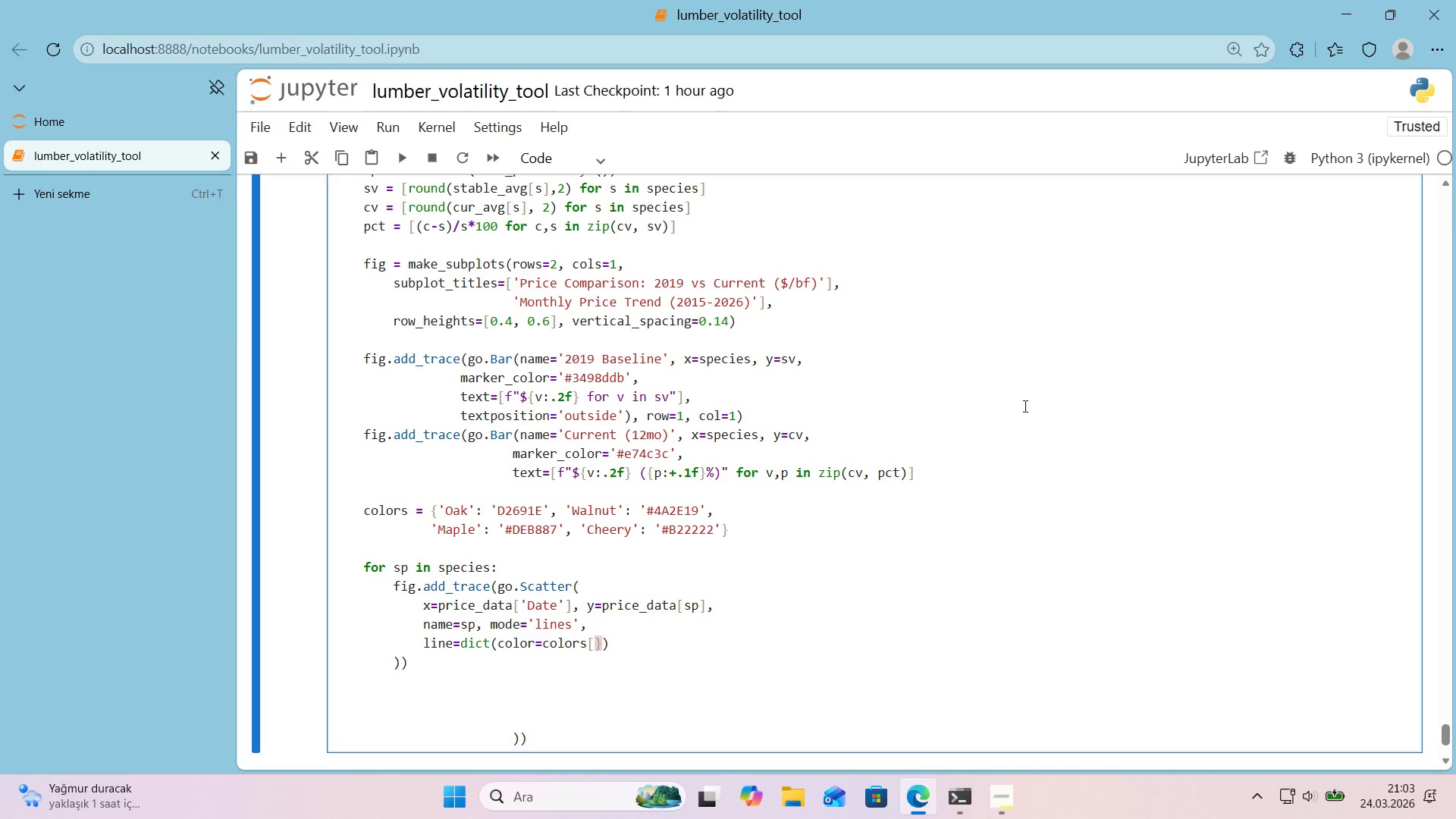 
key(Backspace)
 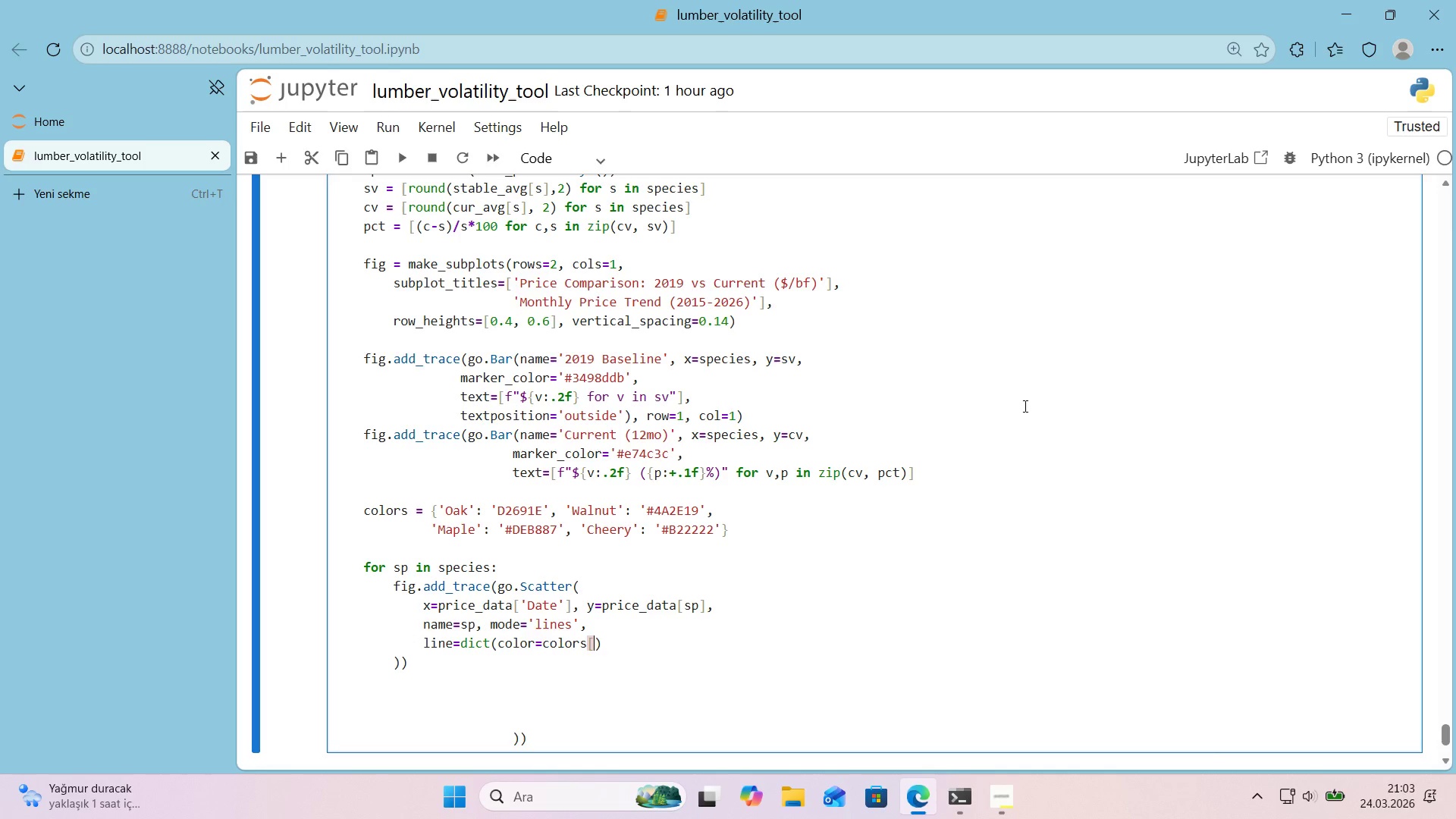 
key(Alt+Control+9)
 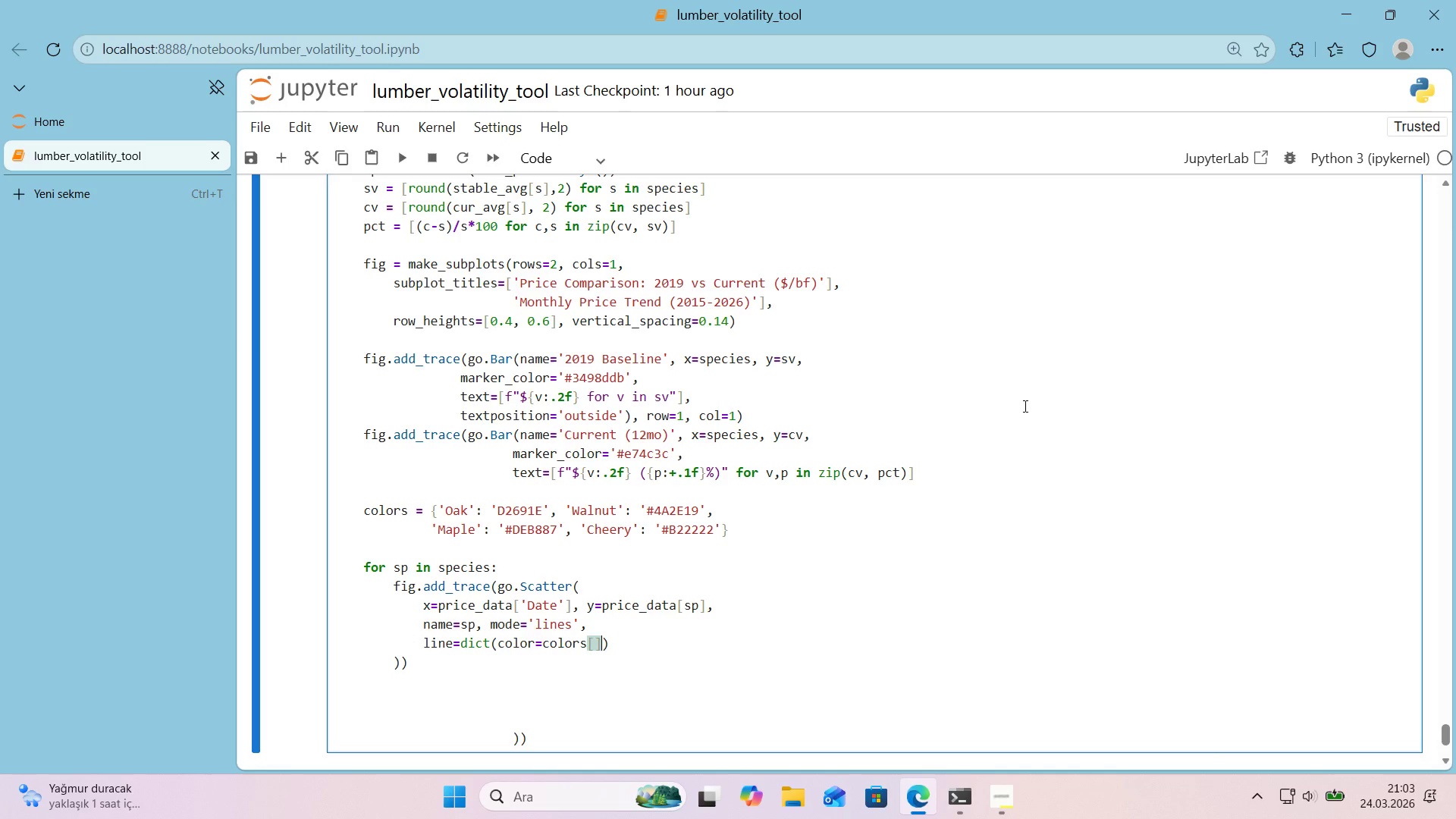 
key(ArrowLeft)
 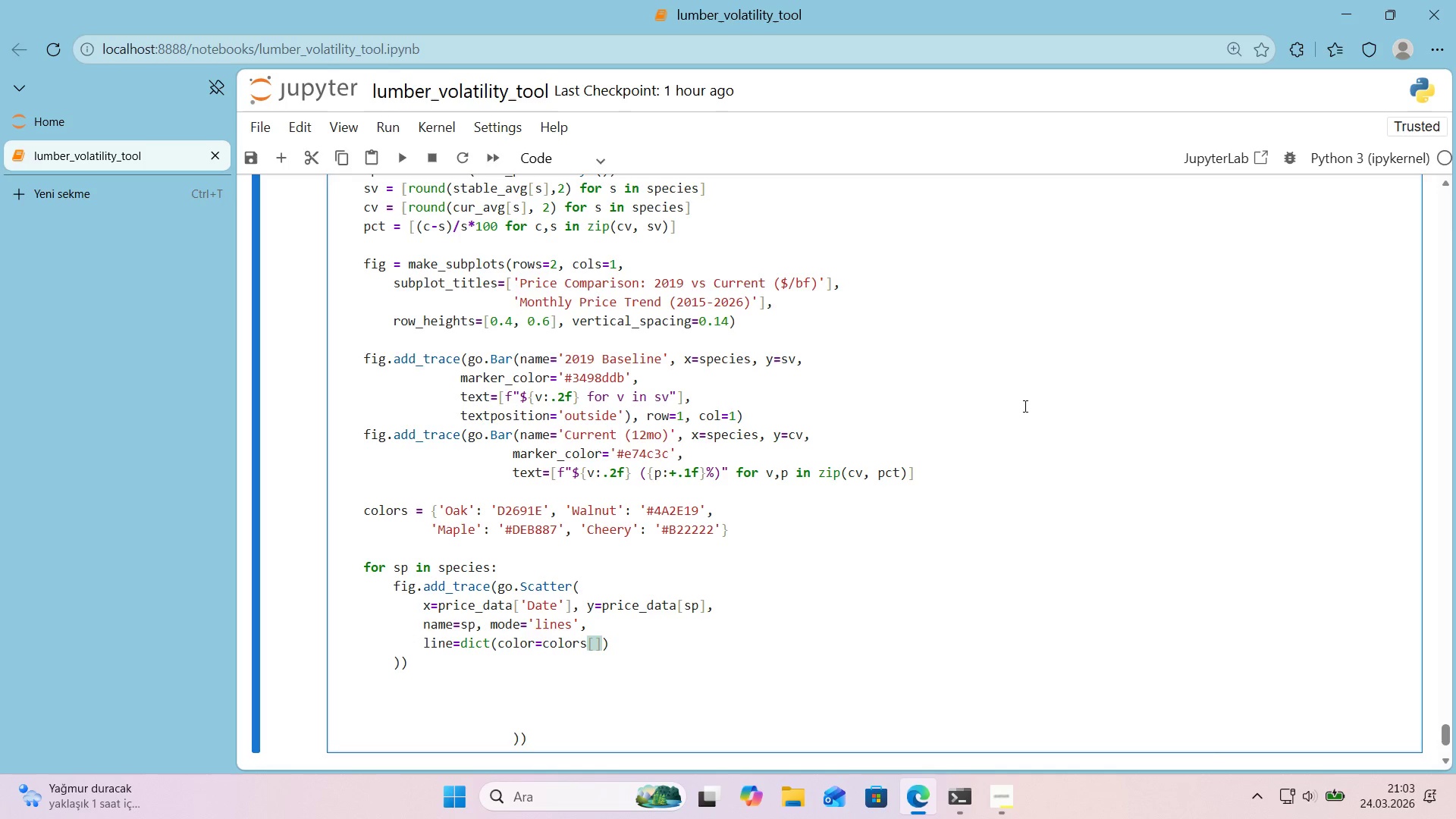 
type(sp)
 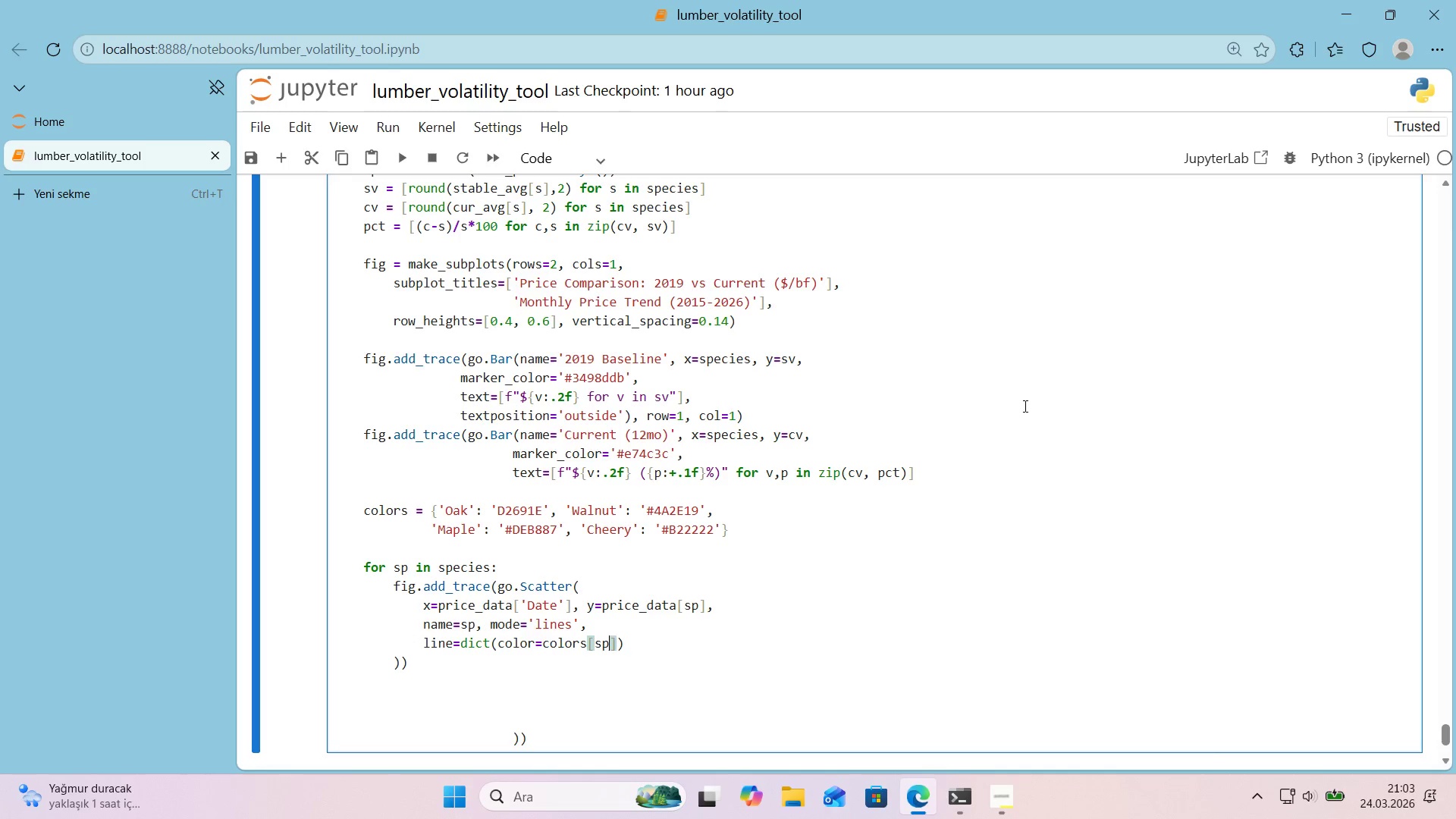 
key(ArrowRight)
 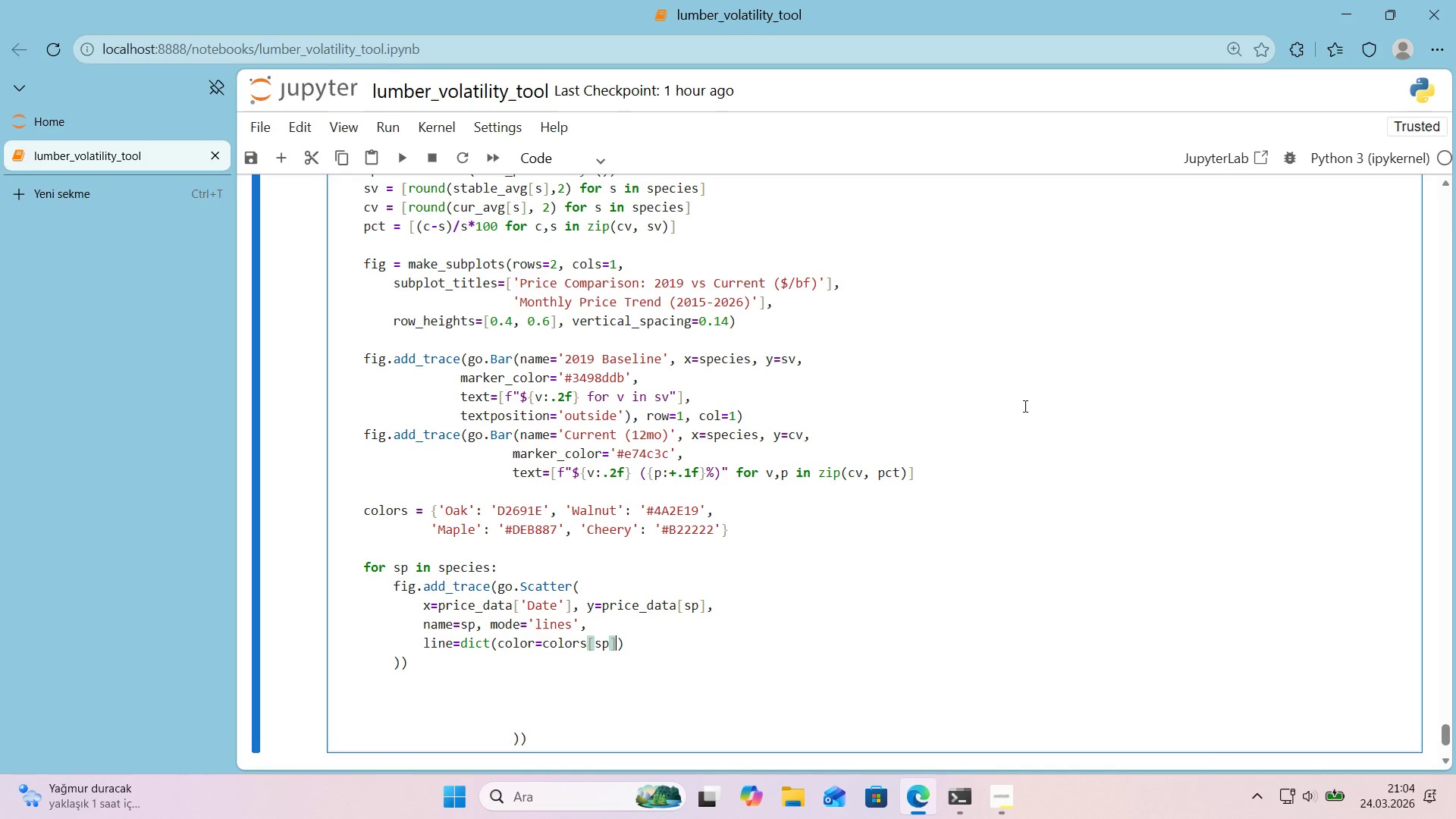 
type(, w'dth.)
key(Backspace)
type()2.5)
 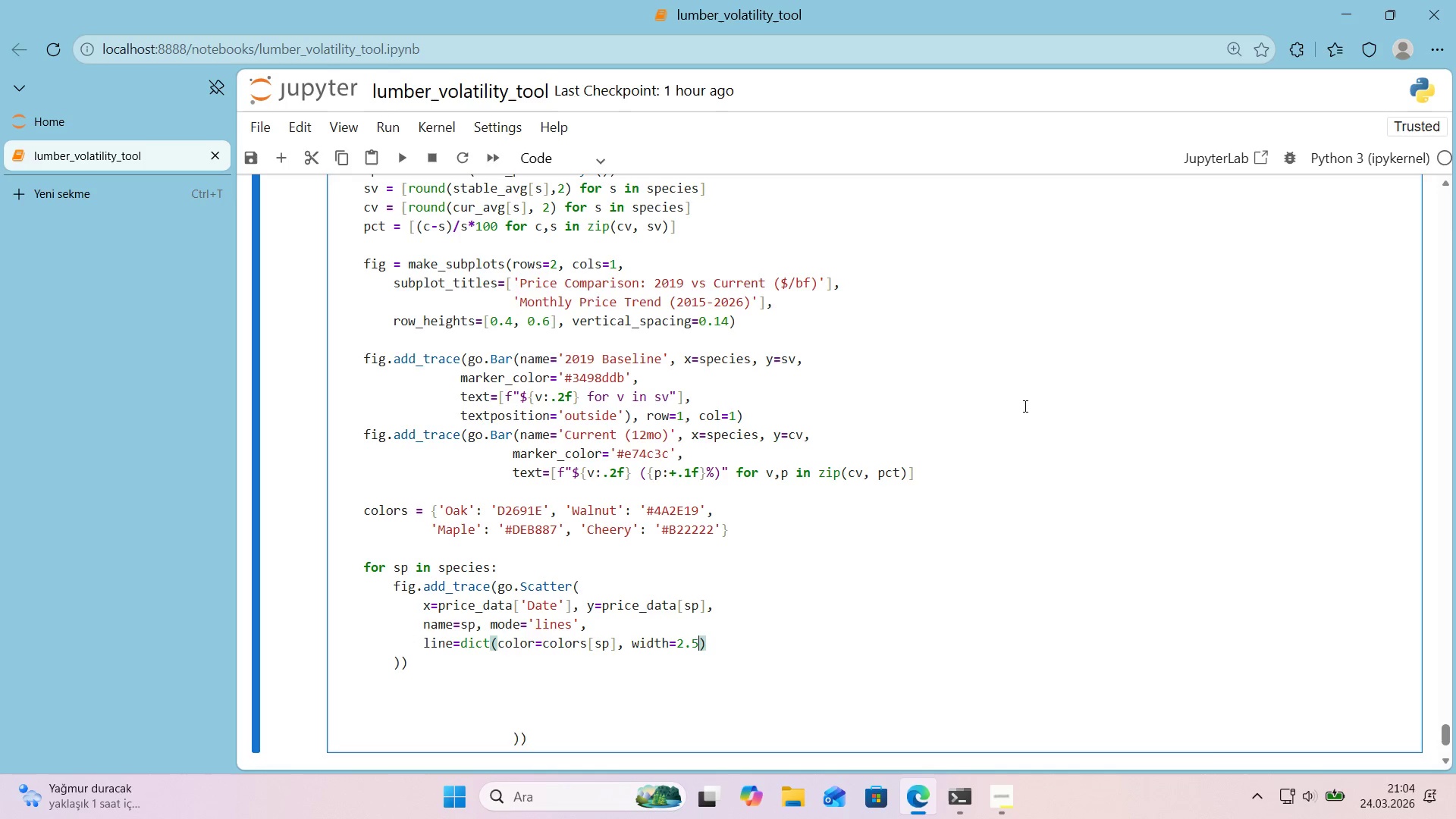 
key(ArrowRight)
 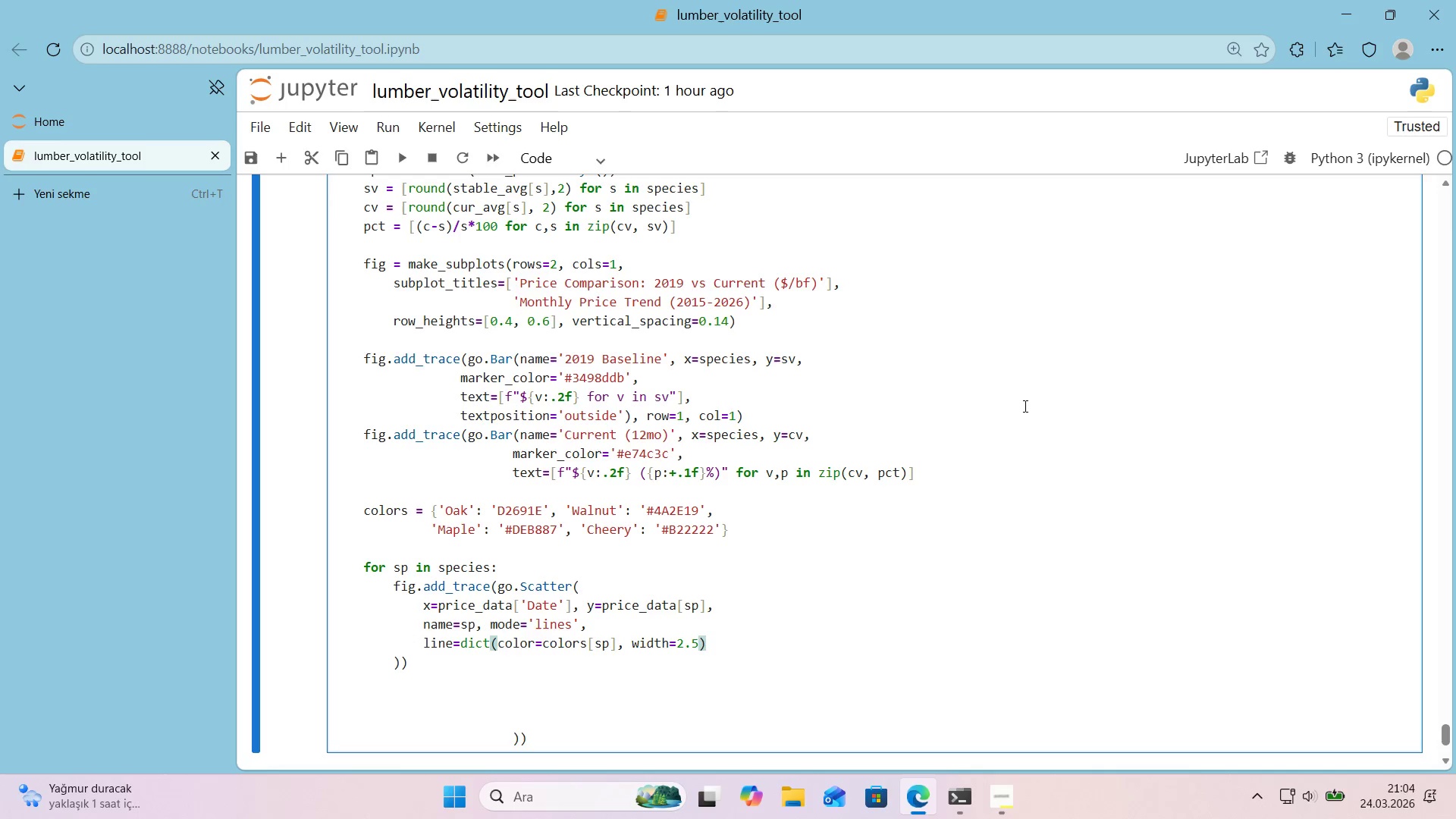 
key(ArrowDown)
 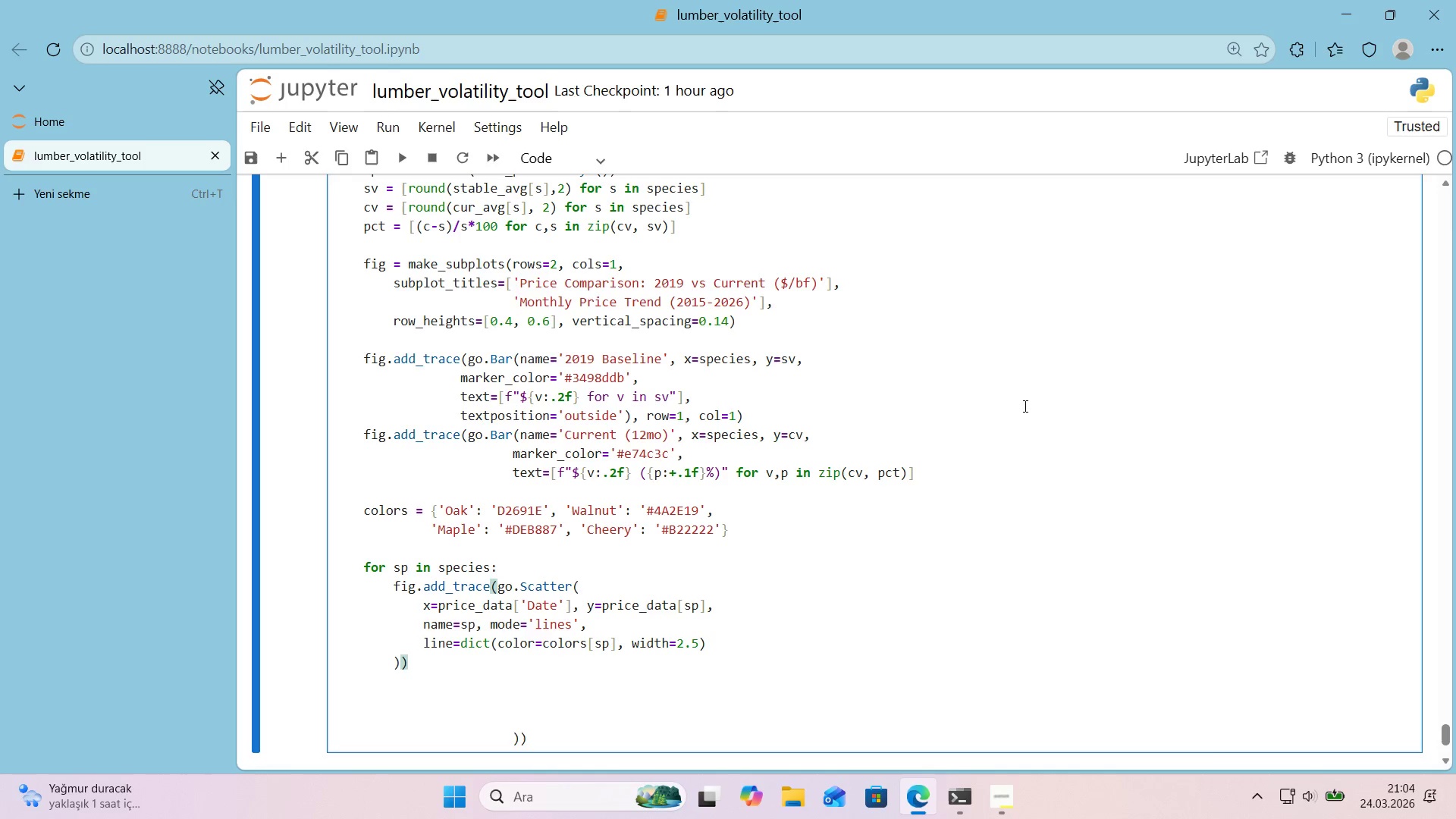 
left_click([712, 647])
 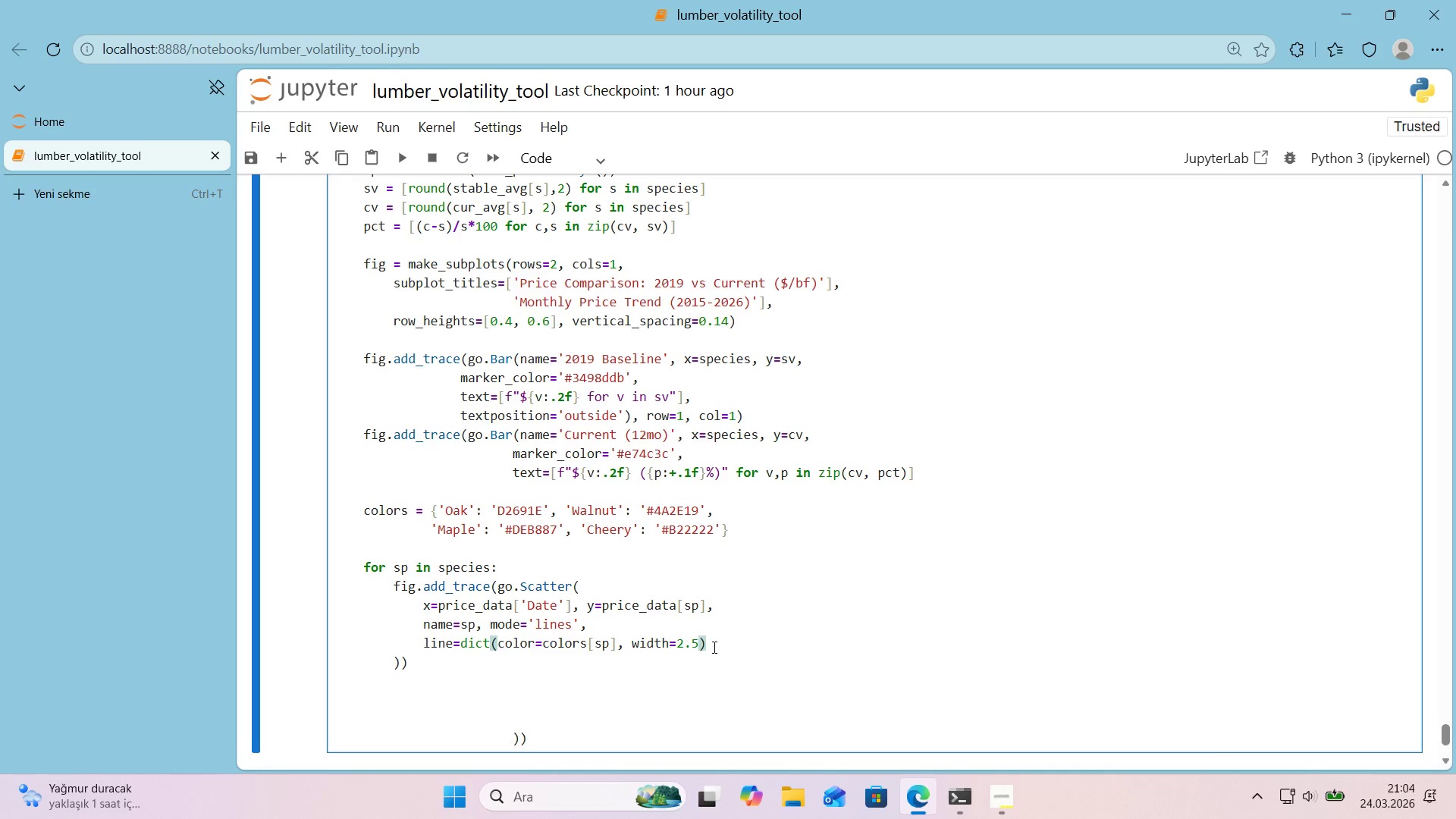 
key(Enter)
 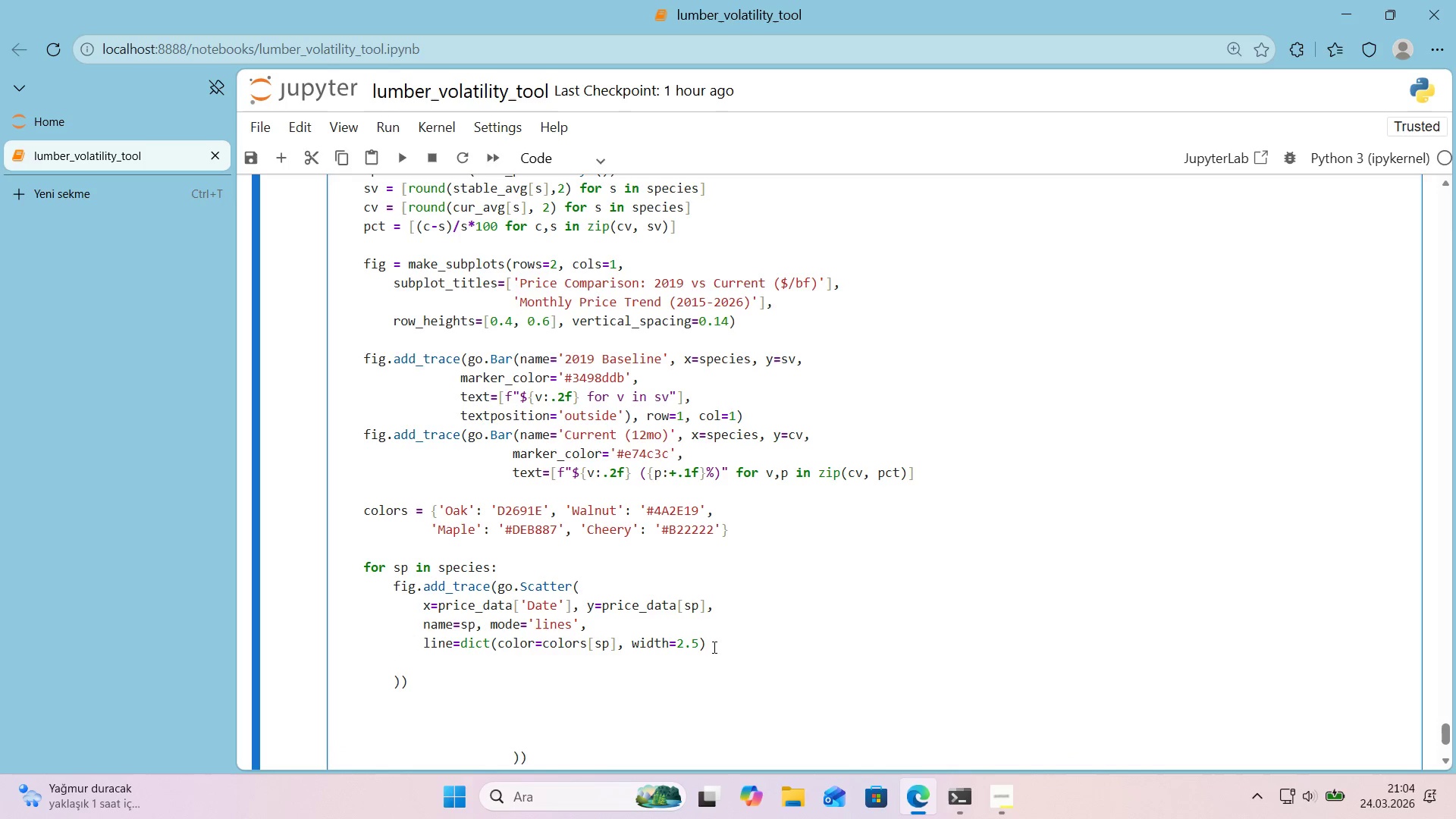 
key(Backspace)
type((, row)2, col1)
key(Backspace)
type()1()
 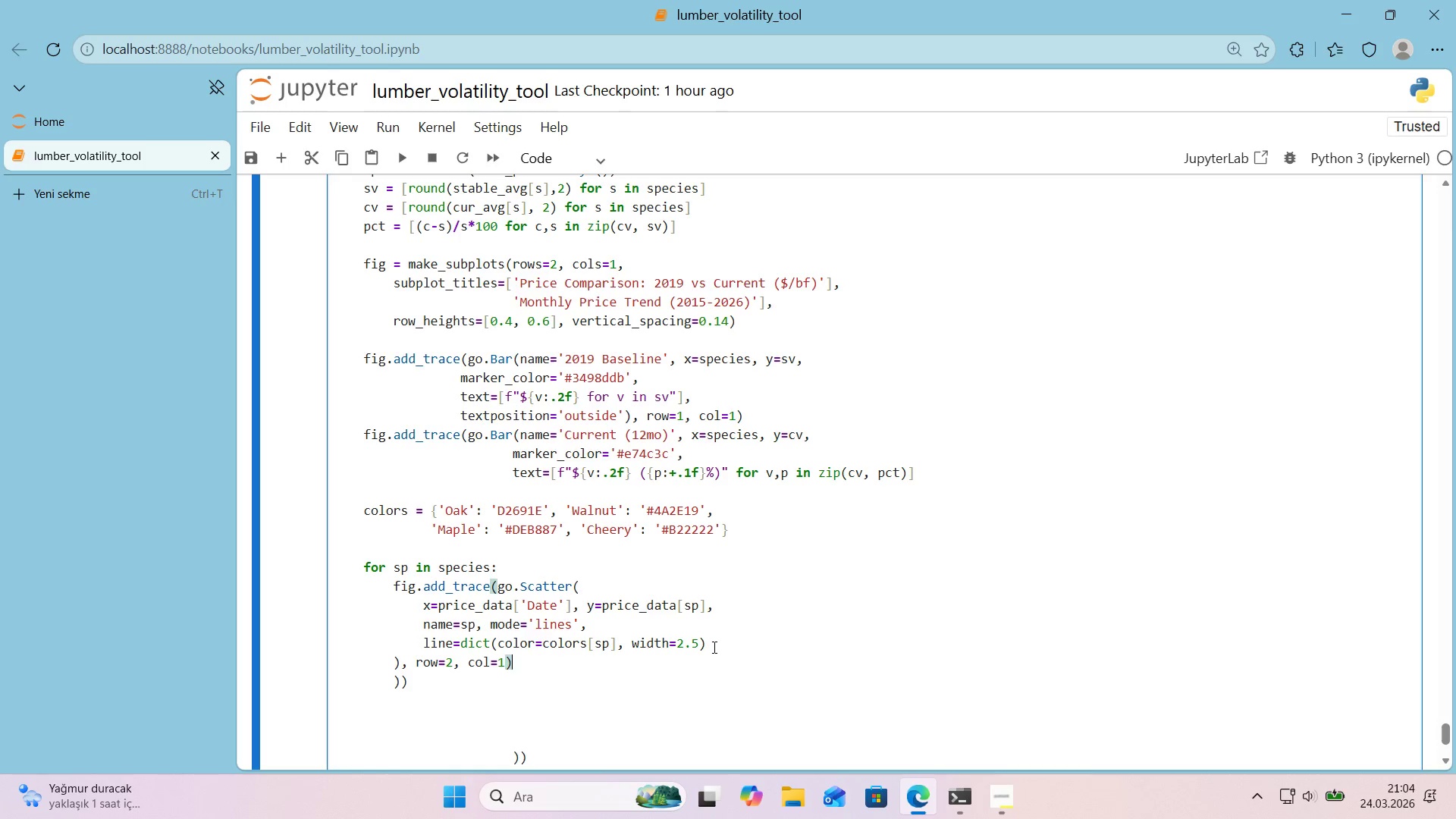 
key(Enter)
 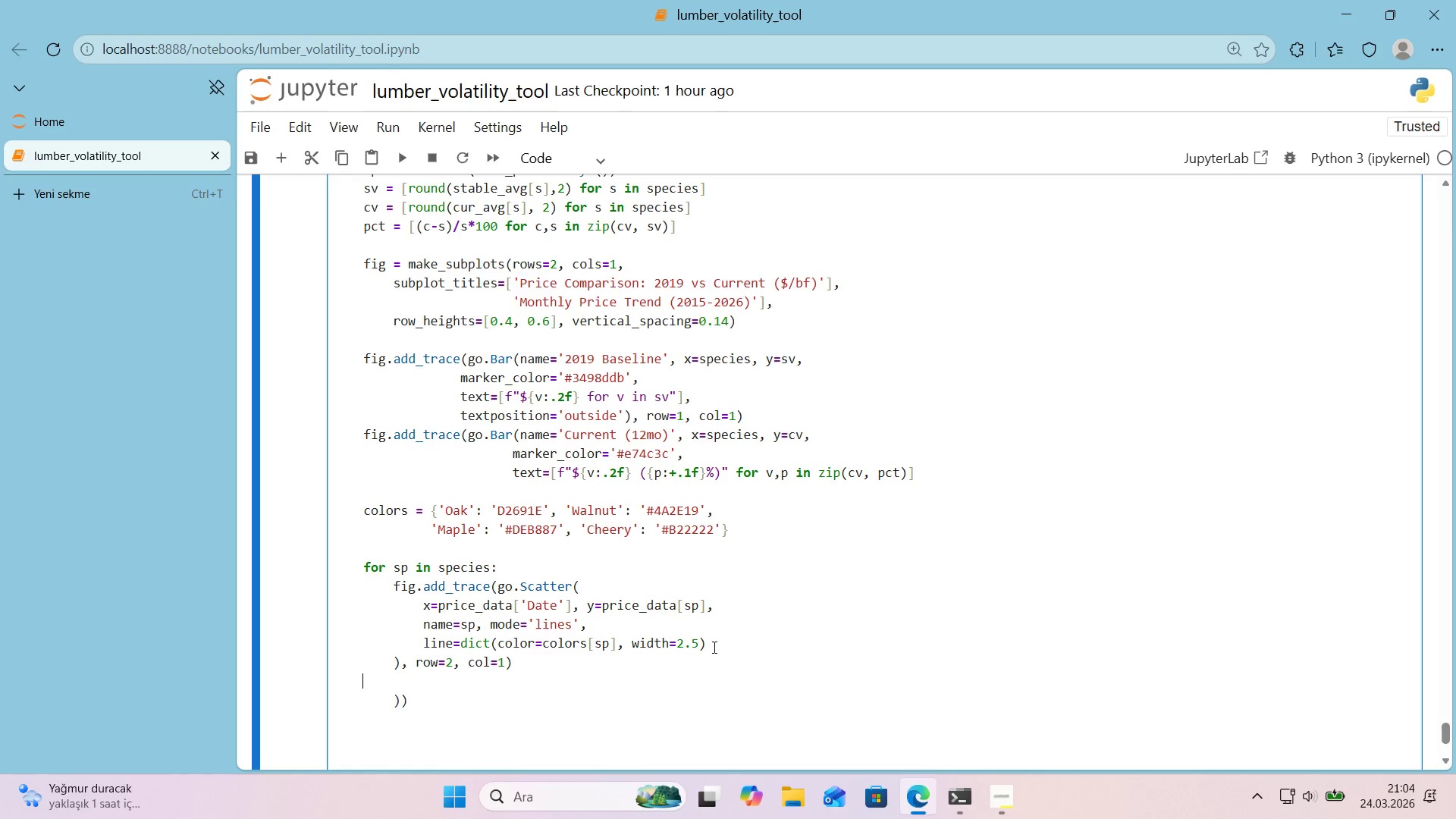 
key(Enter)
 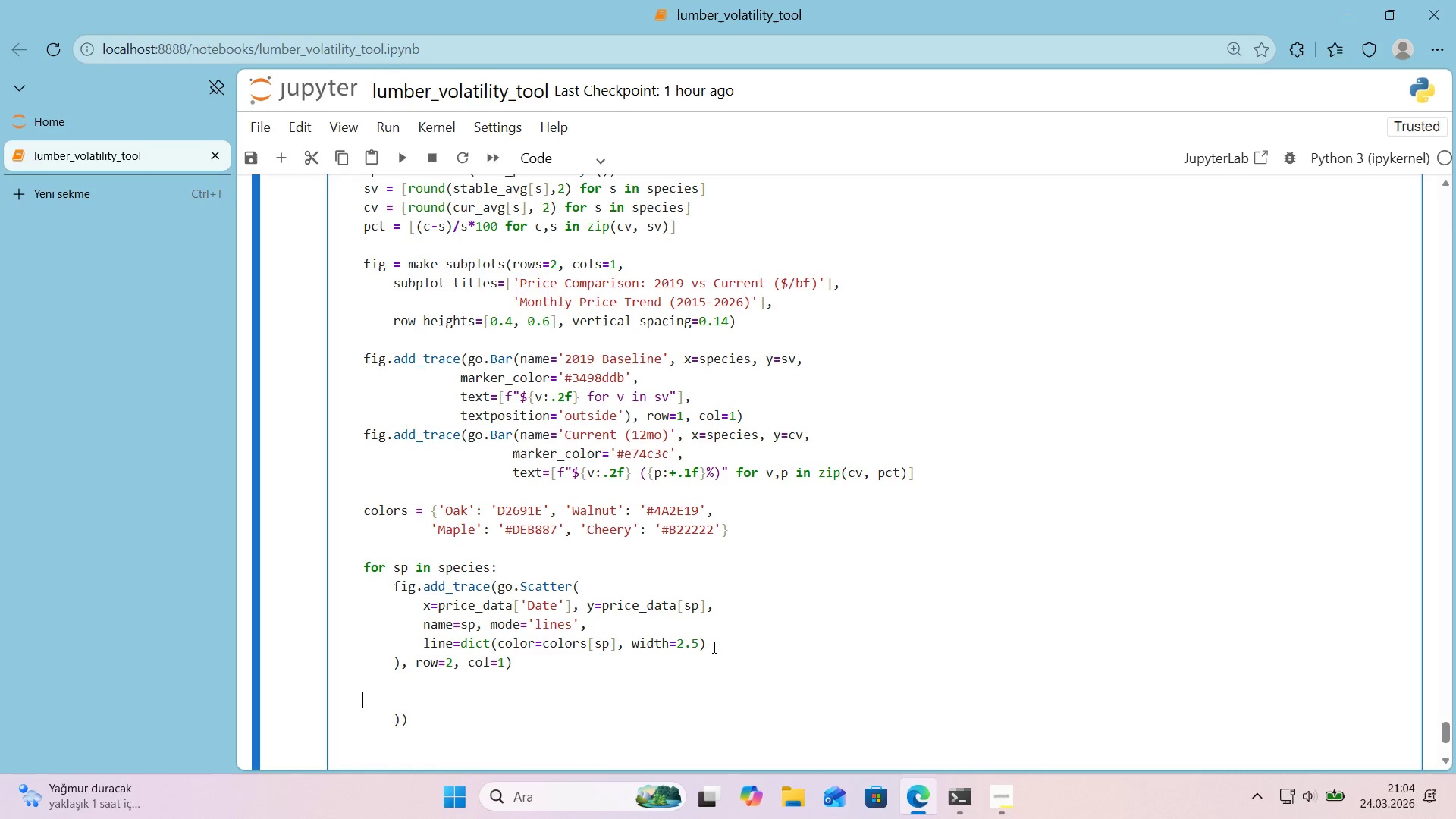 
key(Enter)
 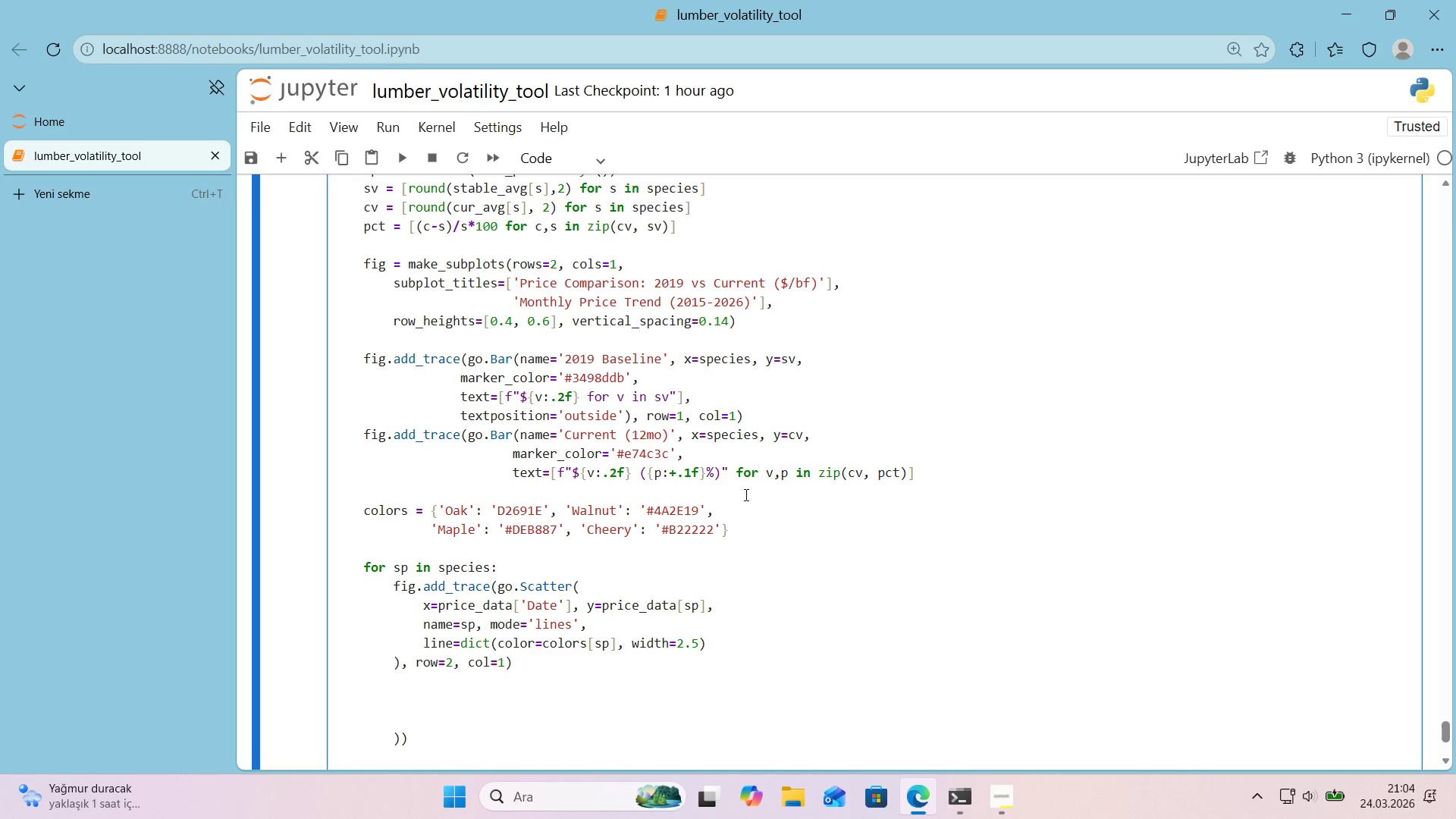 
scroll: coordinate [737, 497], scroll_direction: down, amount: 2.0
 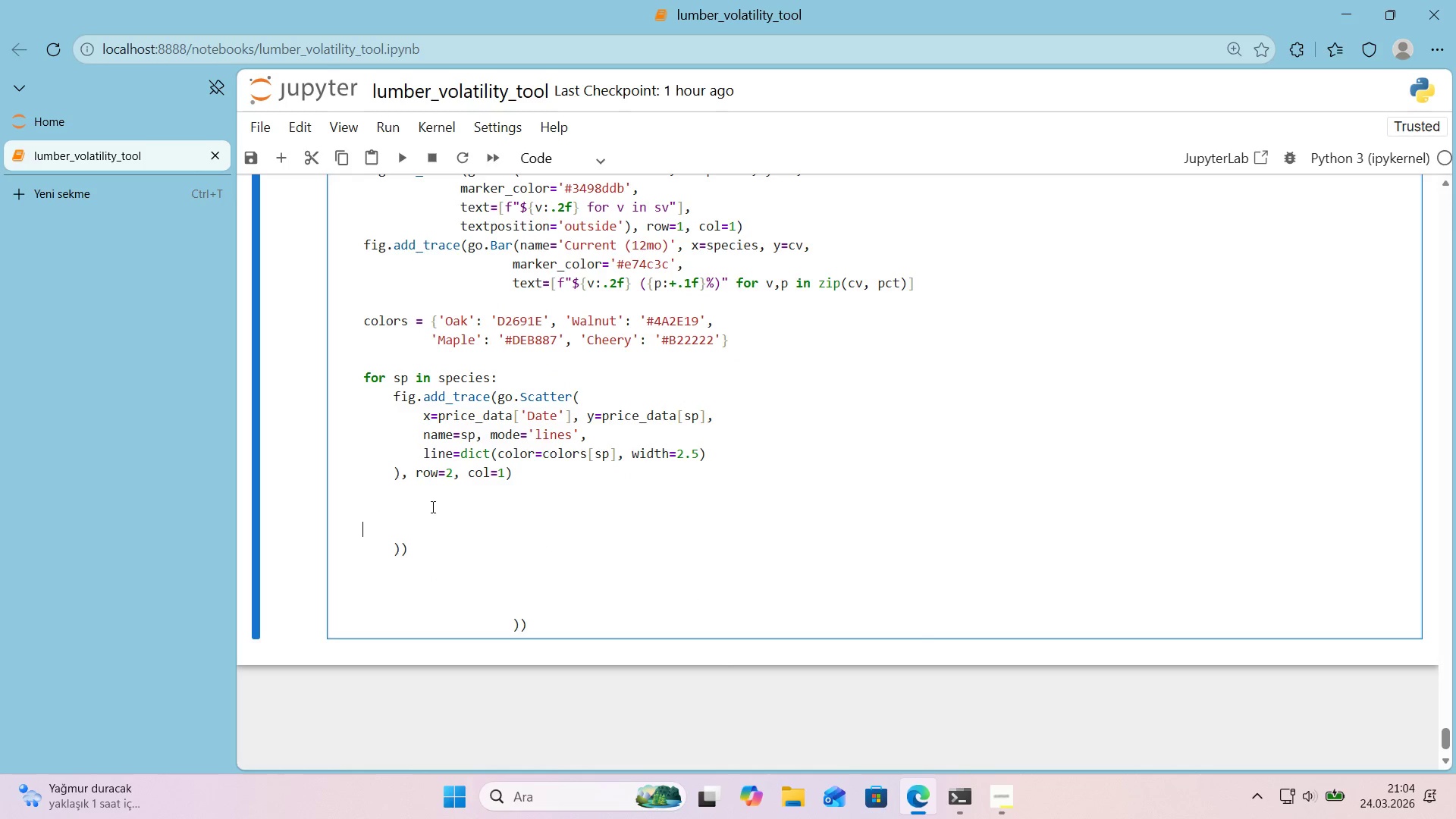 
left_click([431, 507])
 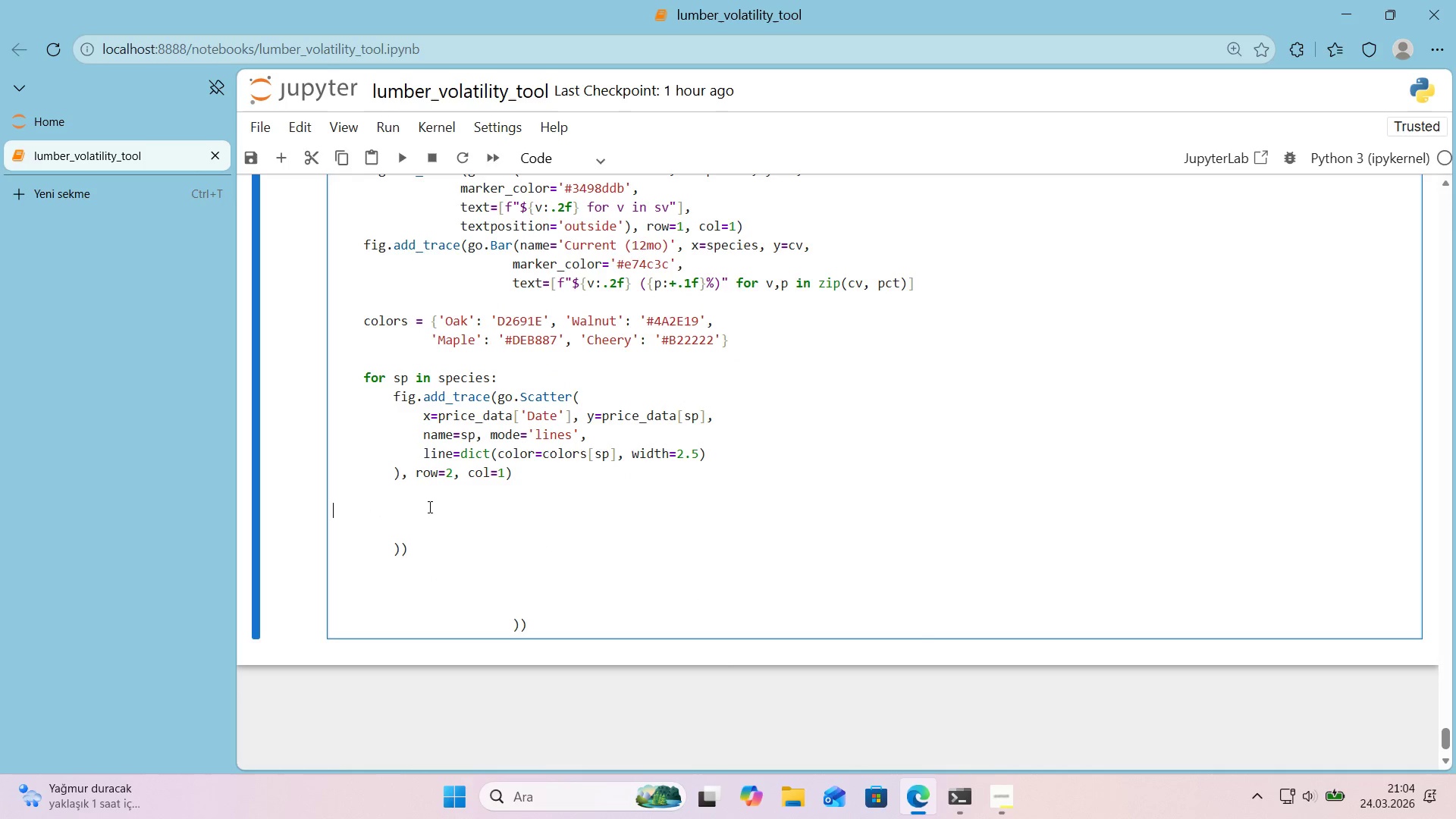 
key(Tab)
 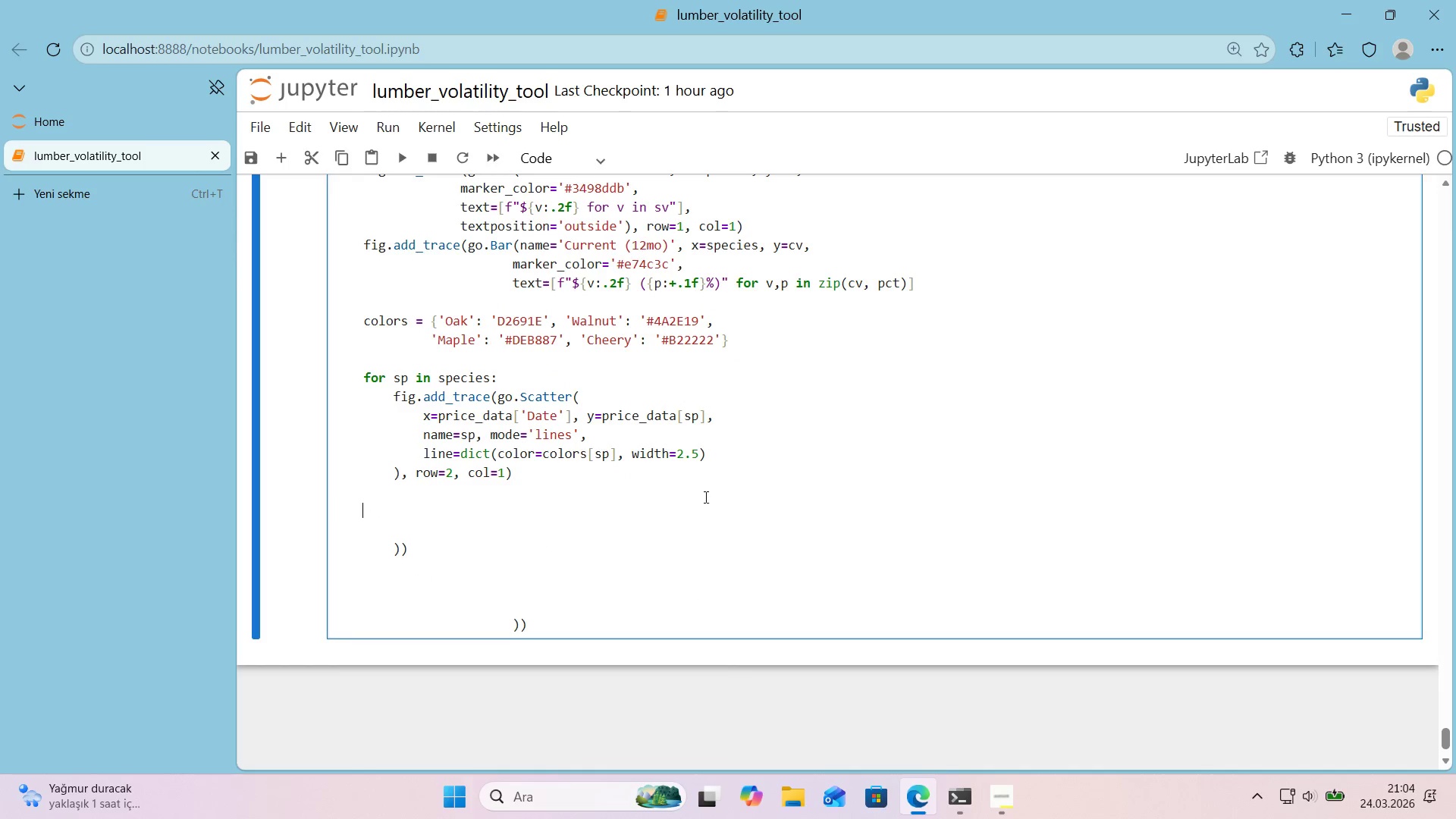 
key(Tab)
 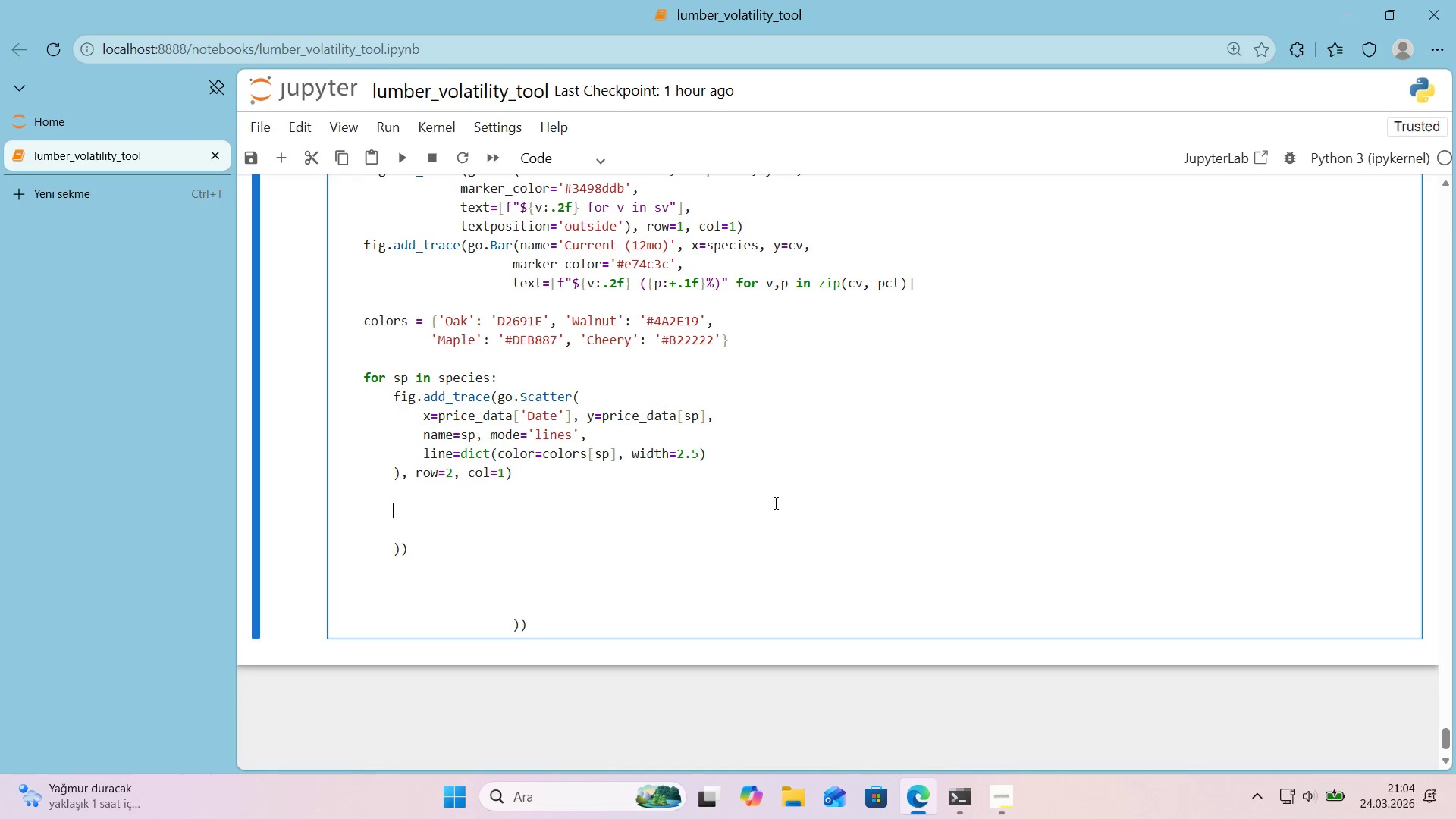 
key(Backspace)
 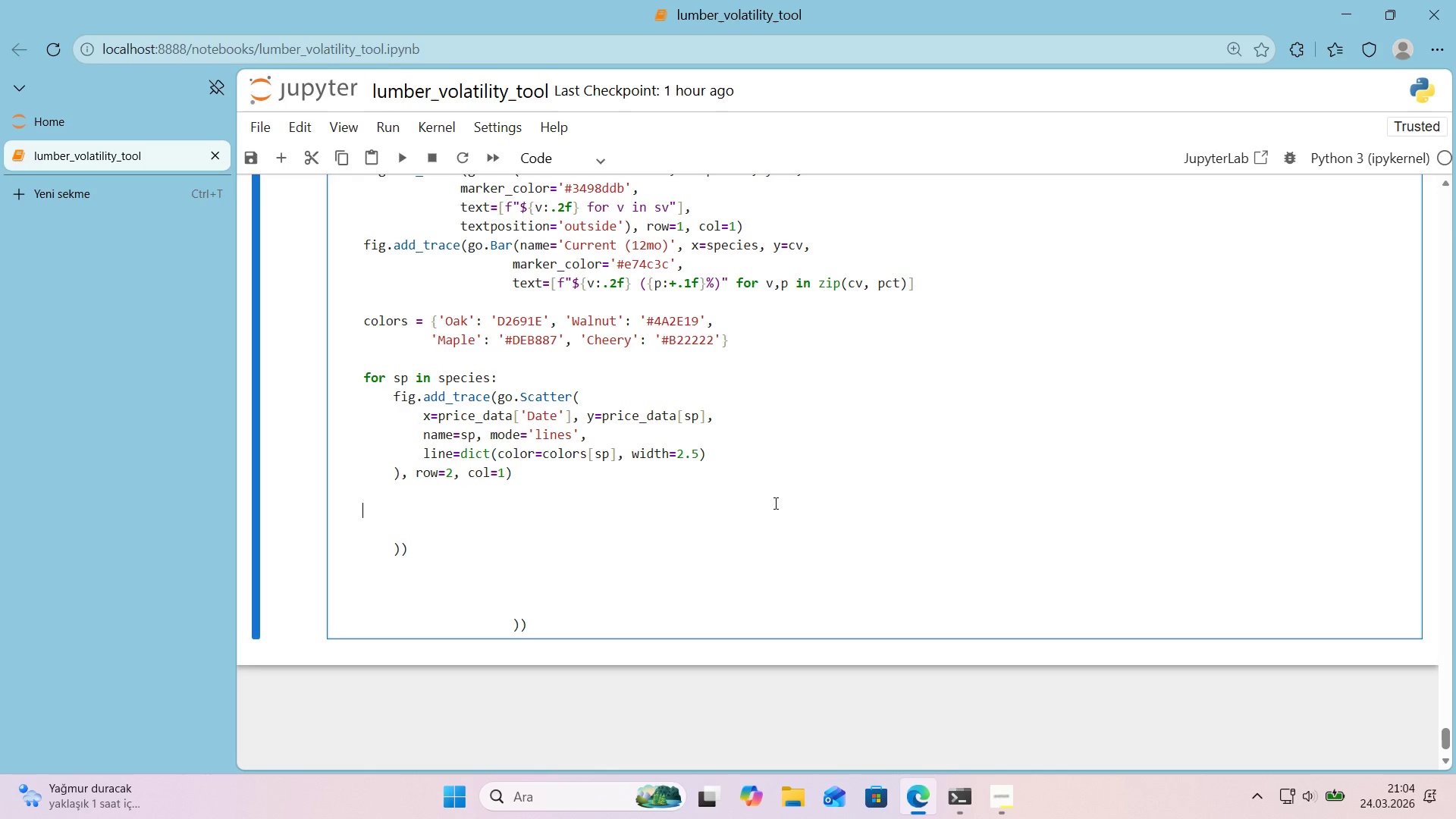 
key(Enter)
 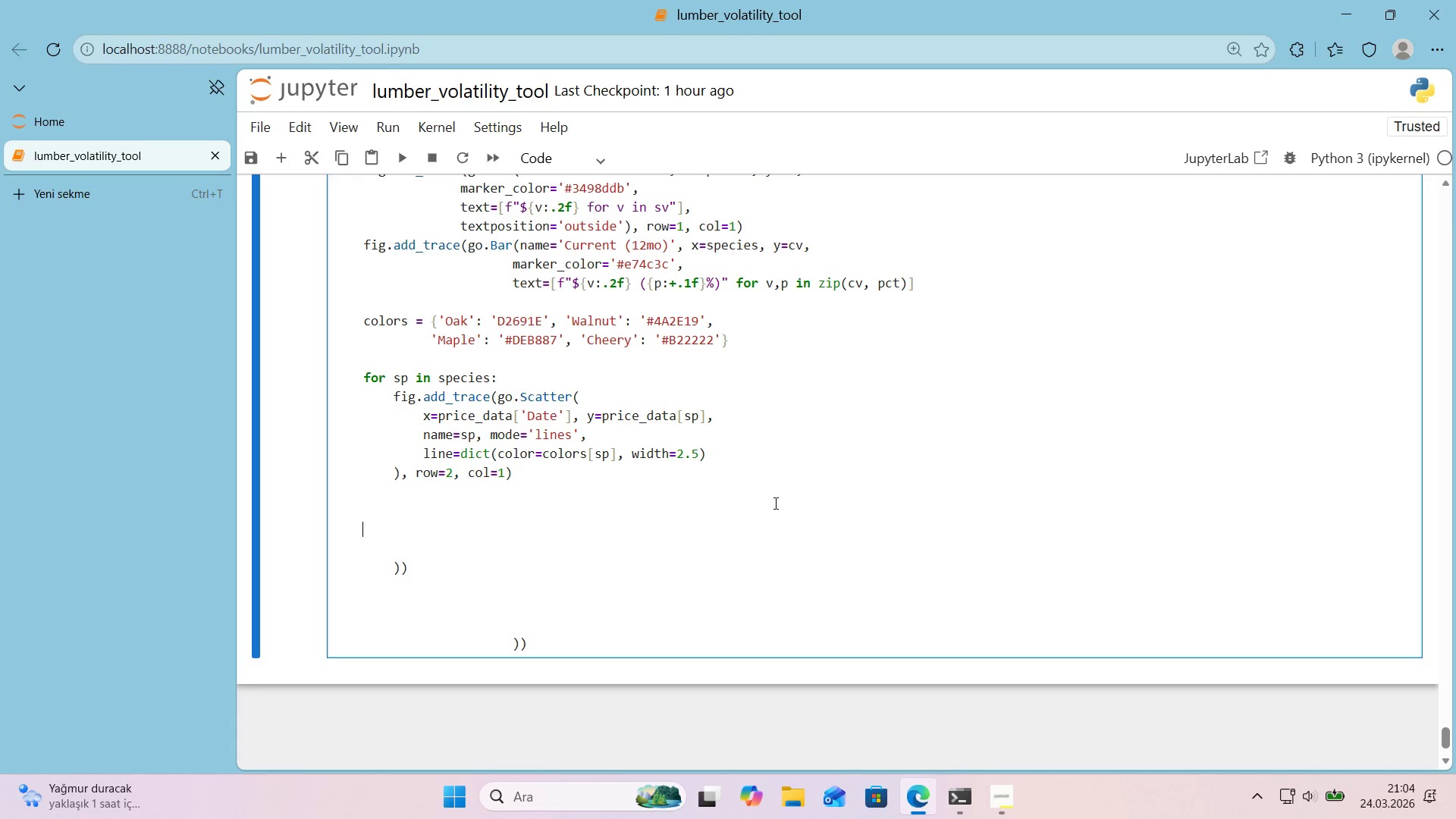 
wait(6.34)
 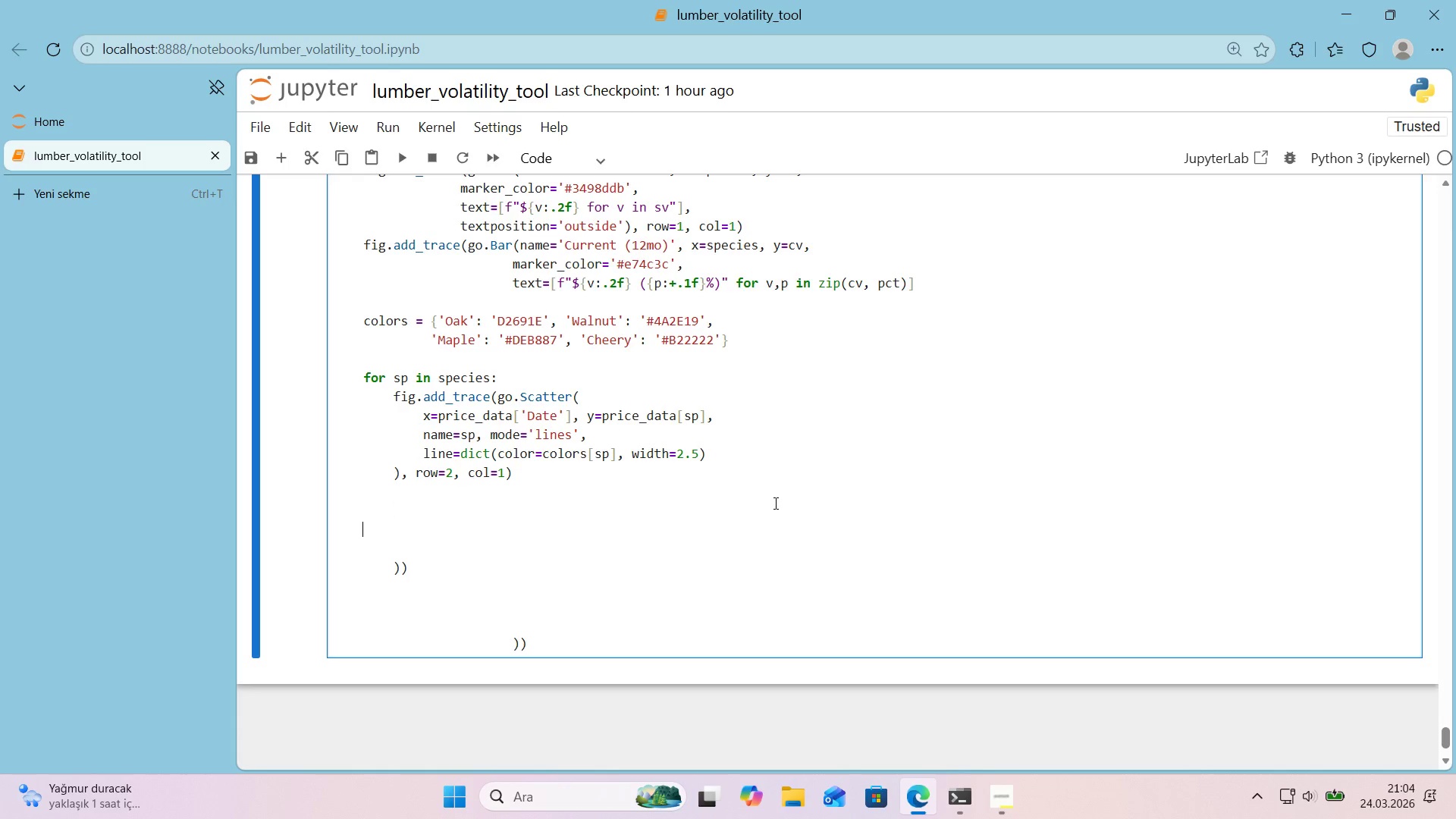 
type(f'g.add_vrect*()
 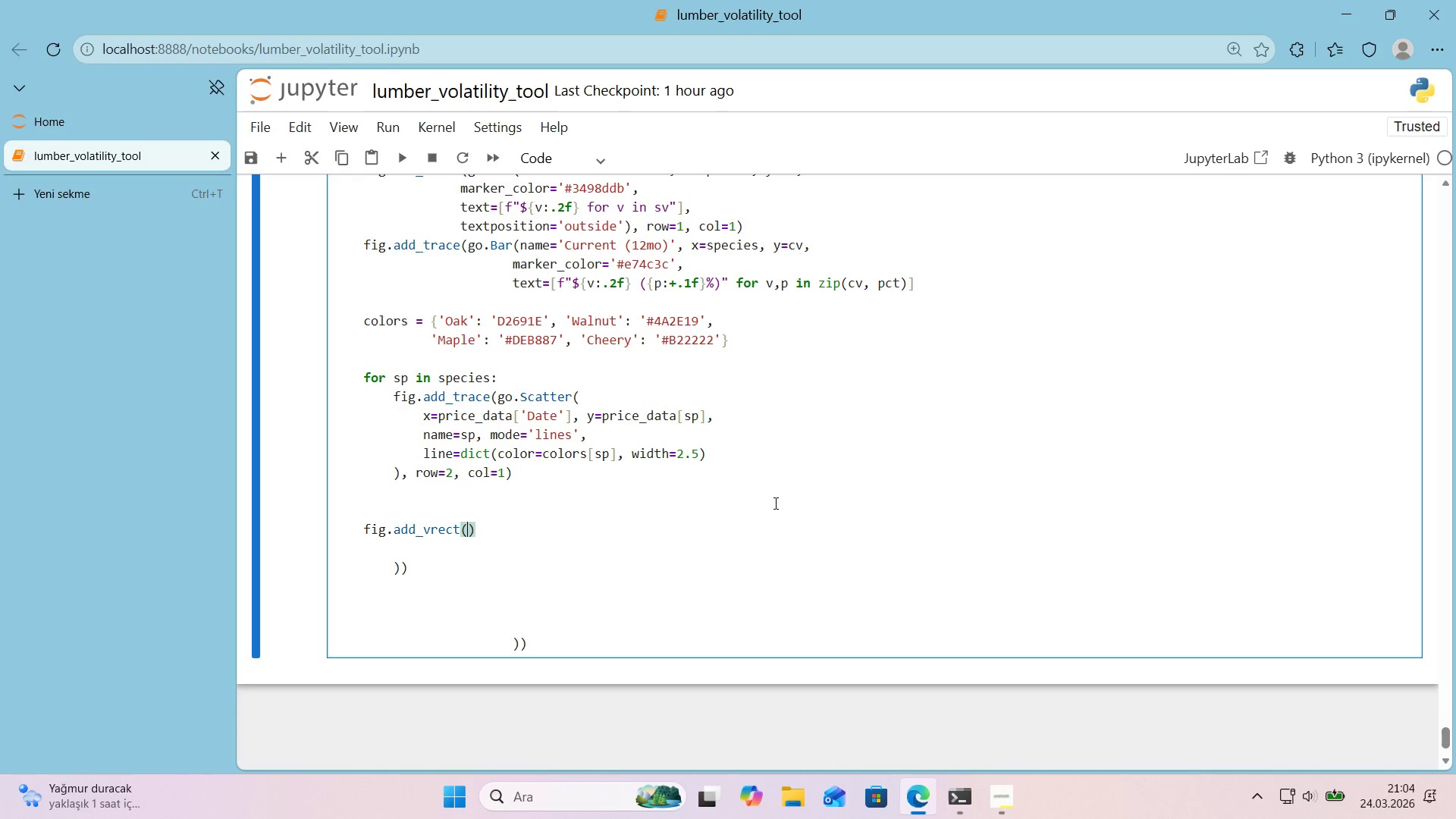 
 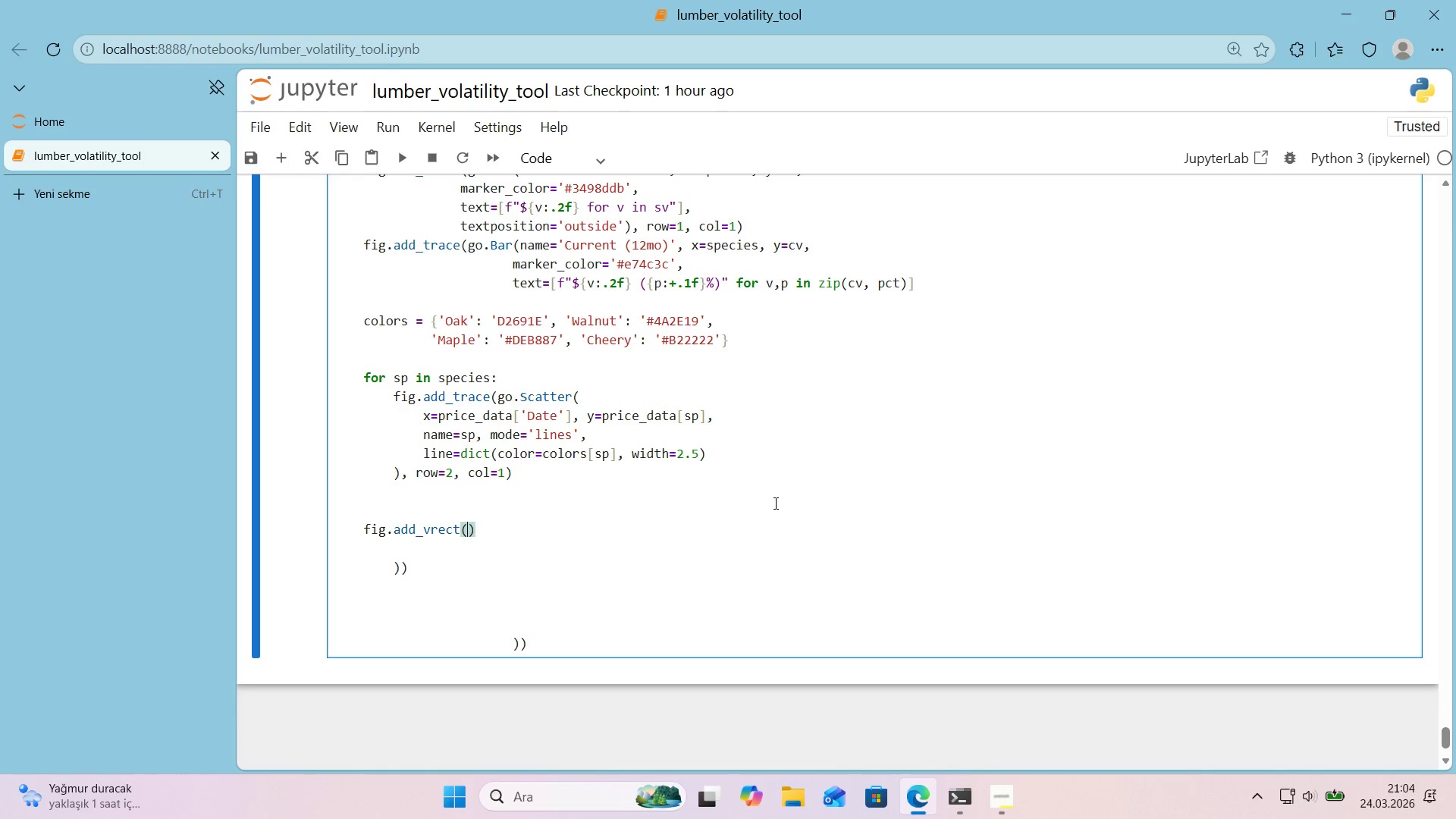 
key(ArrowLeft)
 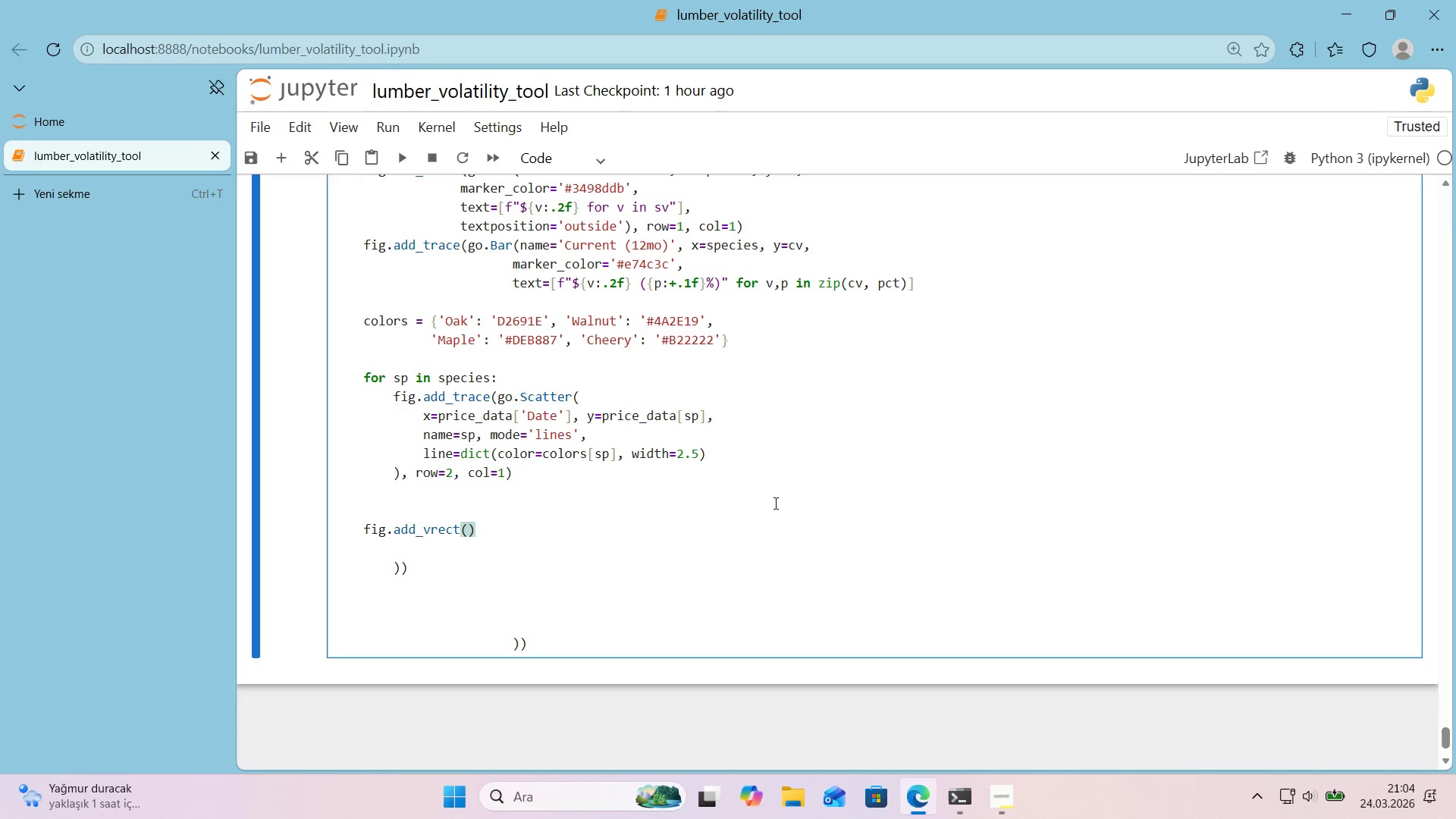 
type(x0)@@)
 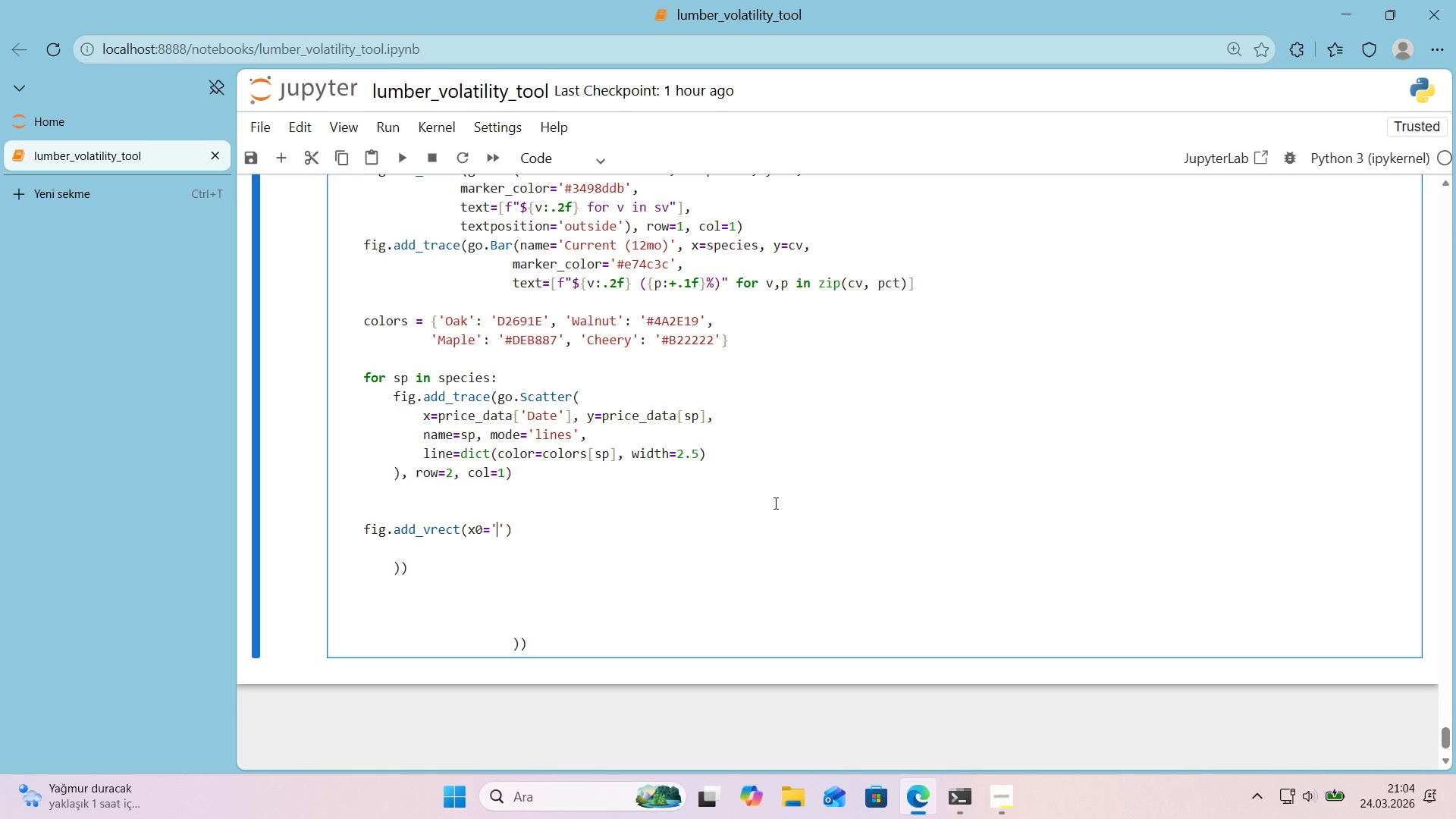 
 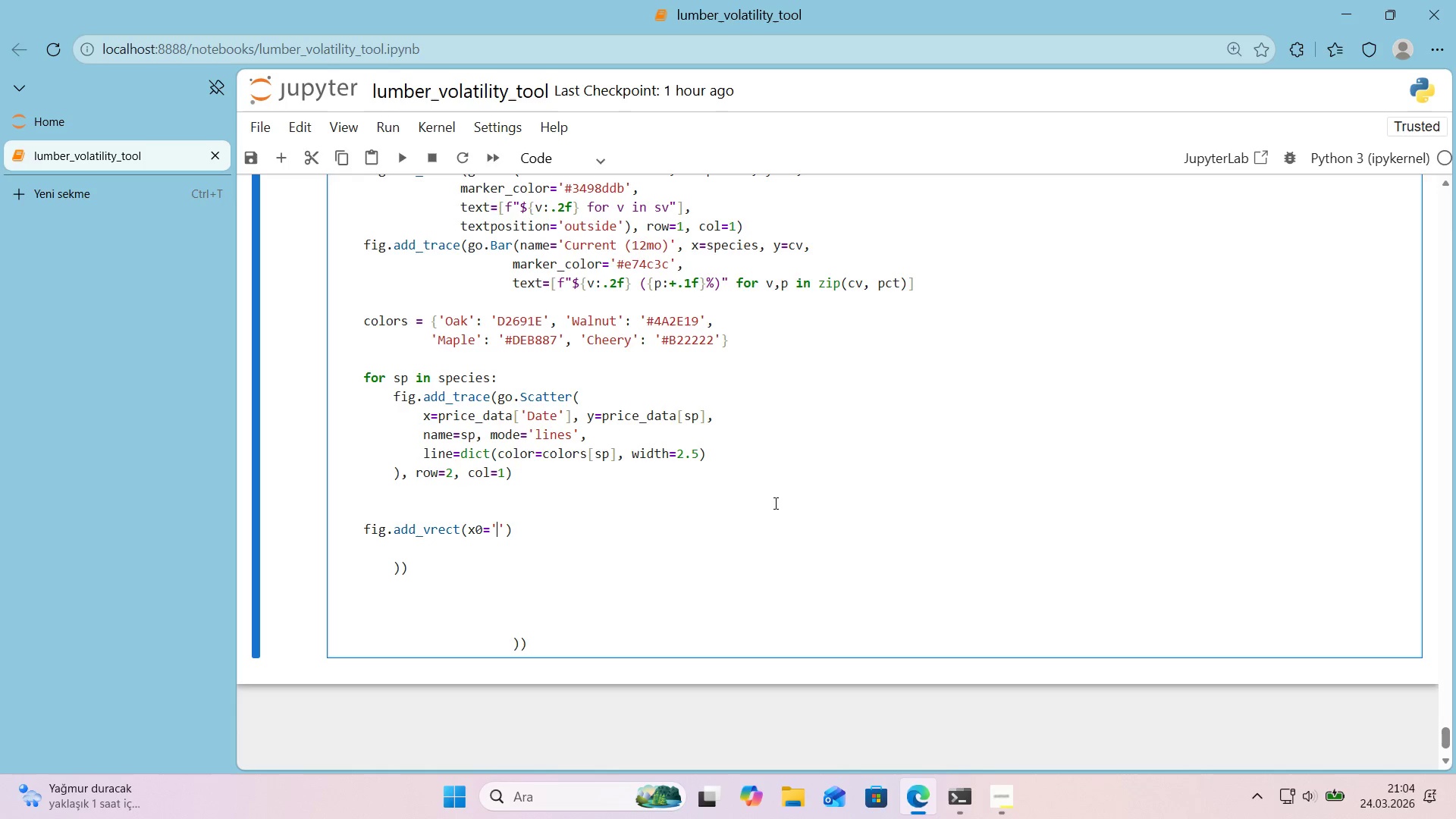 
key(ArrowLeft)
 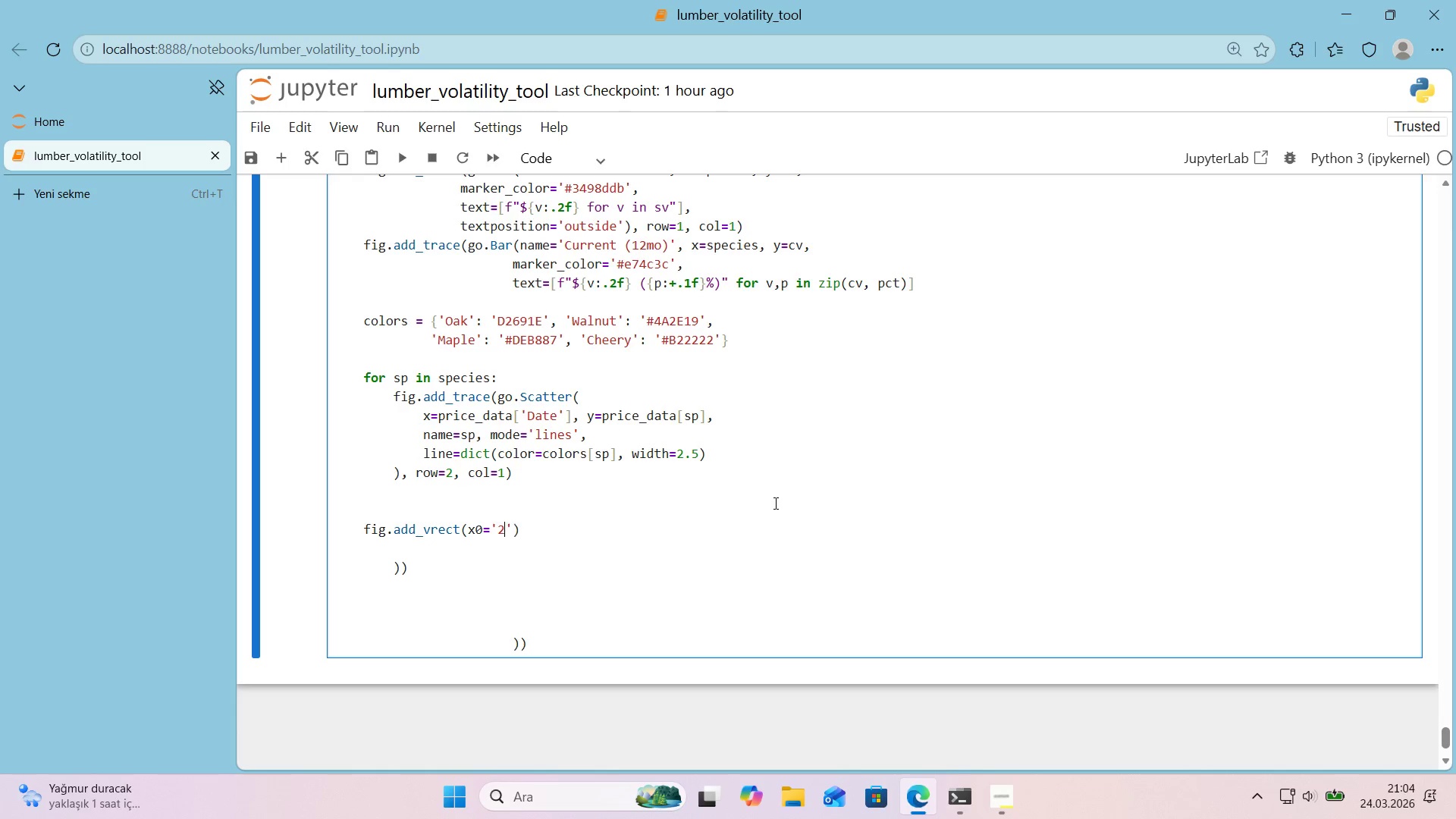 
type(2020-03-01)
 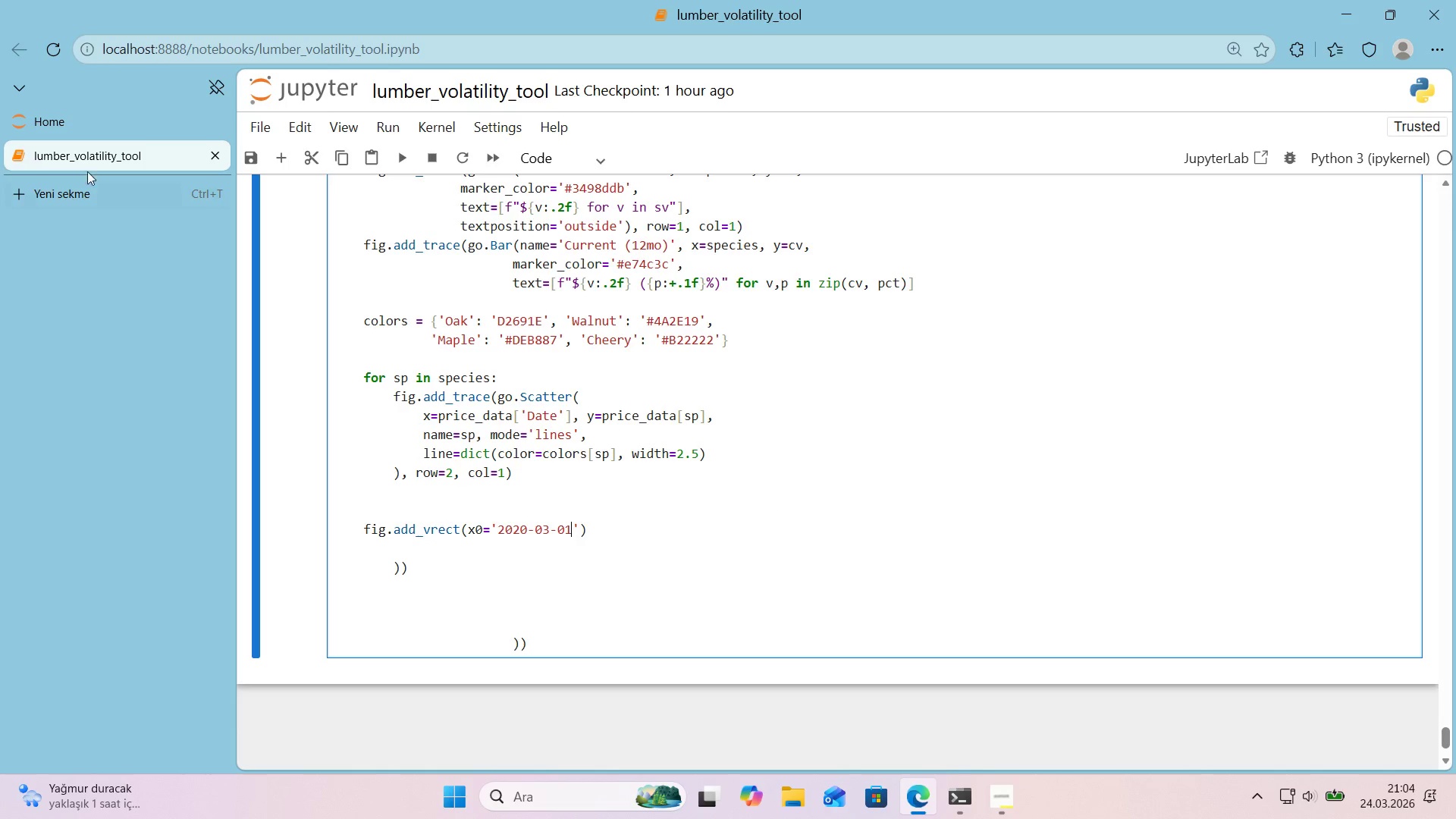 
left_click([80, 122])
 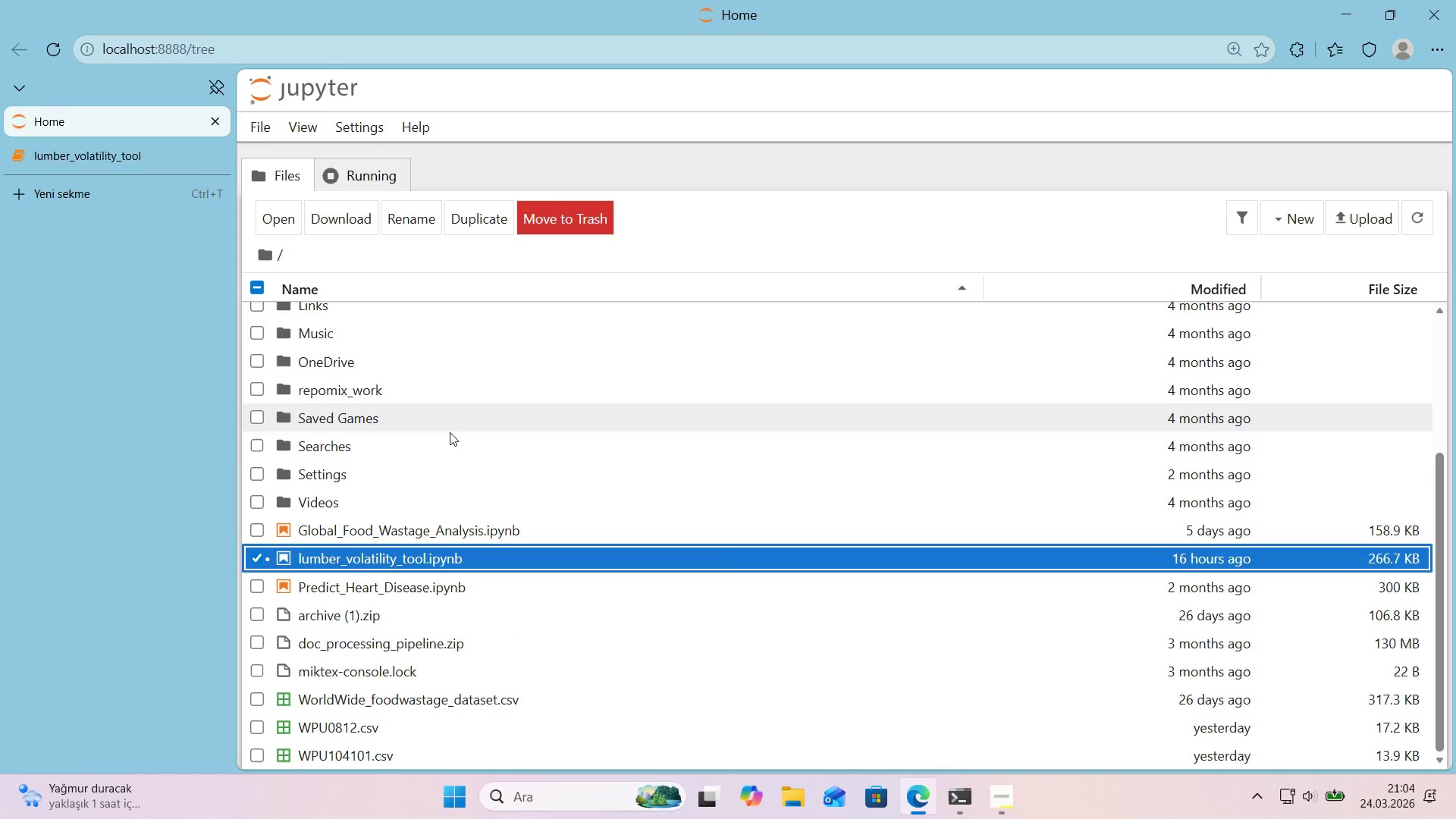 
scroll: coordinate [453, 458], scroll_direction: down, amount: 2.0
 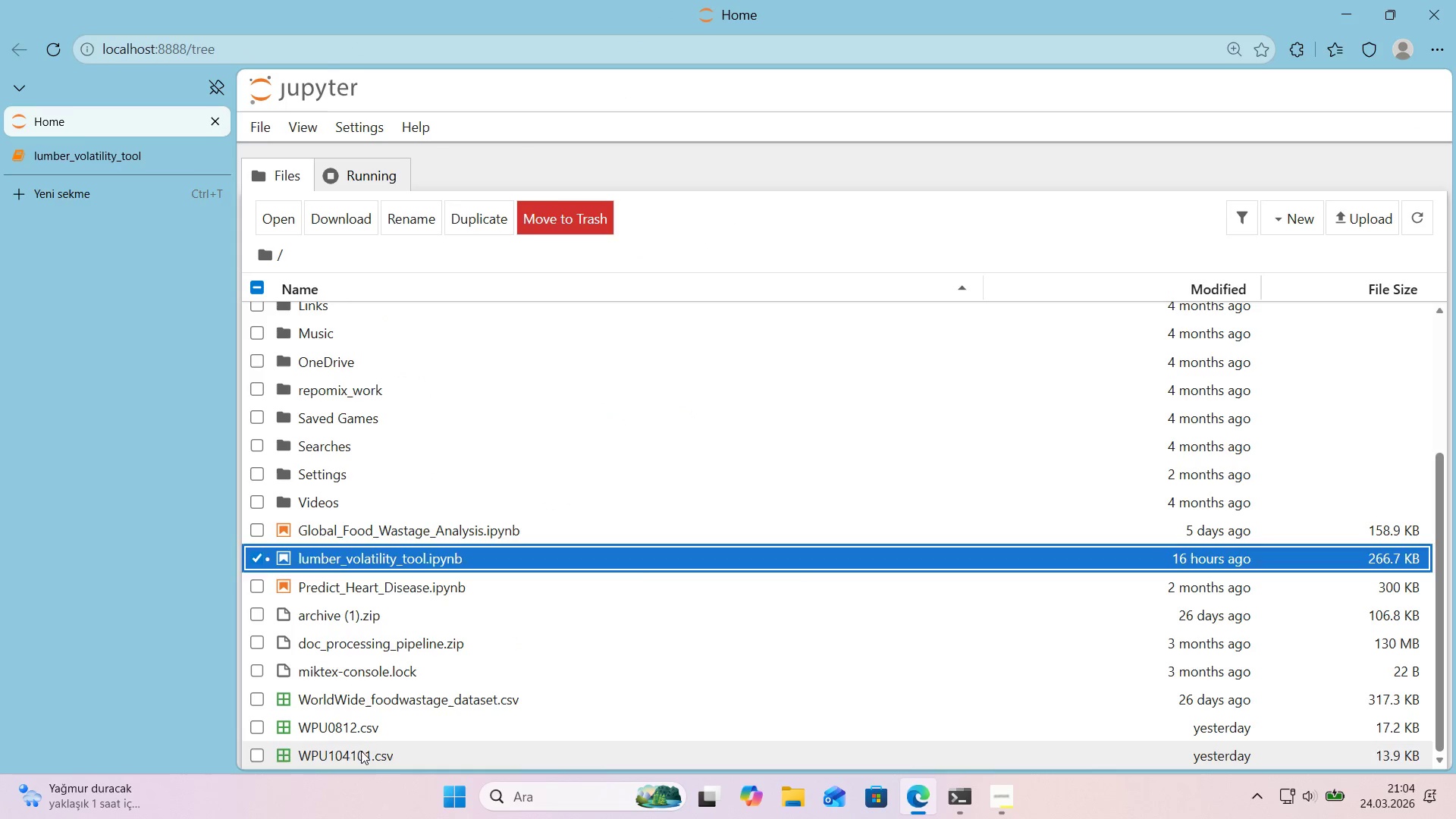 
double_click([361, 751])
 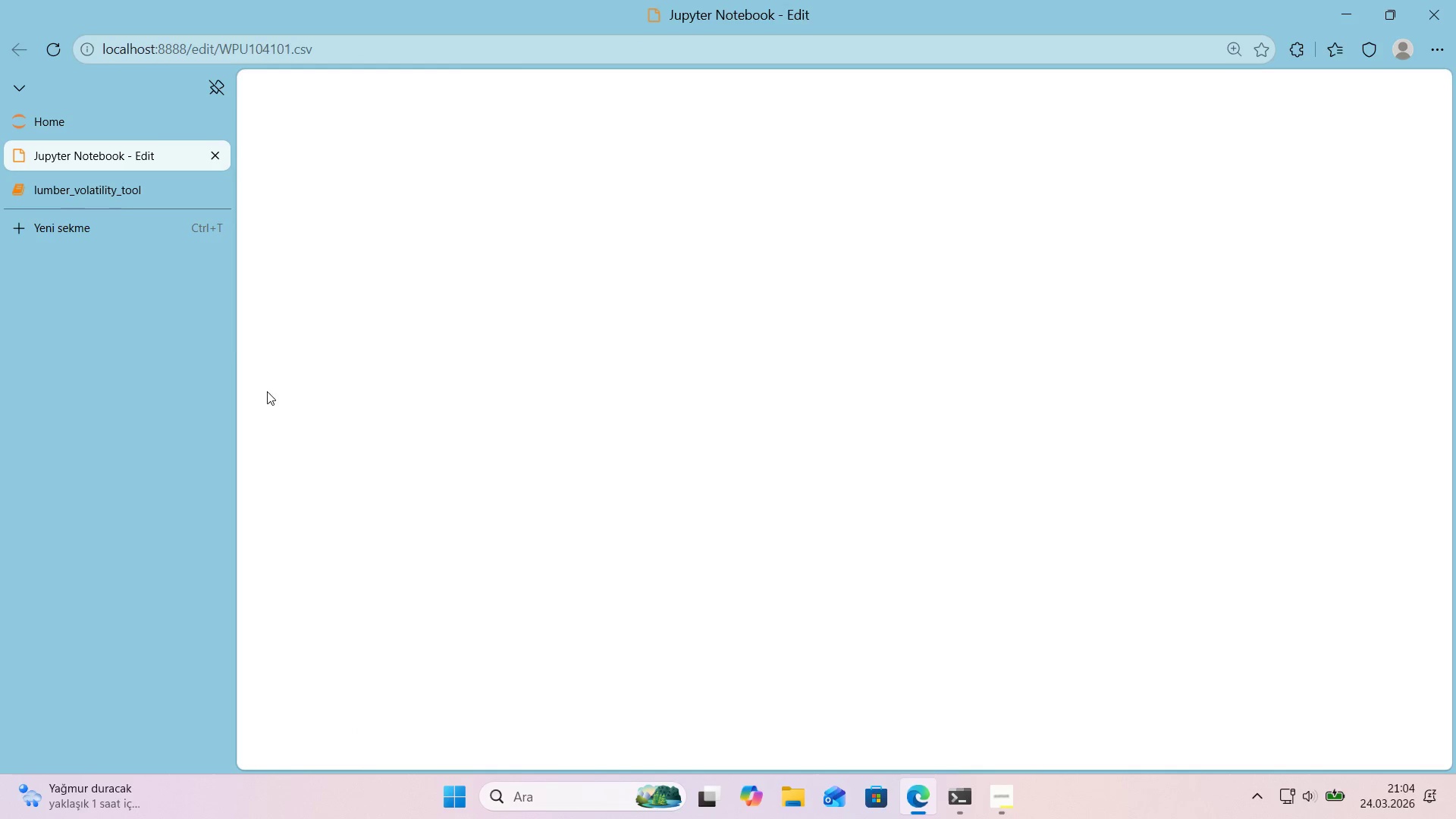 
mouse_move([215, 201])
 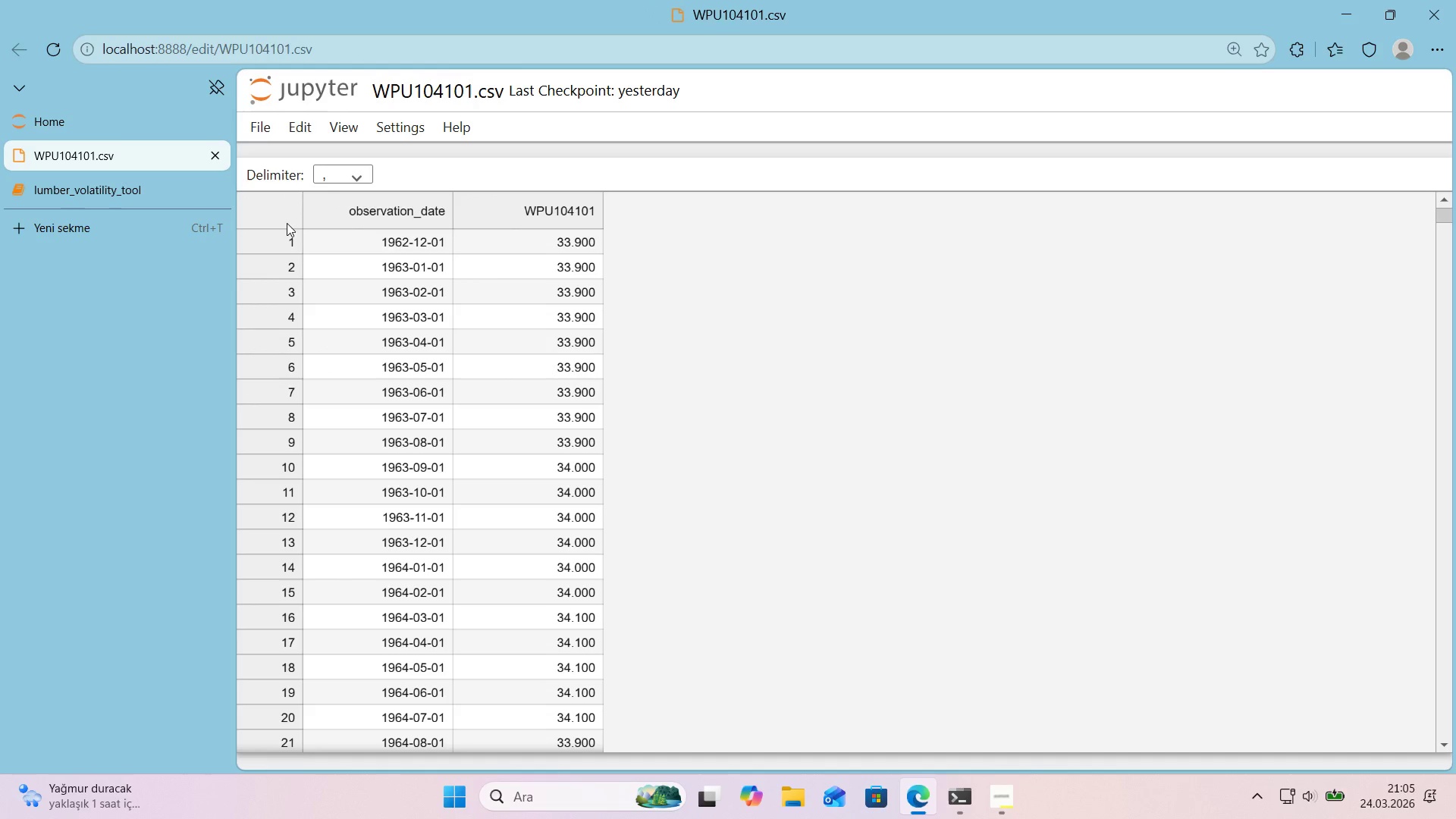 
scroll: coordinate [287, 230], scroll_direction: down, amount: 5.0
 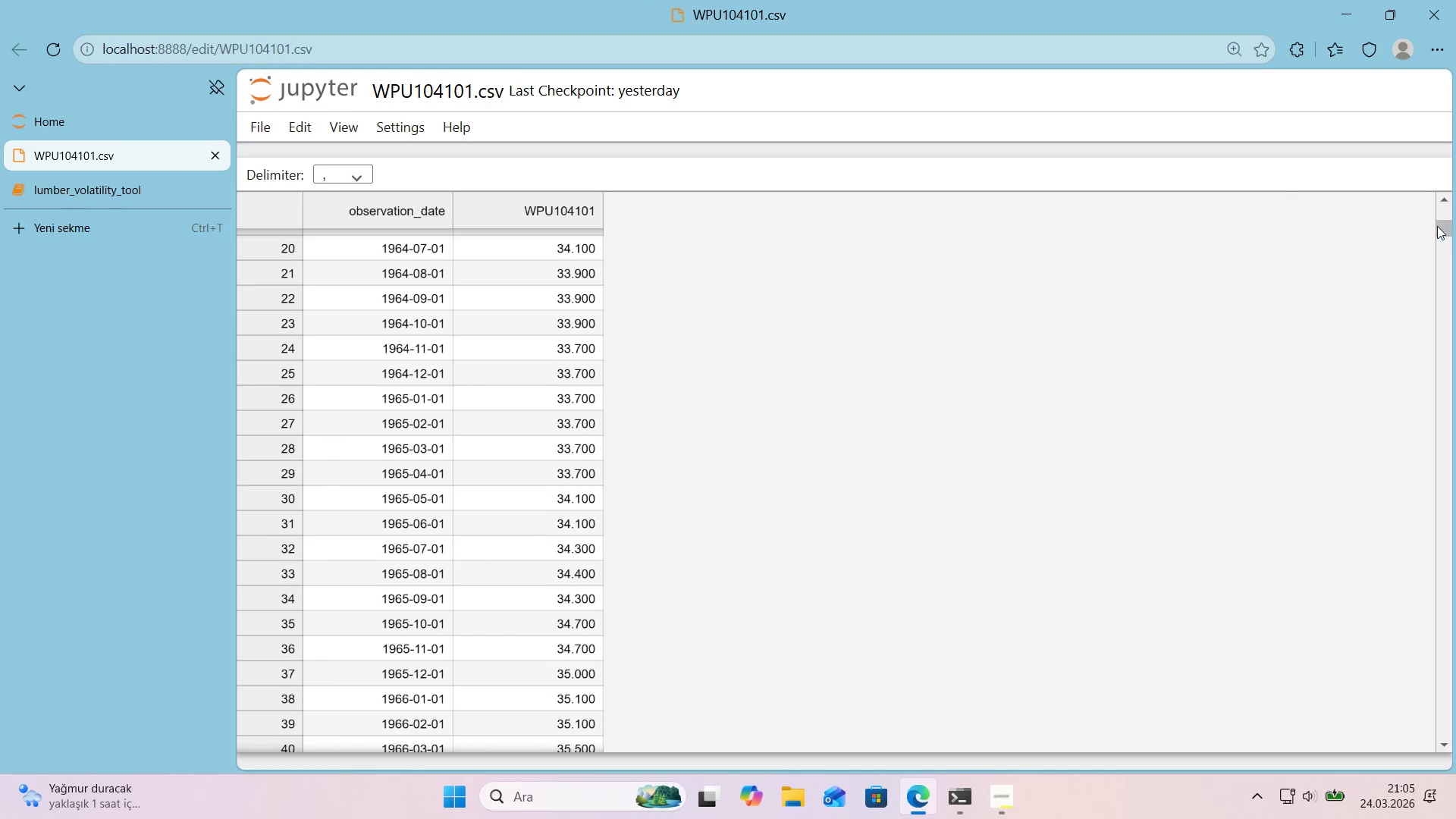 
left_click_drag(start_coordinate=[1438, 226], to_coordinate=[1441, 748])
 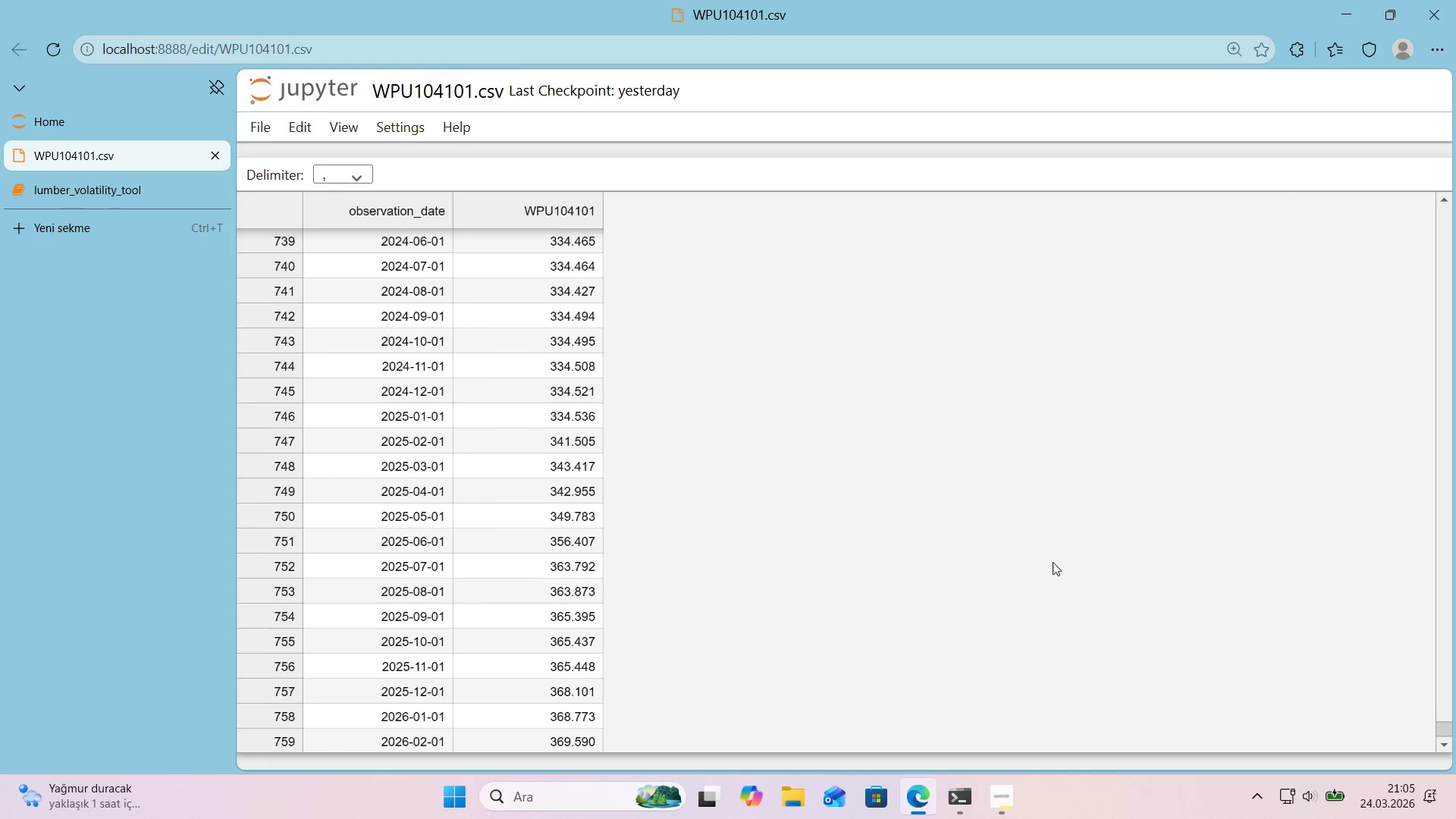 
scroll: coordinate [1028, 554], scroll_direction: up, amount: 3.0
 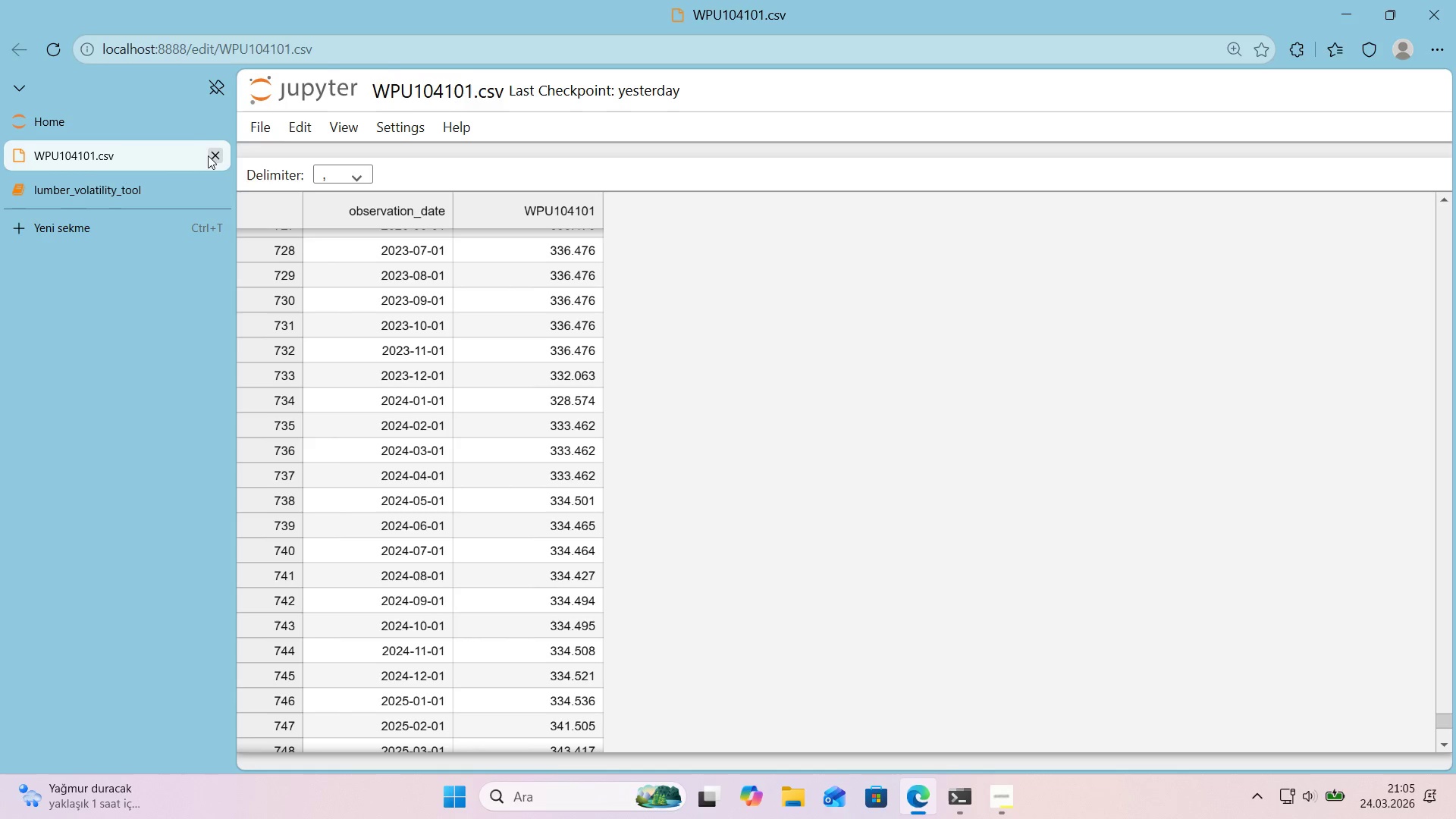 
left_click([218, 158])
 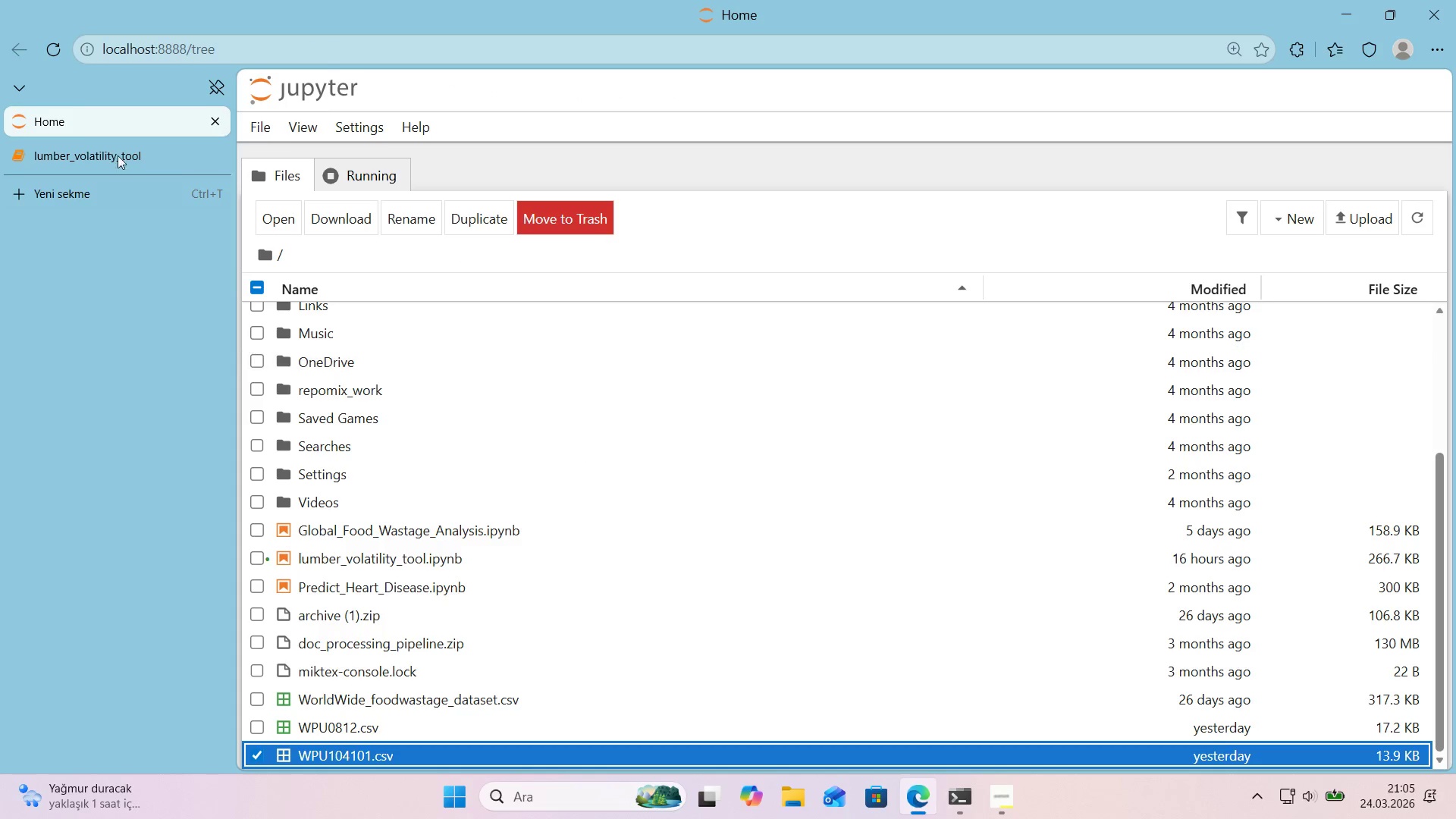 
left_click([100, 146])
 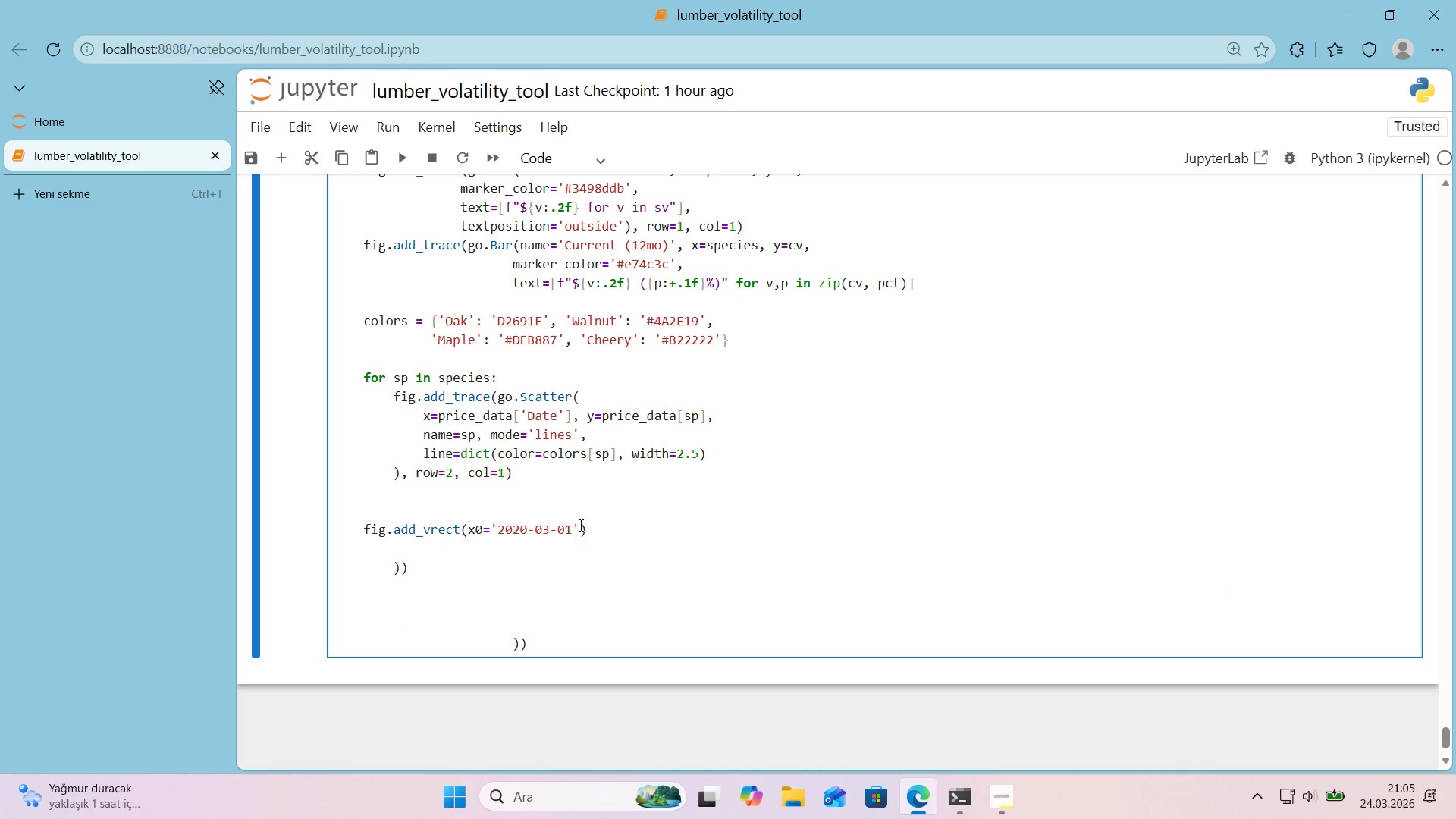 
left_click([579, 528])
 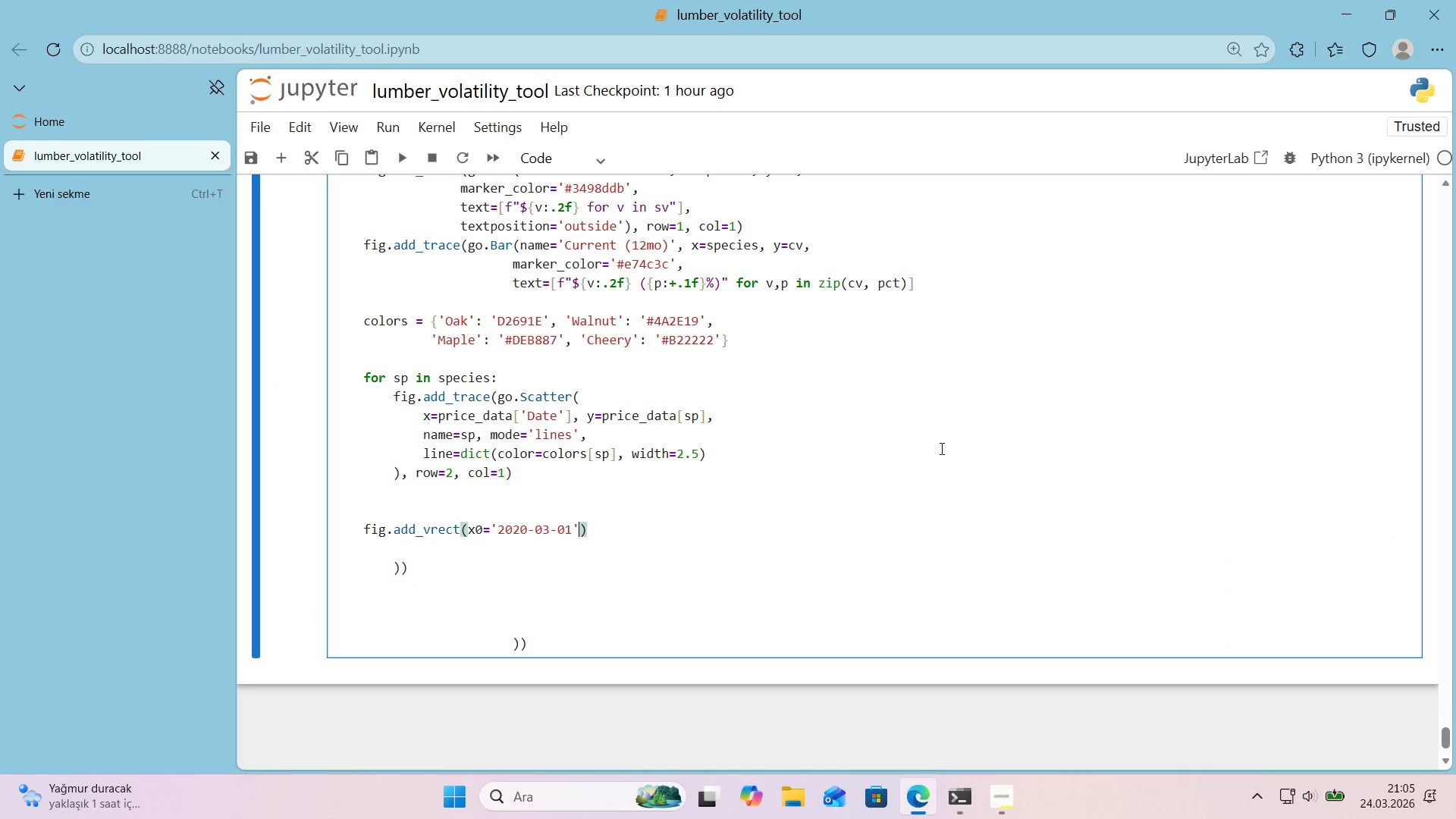 
type(, x1)@@)
 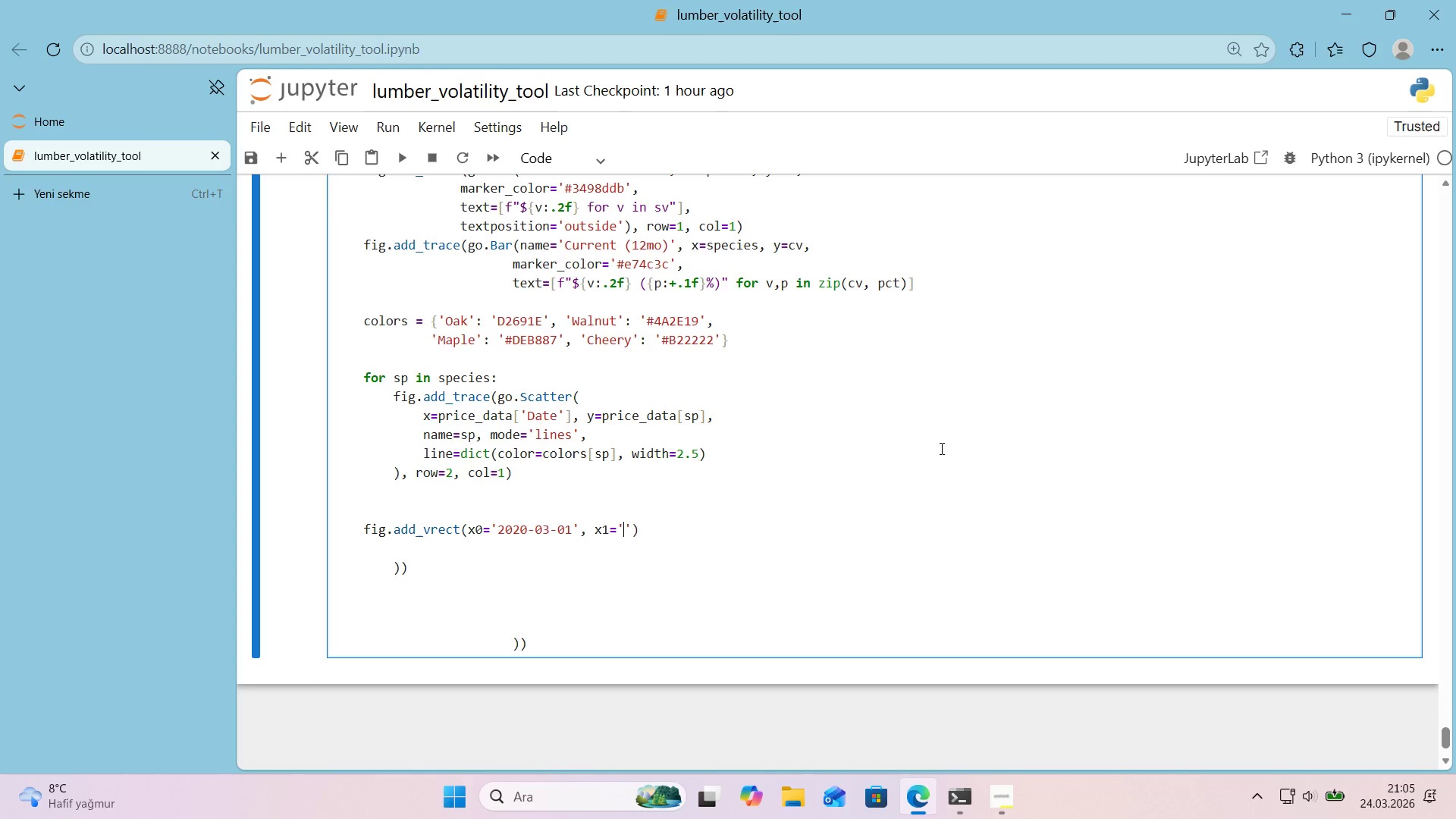 
 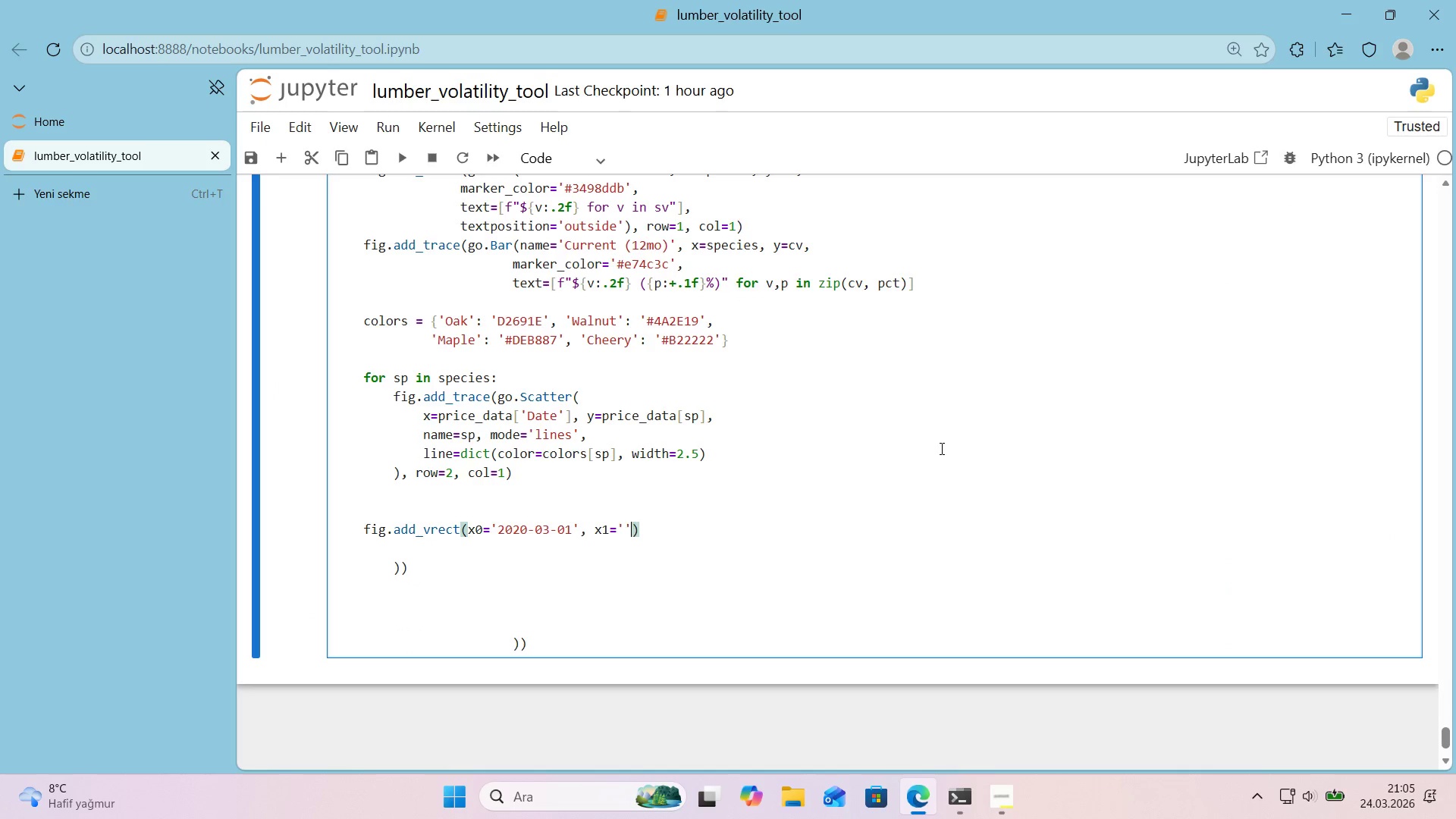 
key(ArrowLeft)
 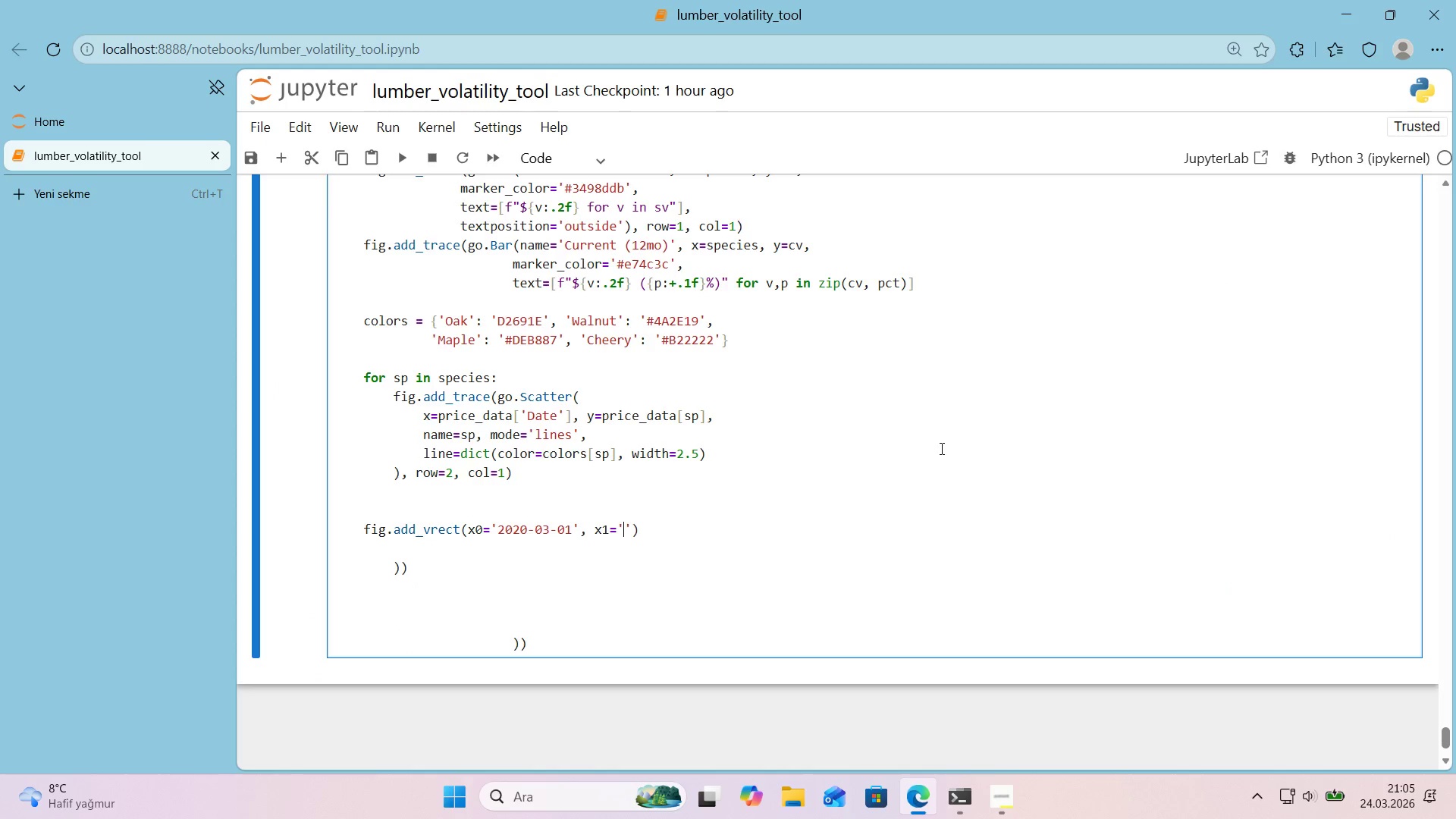 
type(2021-12-01)
 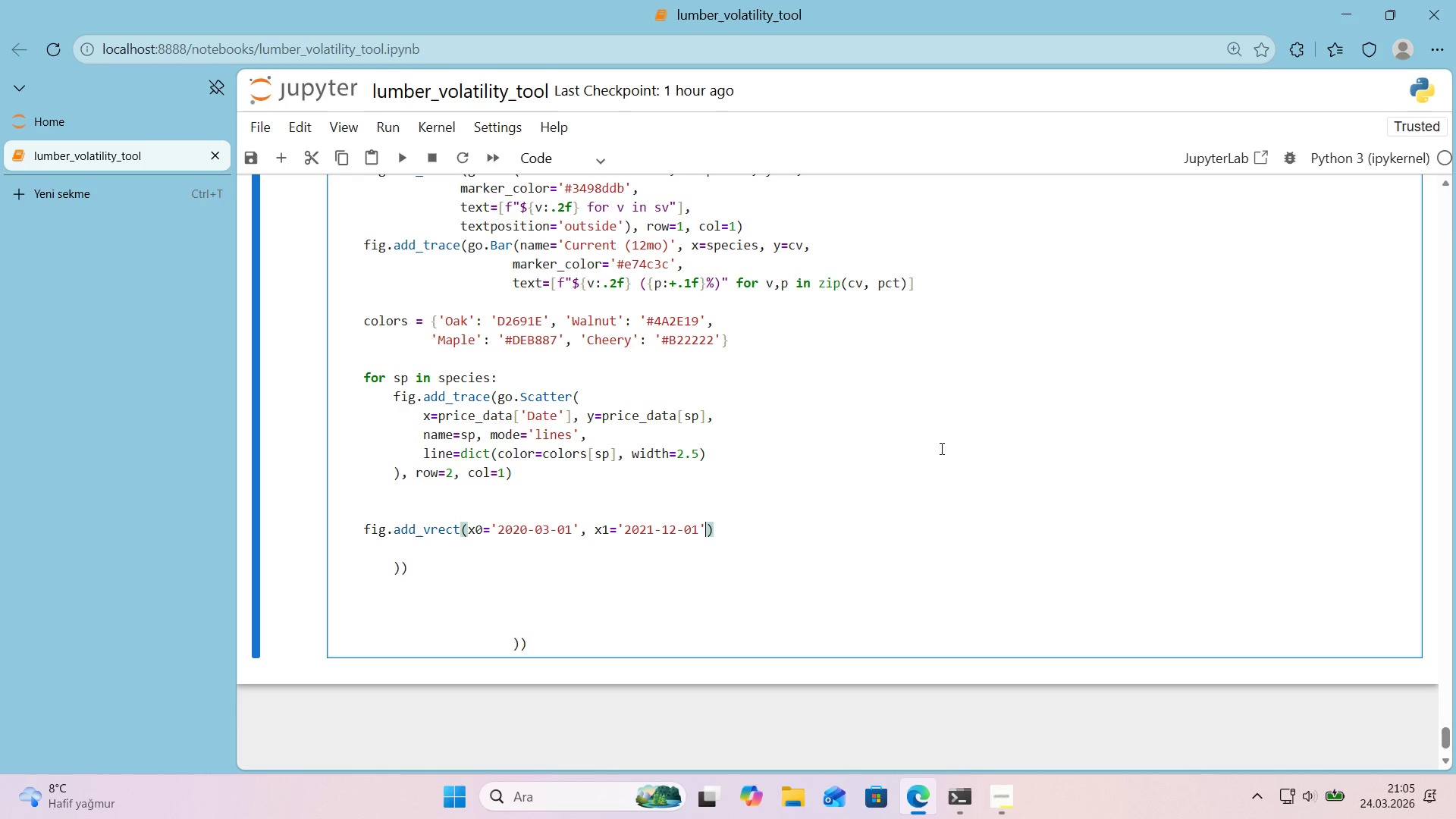 
key(ArrowRight)
 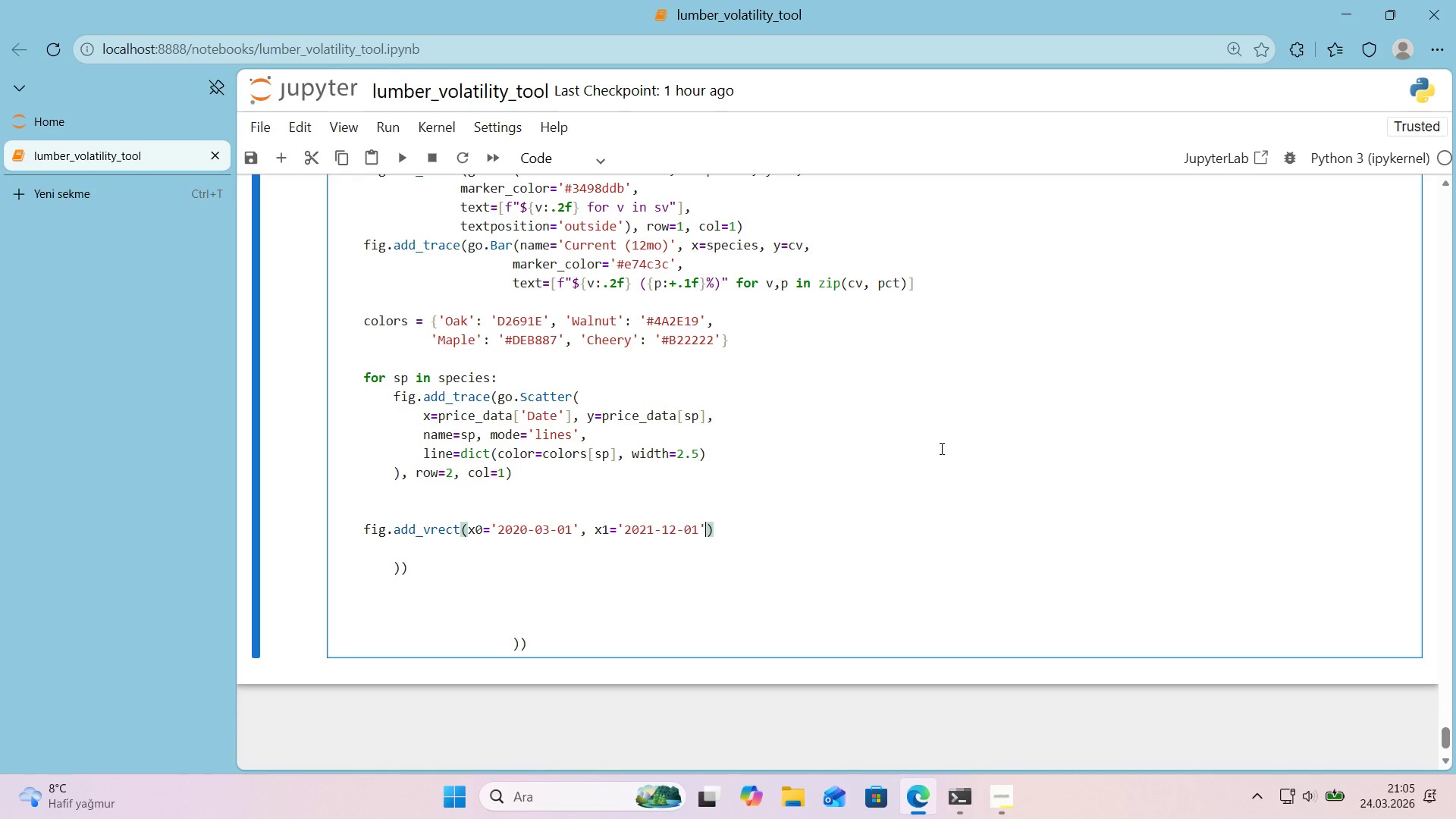 
key(ArrowRight)
 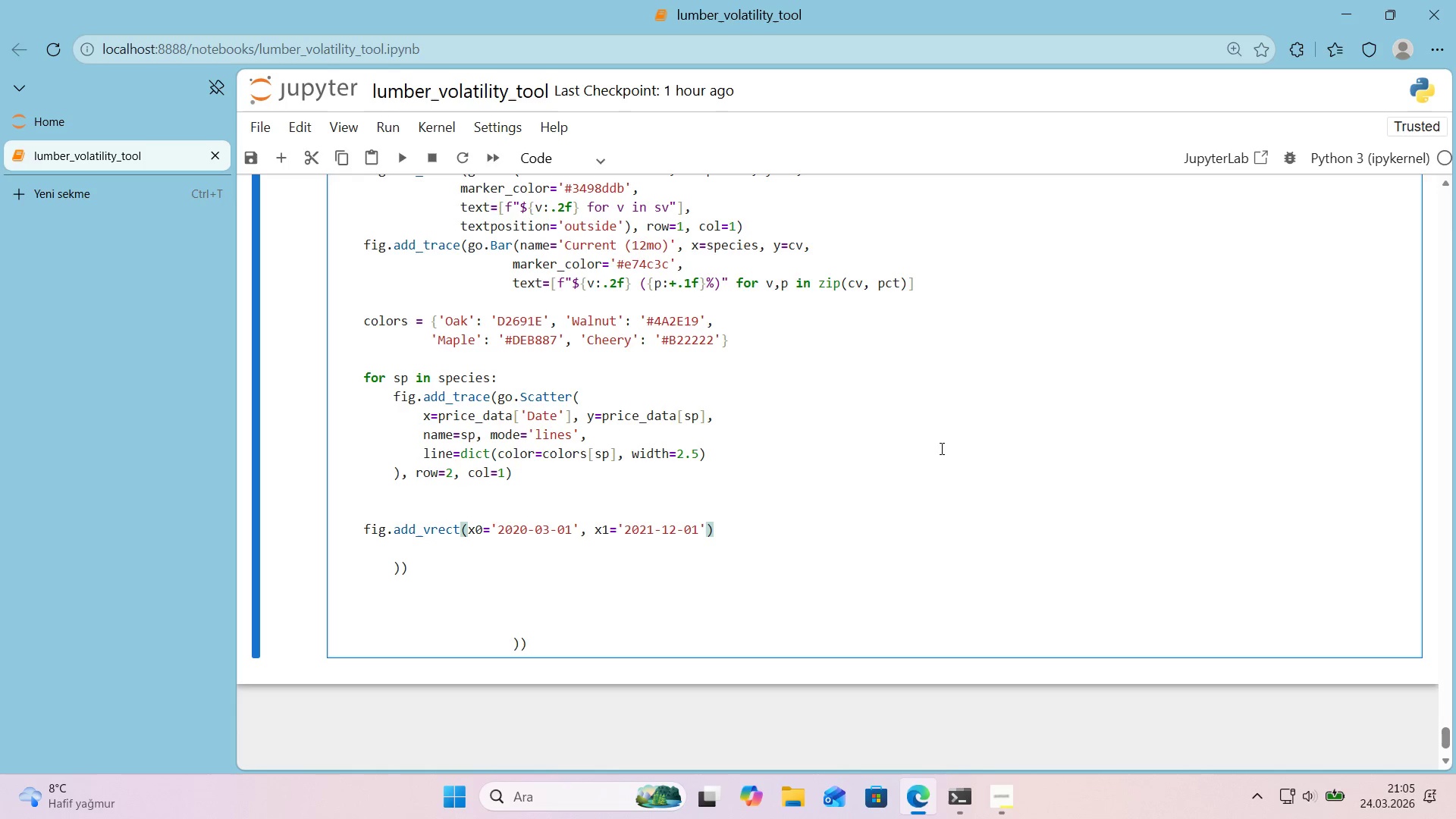 
key(ArrowLeft)
 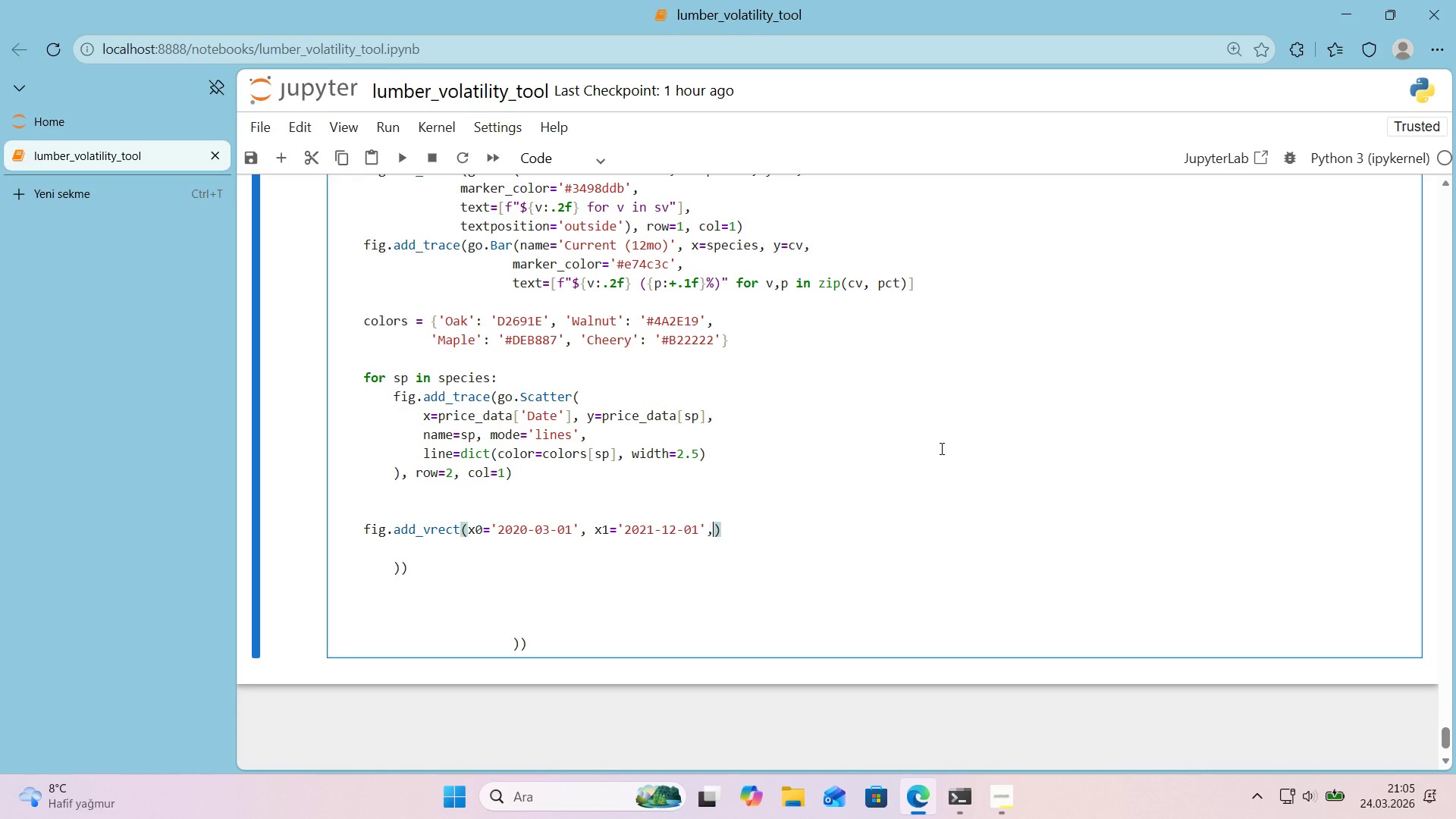 
key(Comma)
 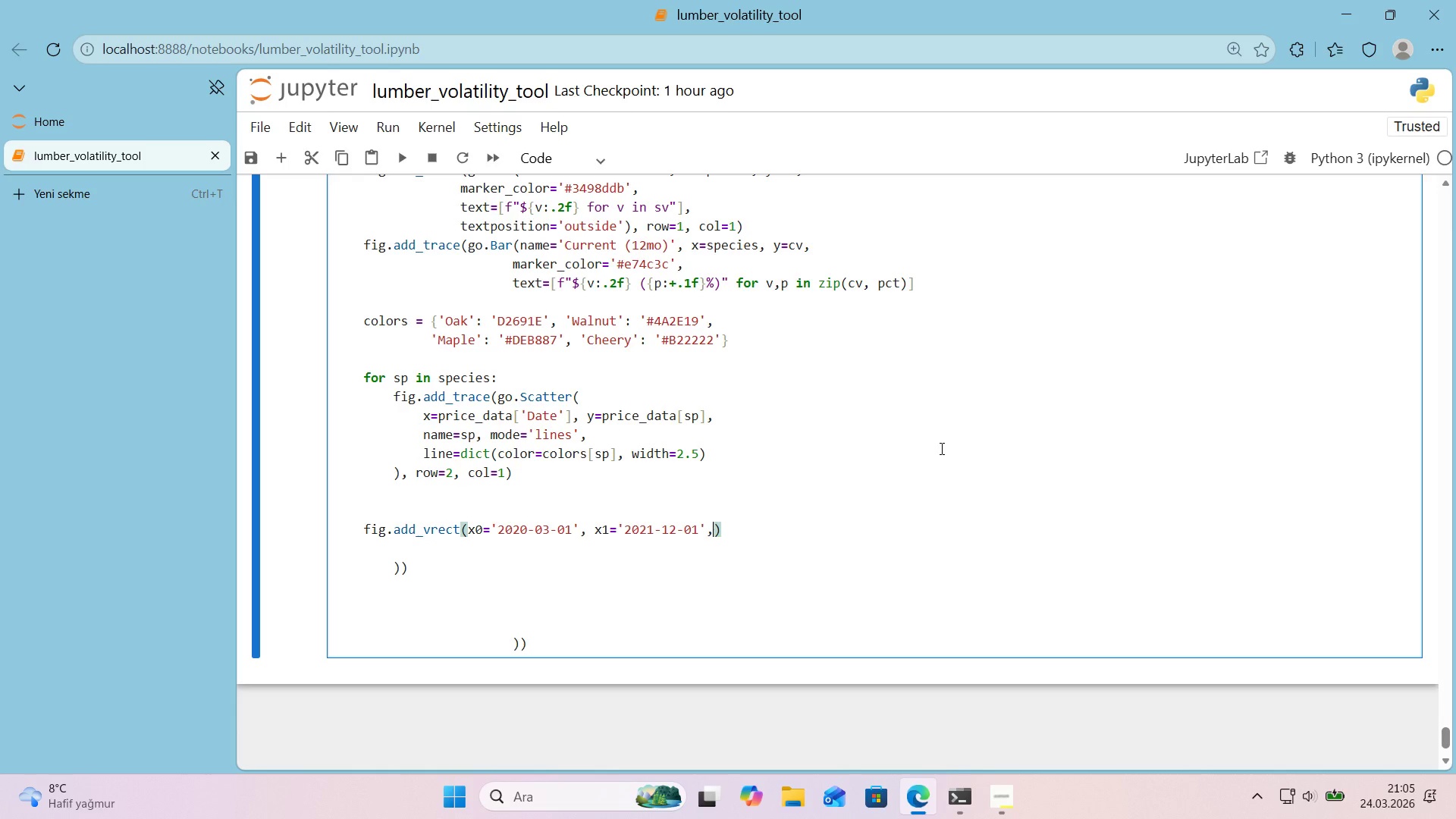 
key(Enter)
 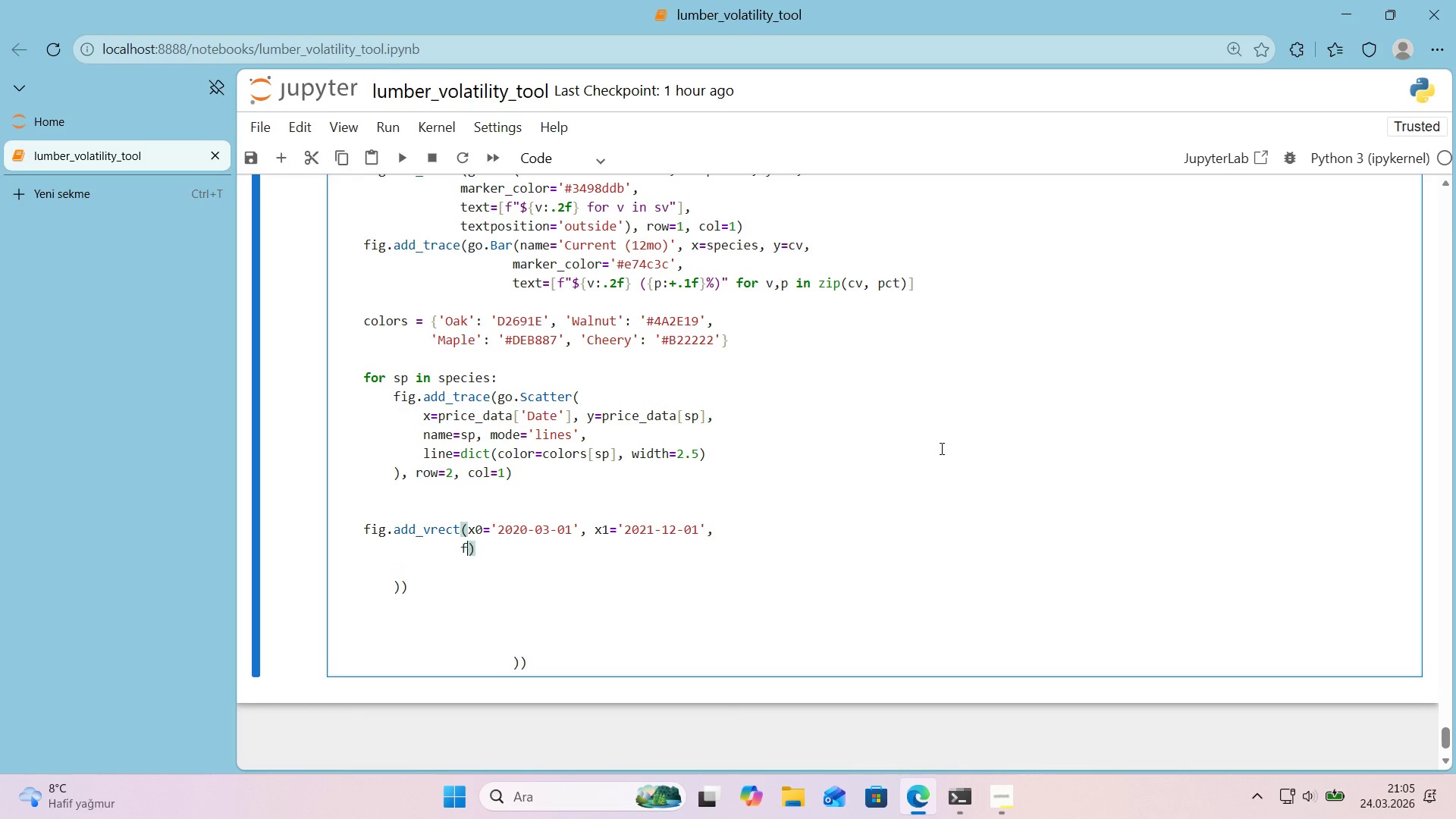 
type(f'llcolor)@@)
 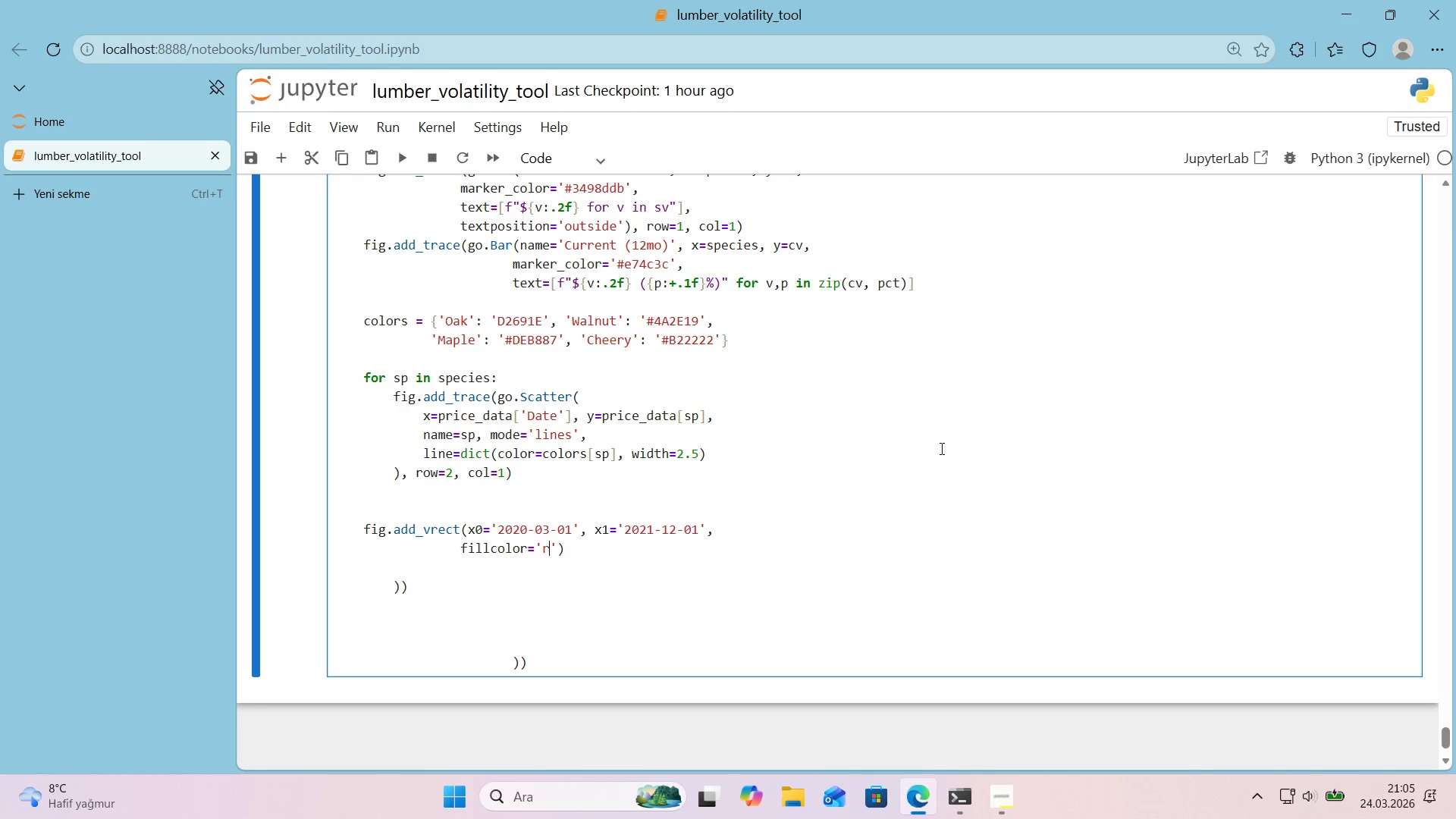 
 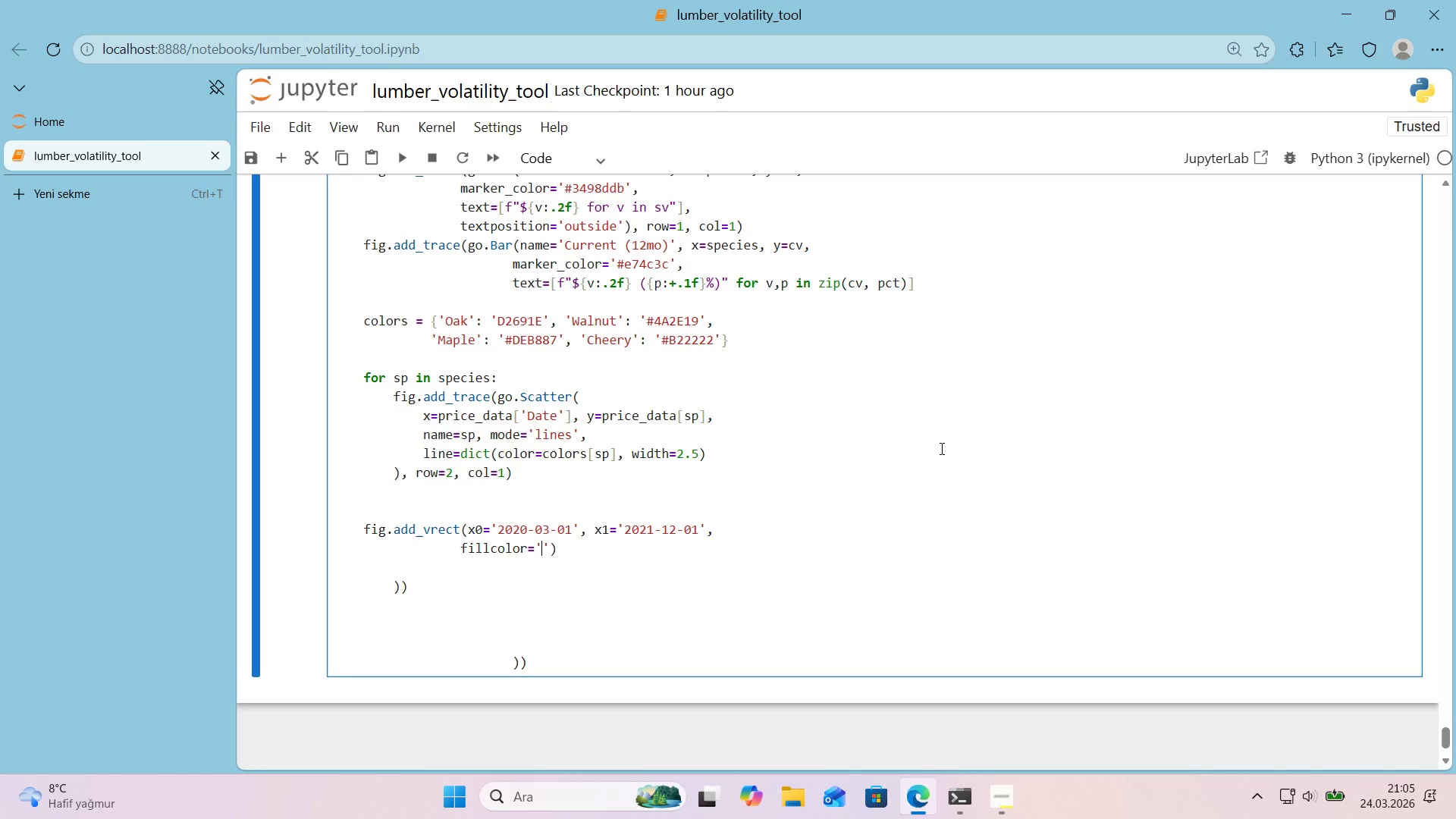 
key(ArrowLeft)
 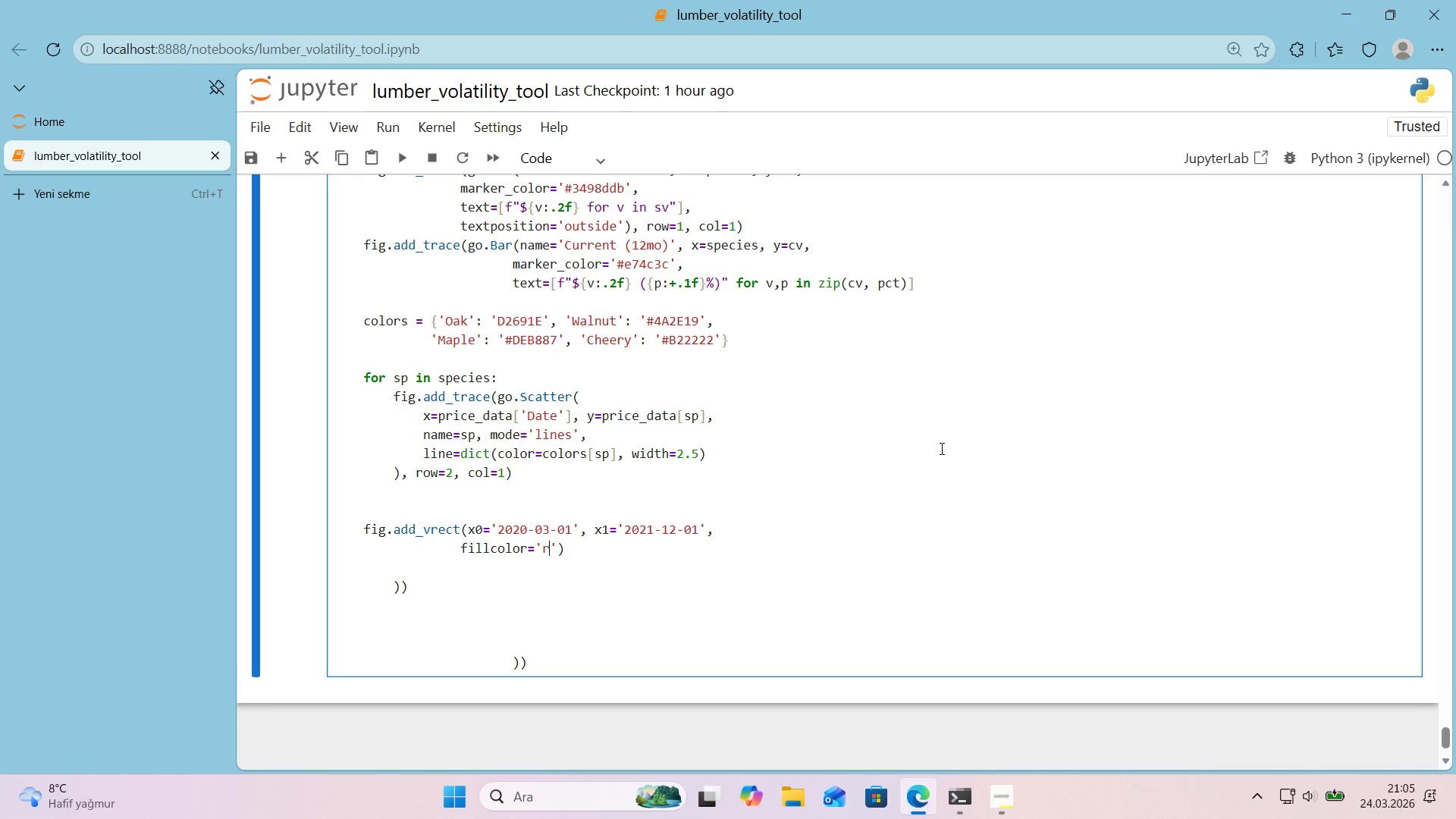 
type(rgba)
 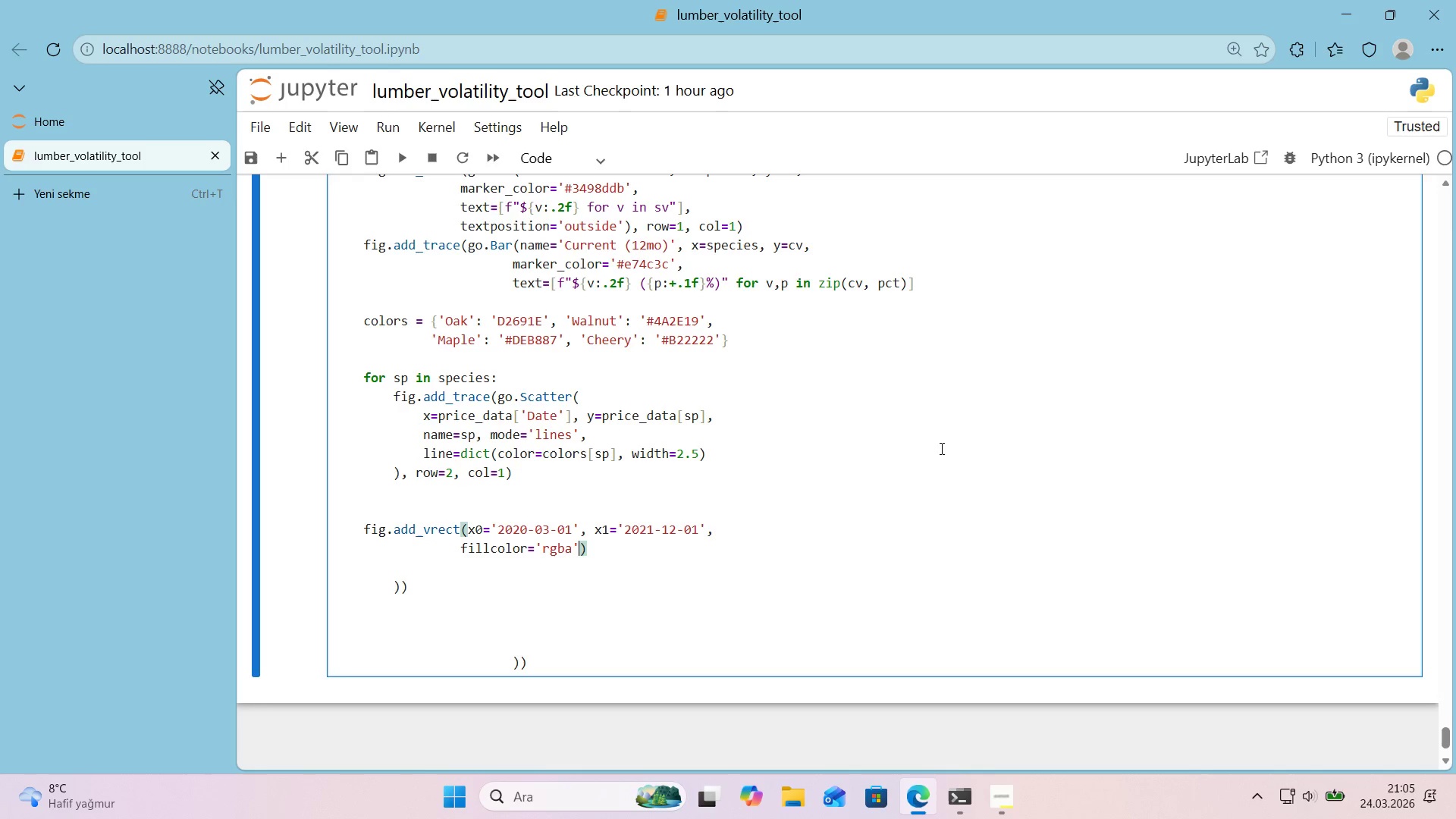 
key(ArrowRight)
 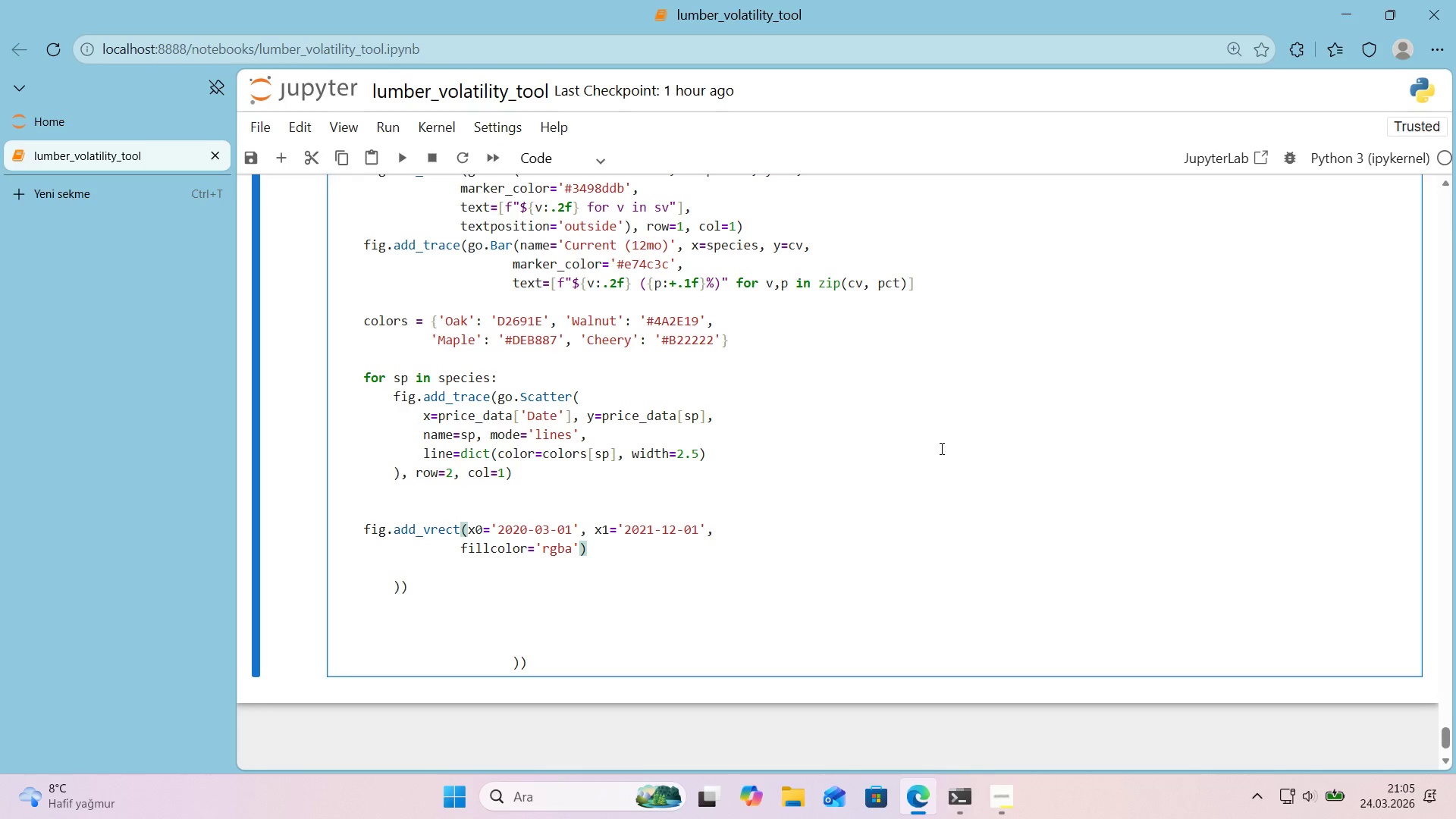 
type(*()
 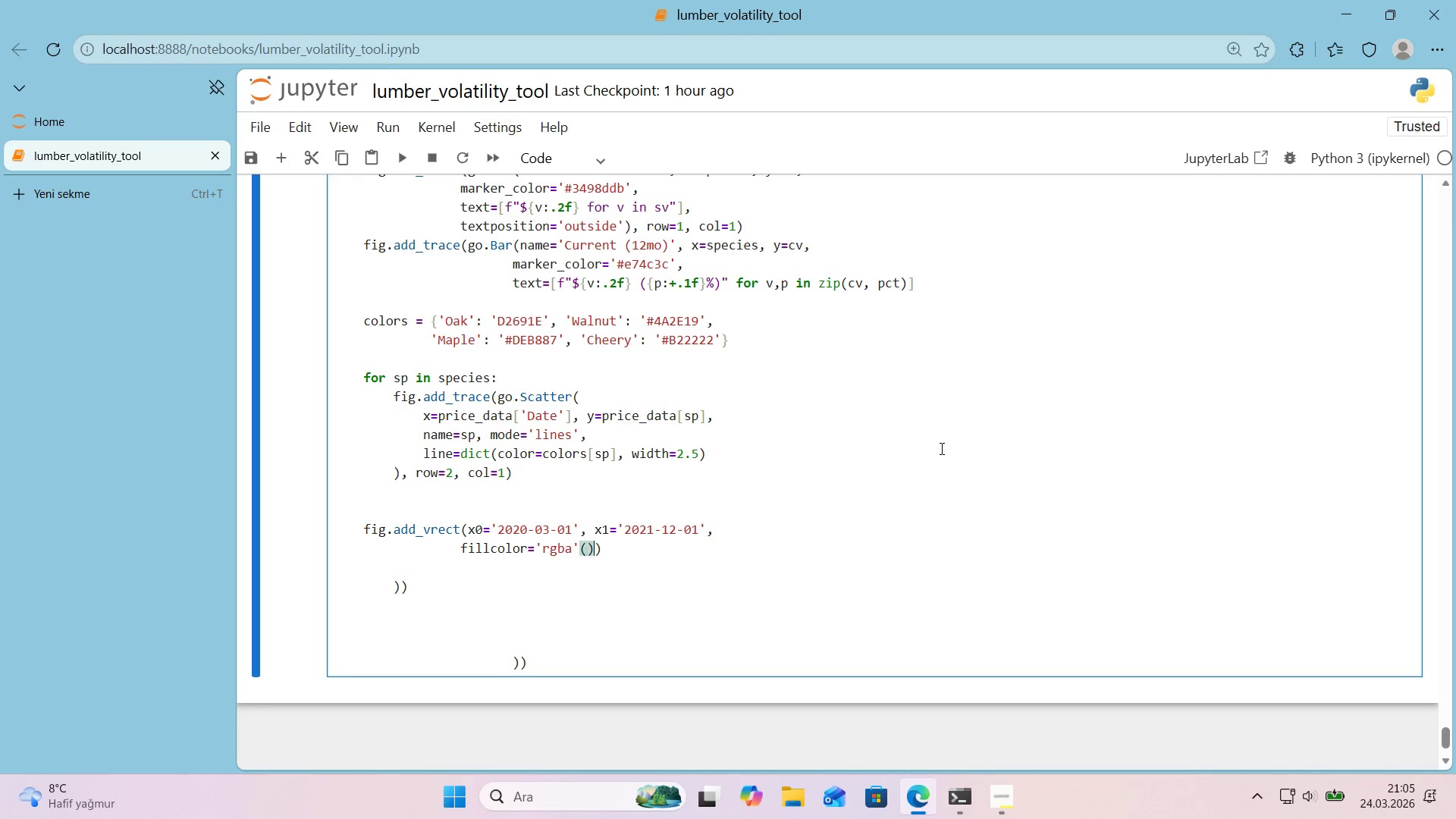 
key(ArrowLeft)
 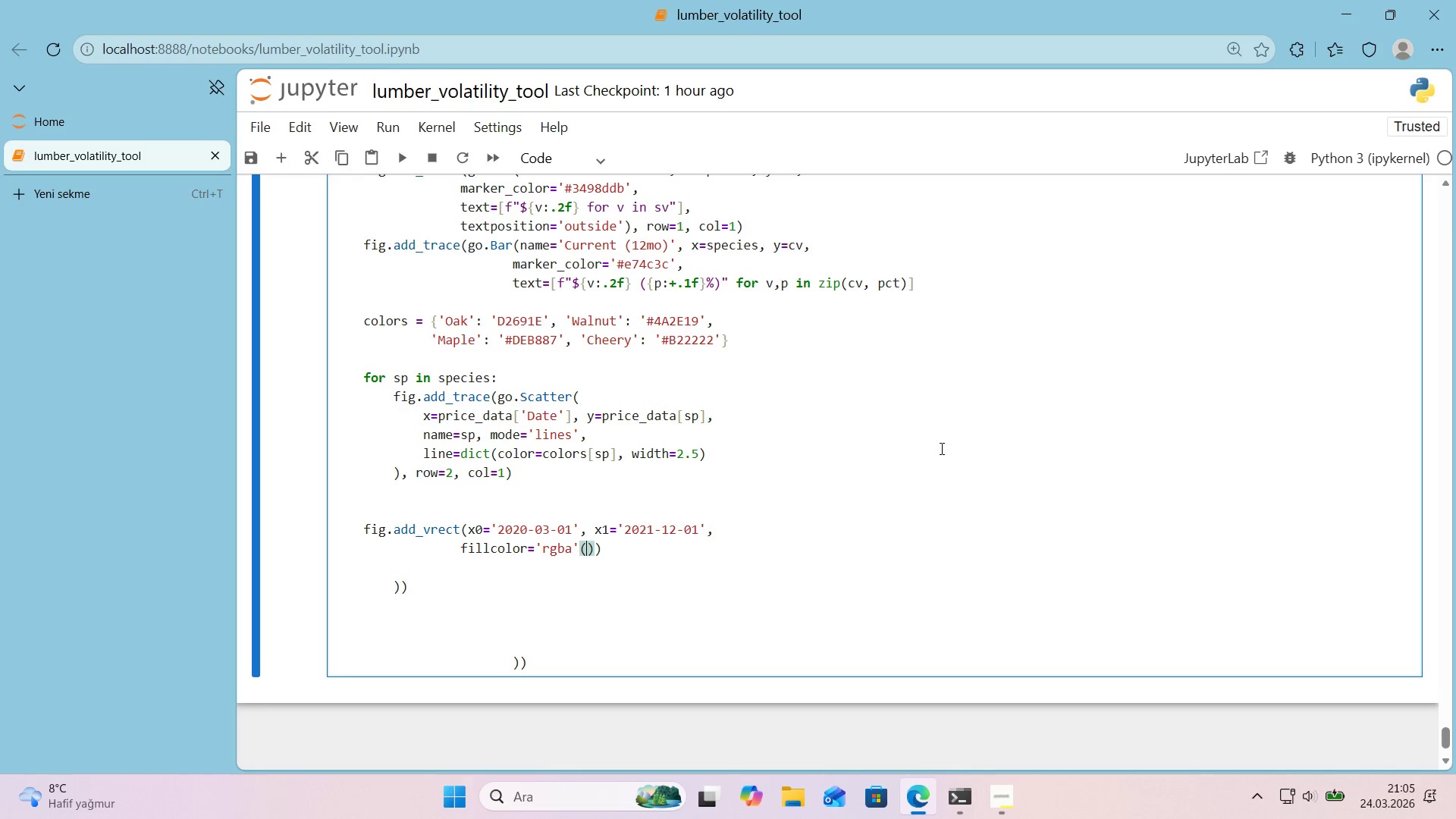 
type(231,76,60,0,)
key(Backspace)
type(.1)
 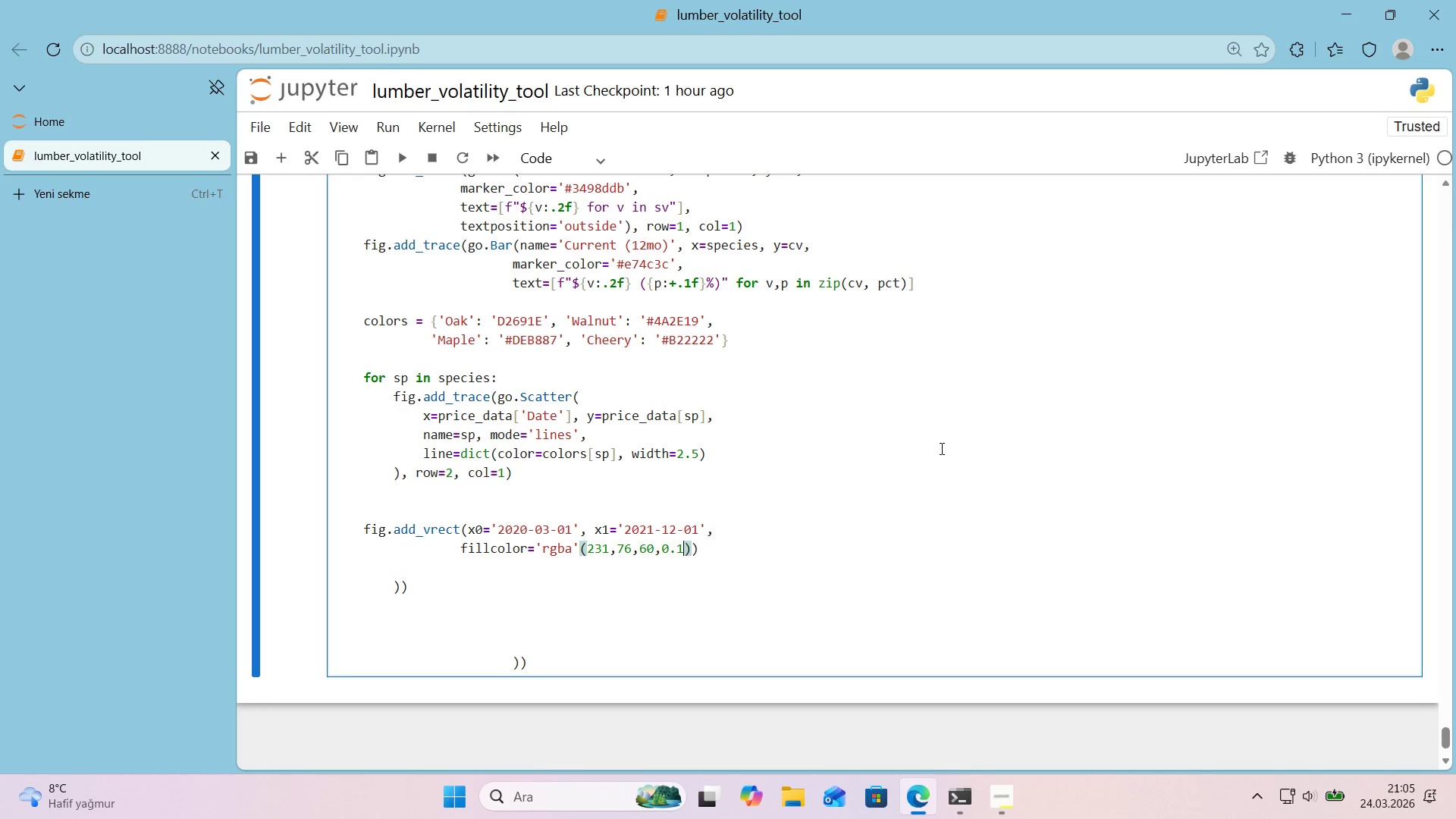 
key(ArrowRight)
 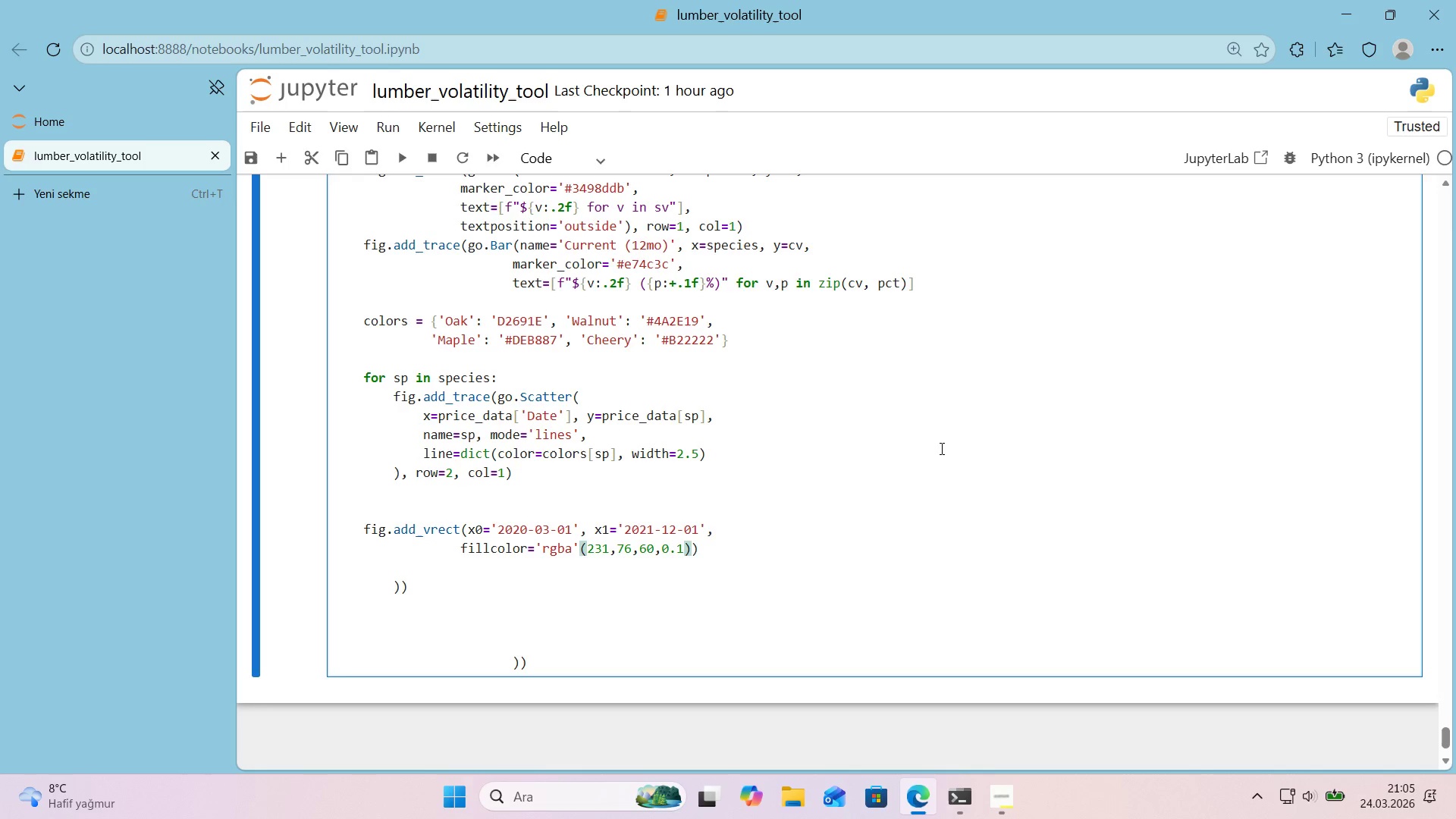 
key(ArrowLeft)
 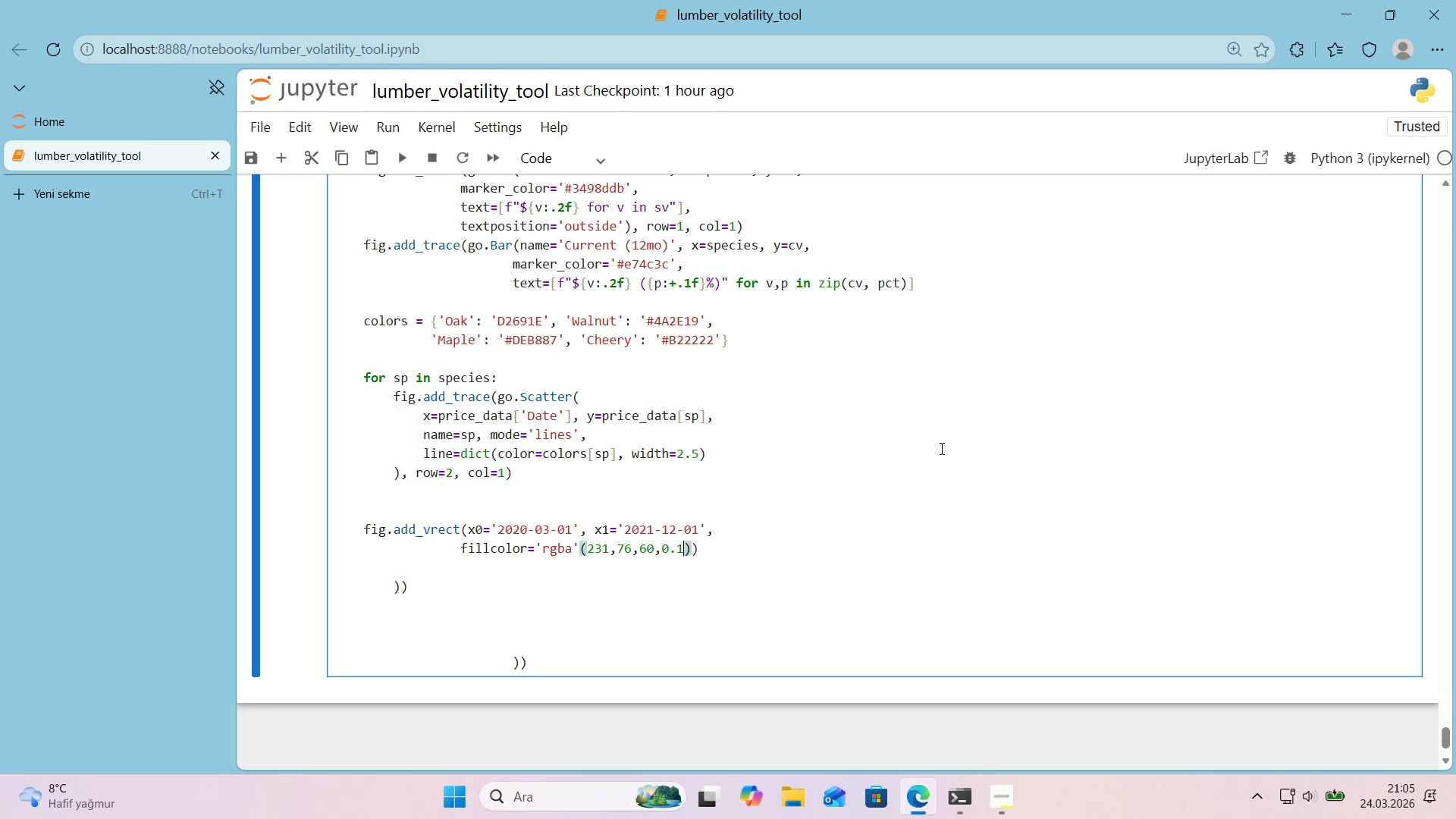 
hold_key(key=ArrowLeft, duration=0.84)
 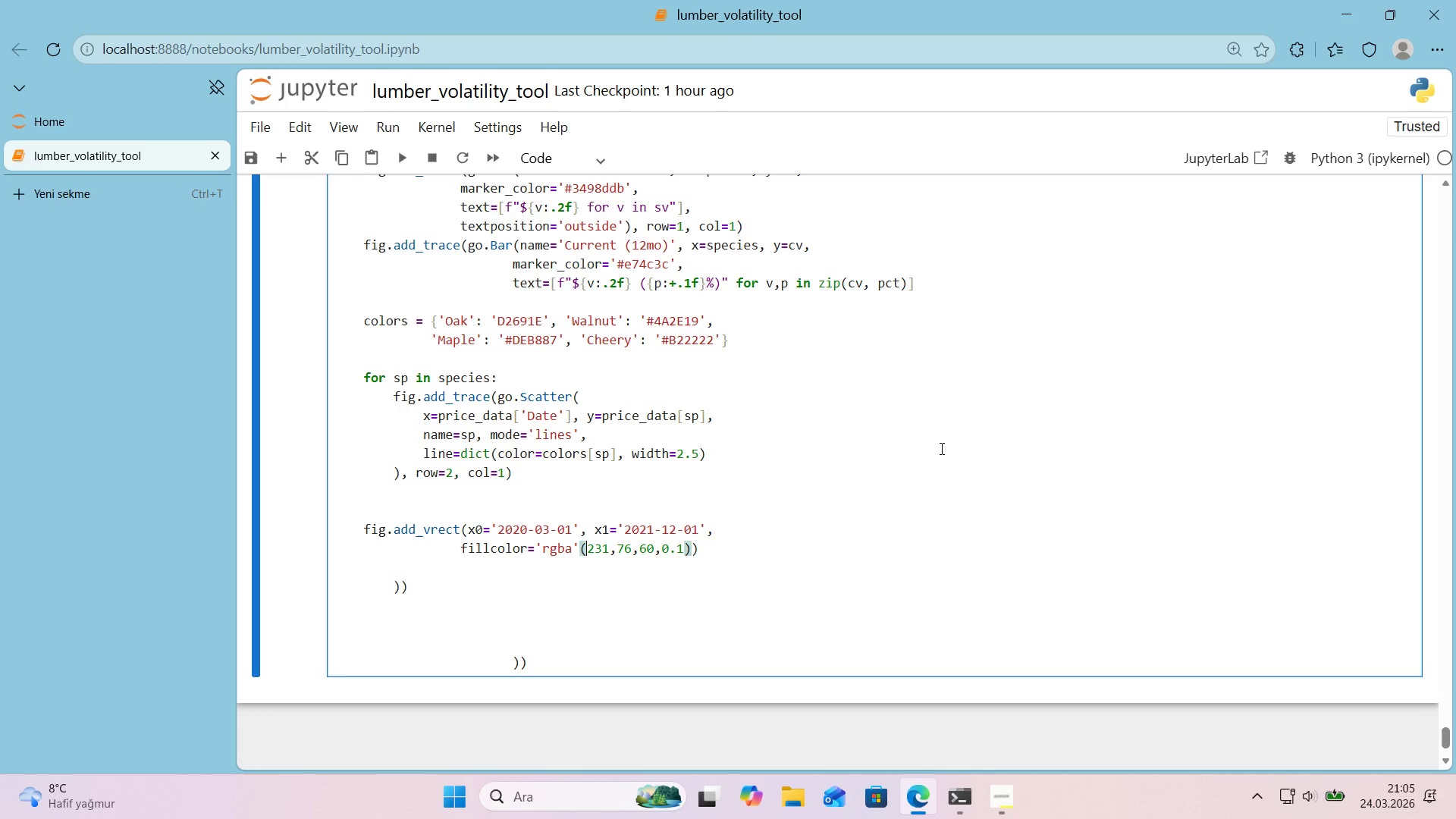 
key(ArrowLeft)
 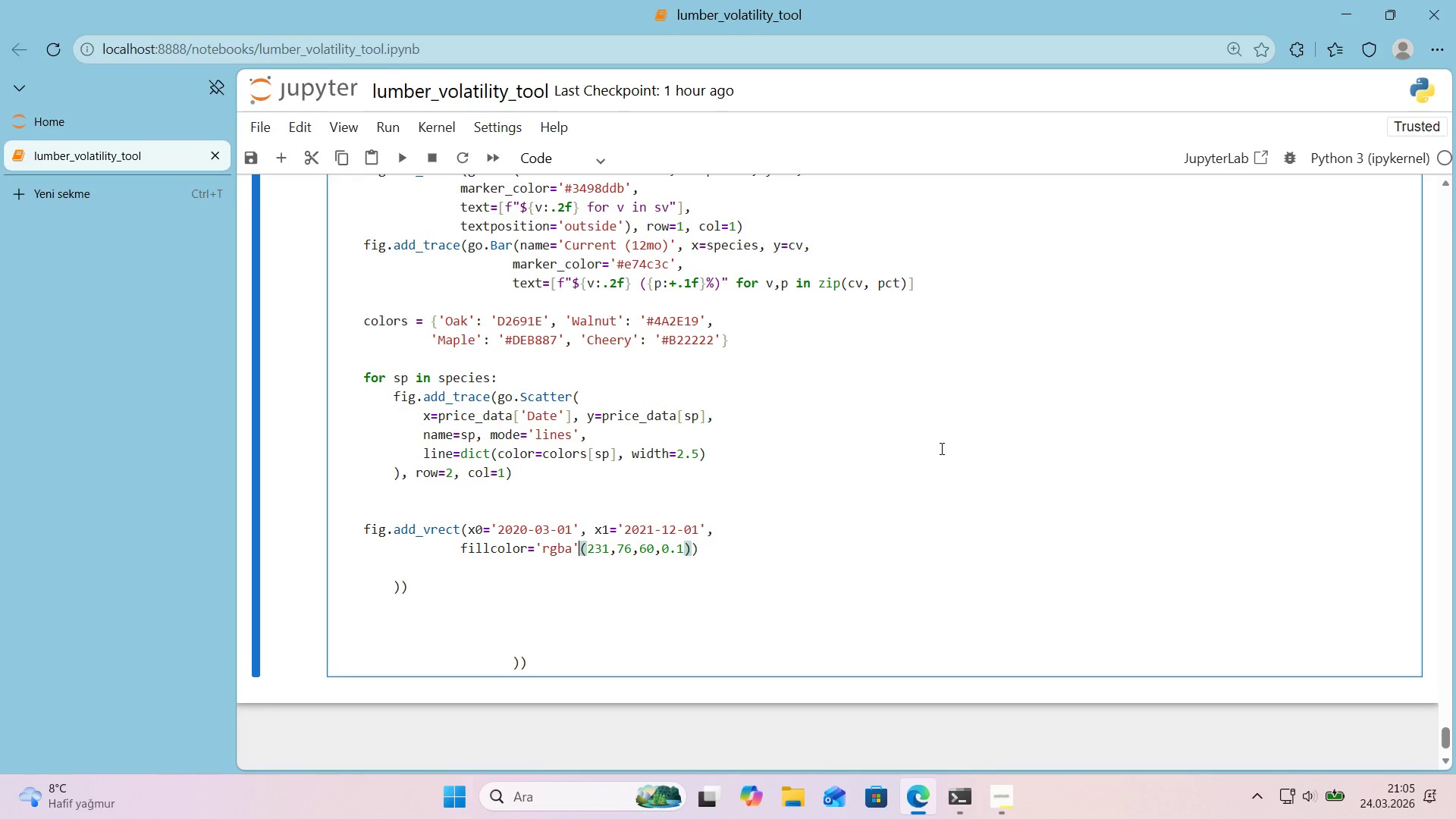 
key(Backspace)
 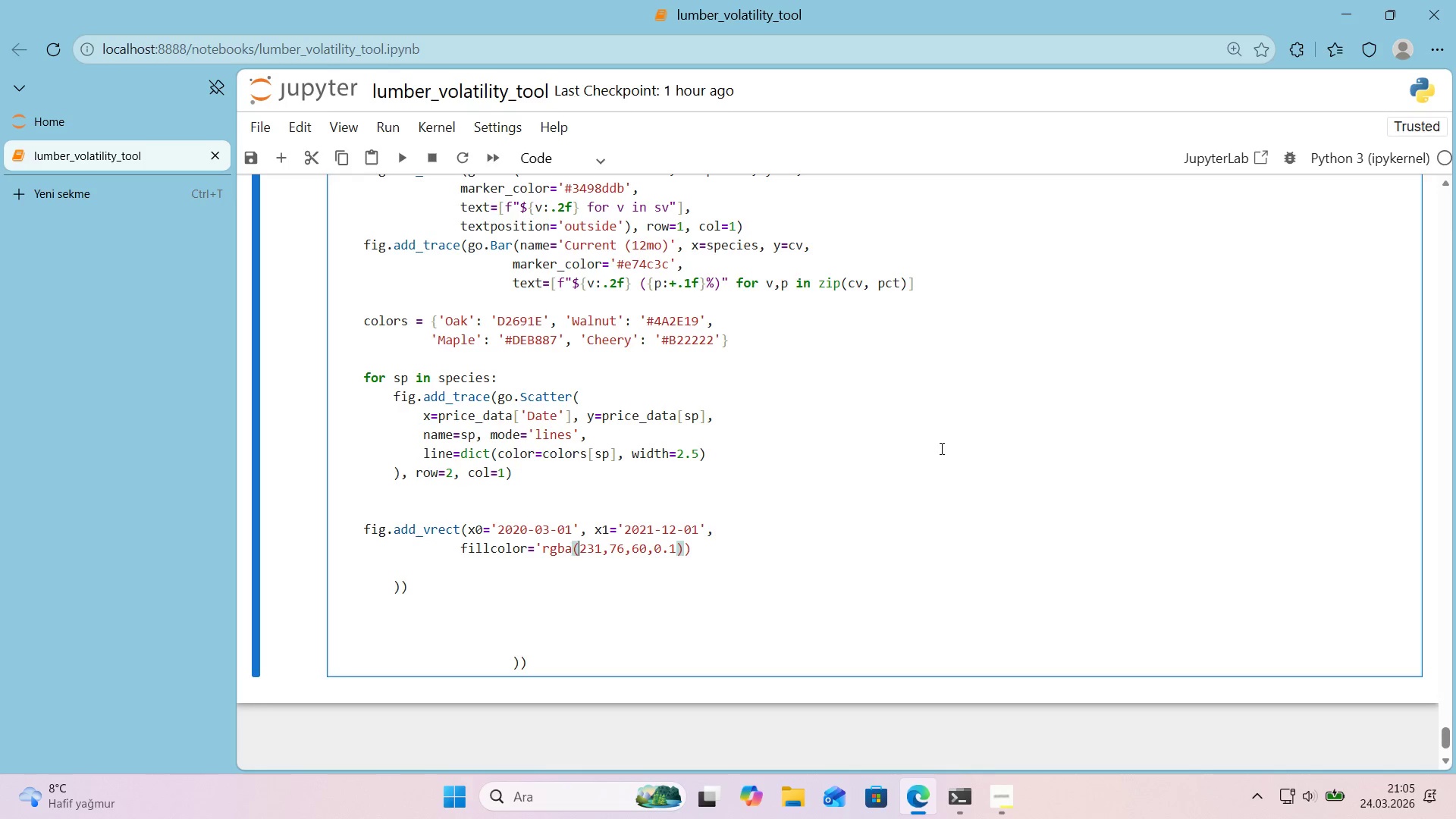 
hold_key(key=ArrowRight, duration=0.88)
 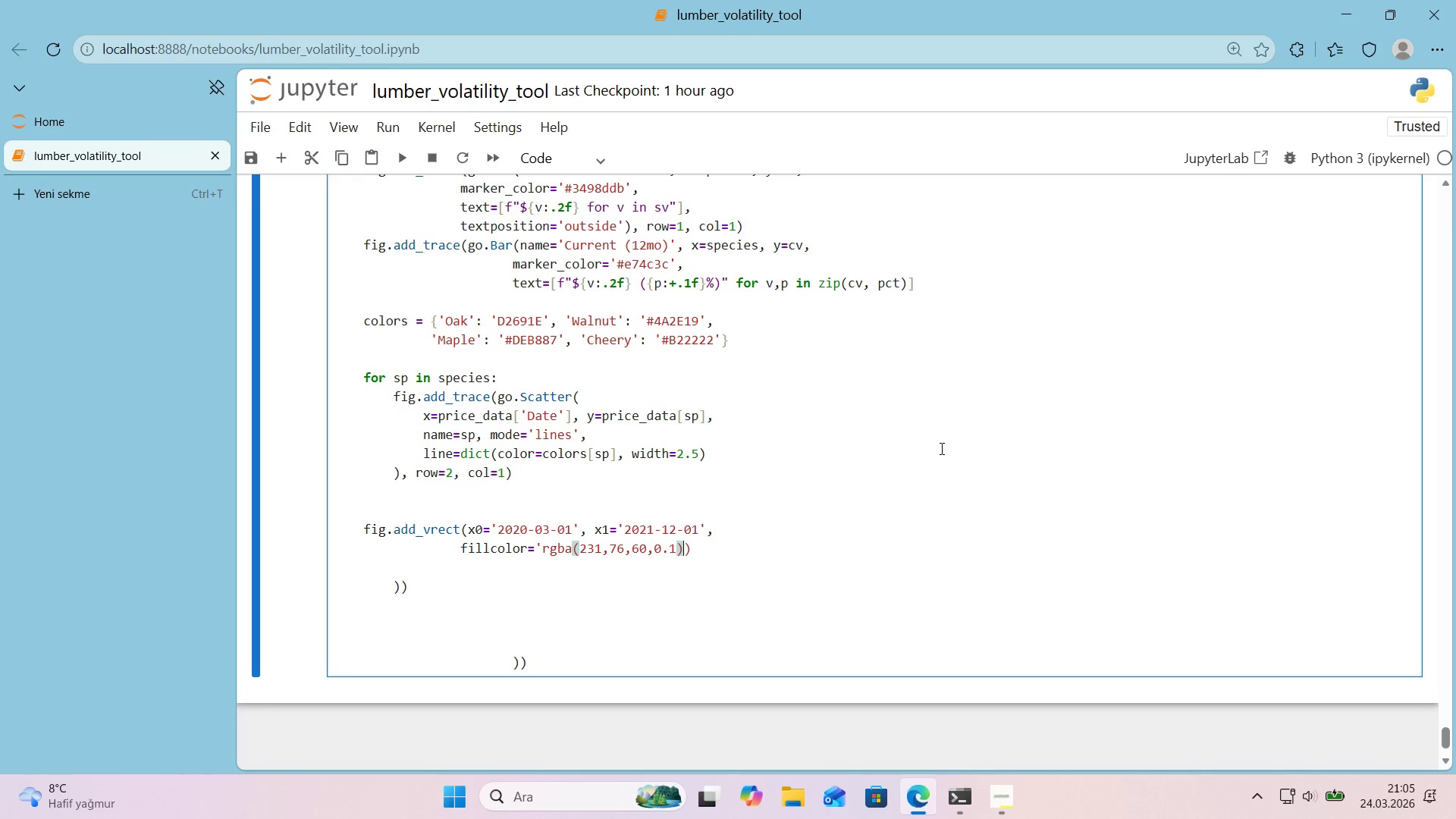 
key(ArrowRight)
 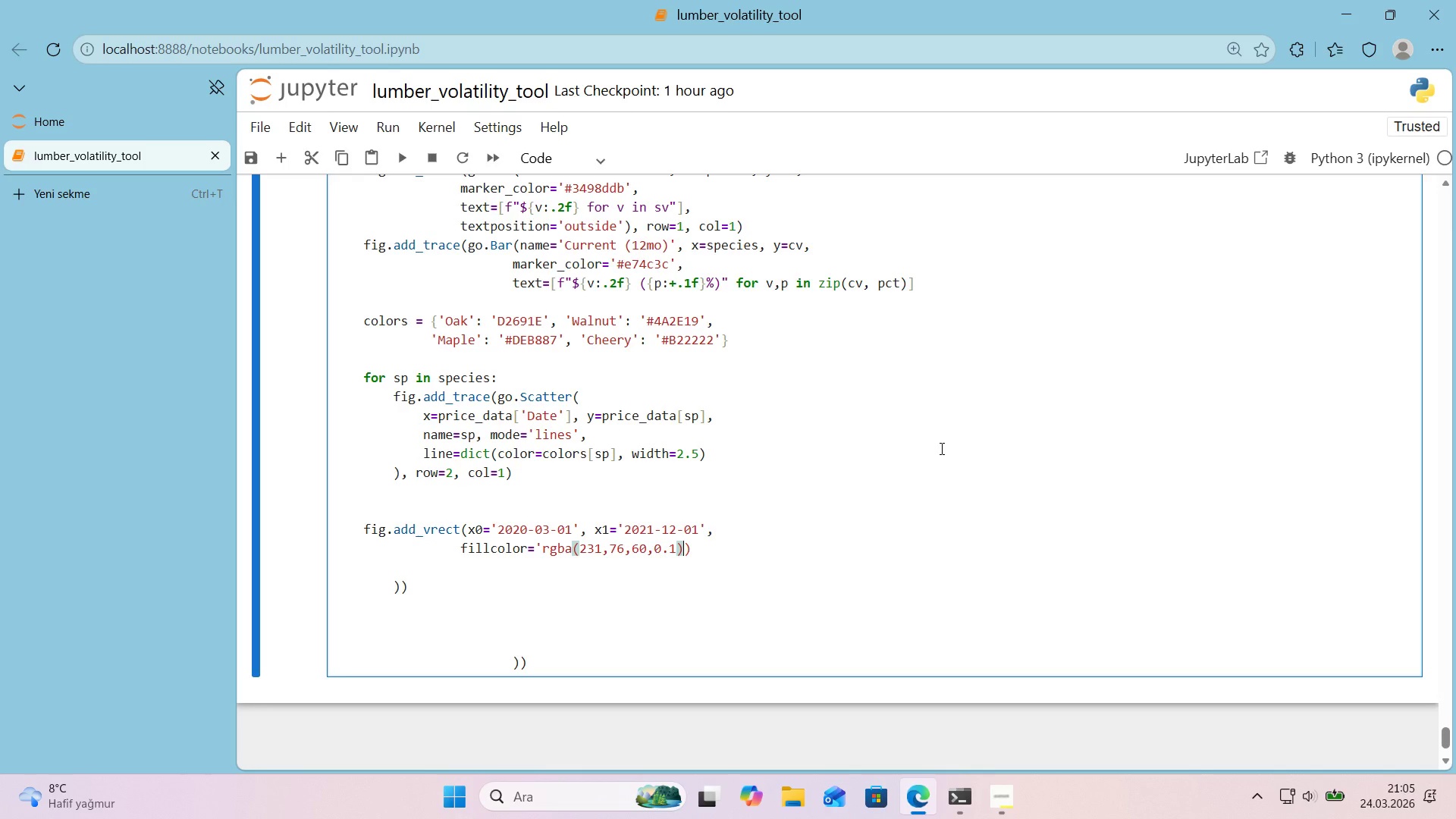 
type(@, l'ne_w'dth)0,)
 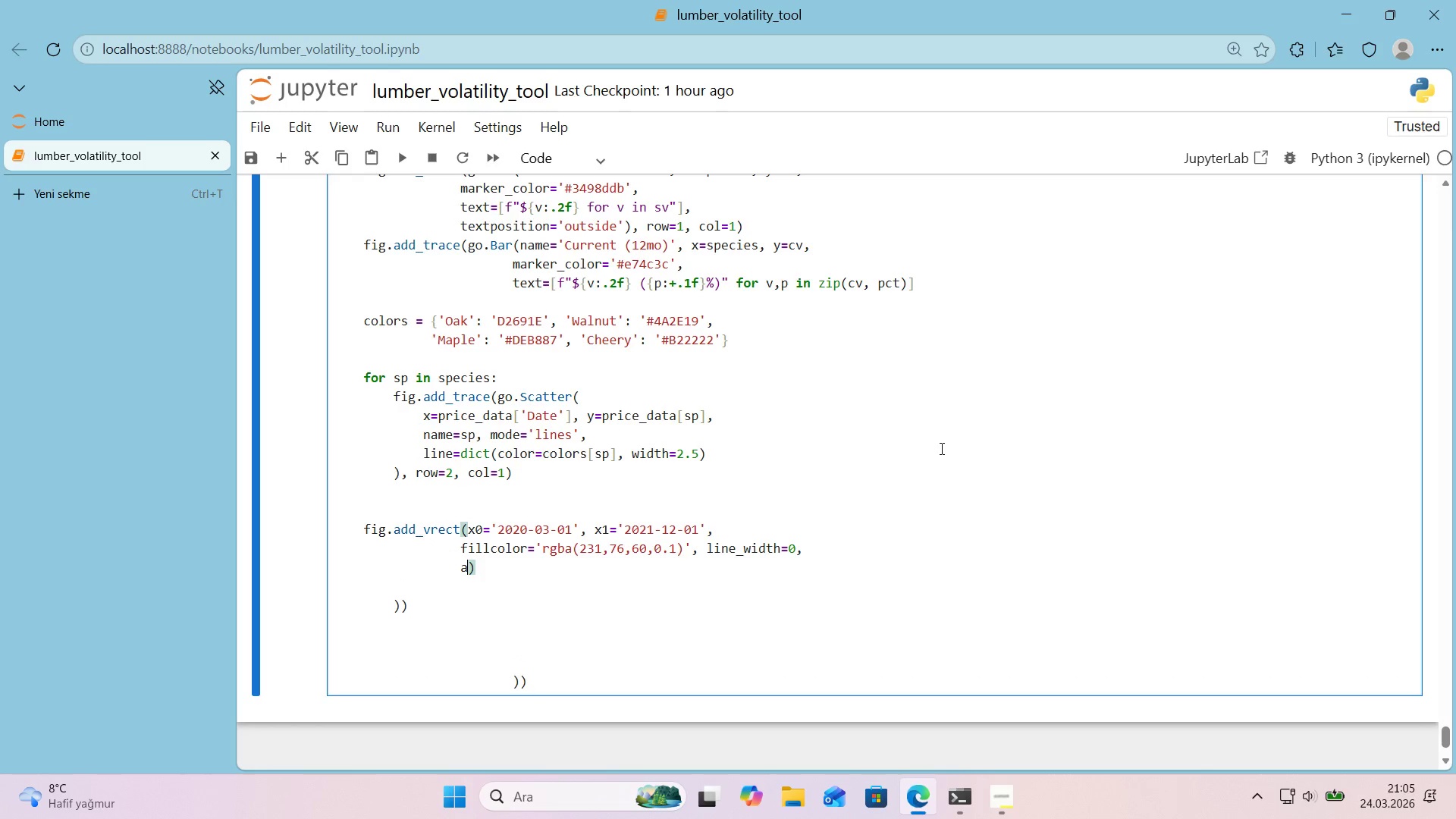 
 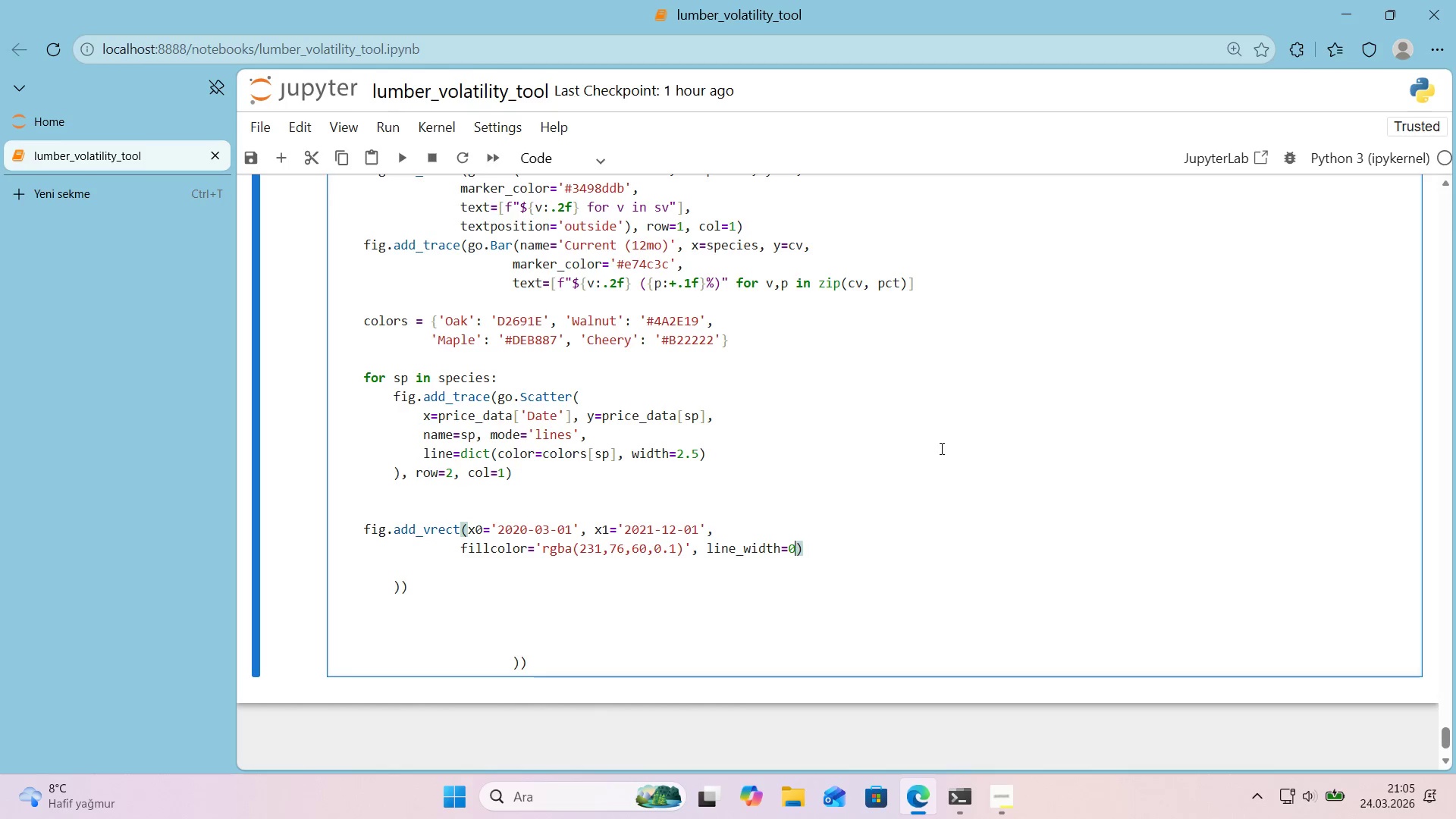 
key(Enter)
 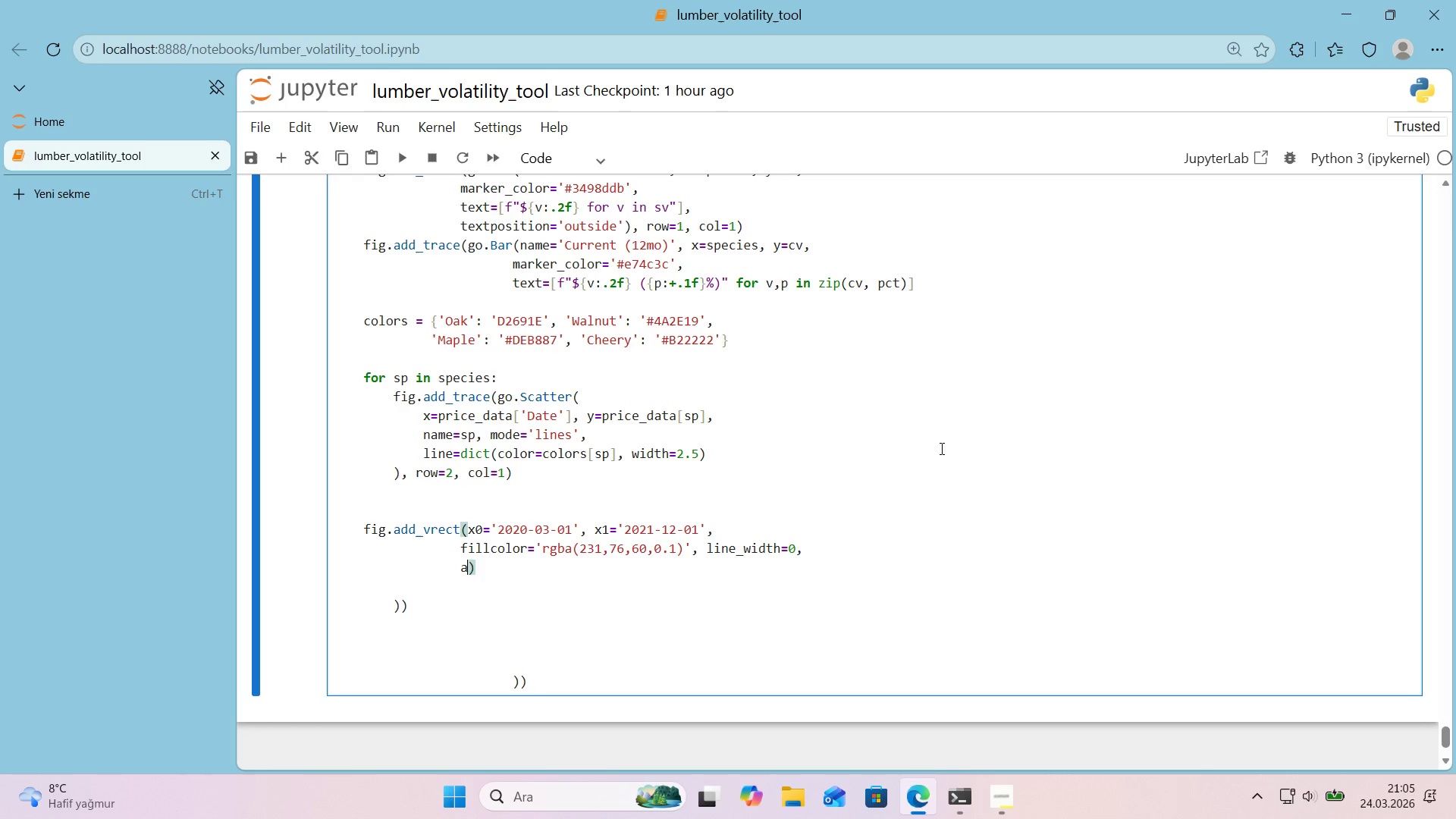 
type(annotat'on_text)@@)
 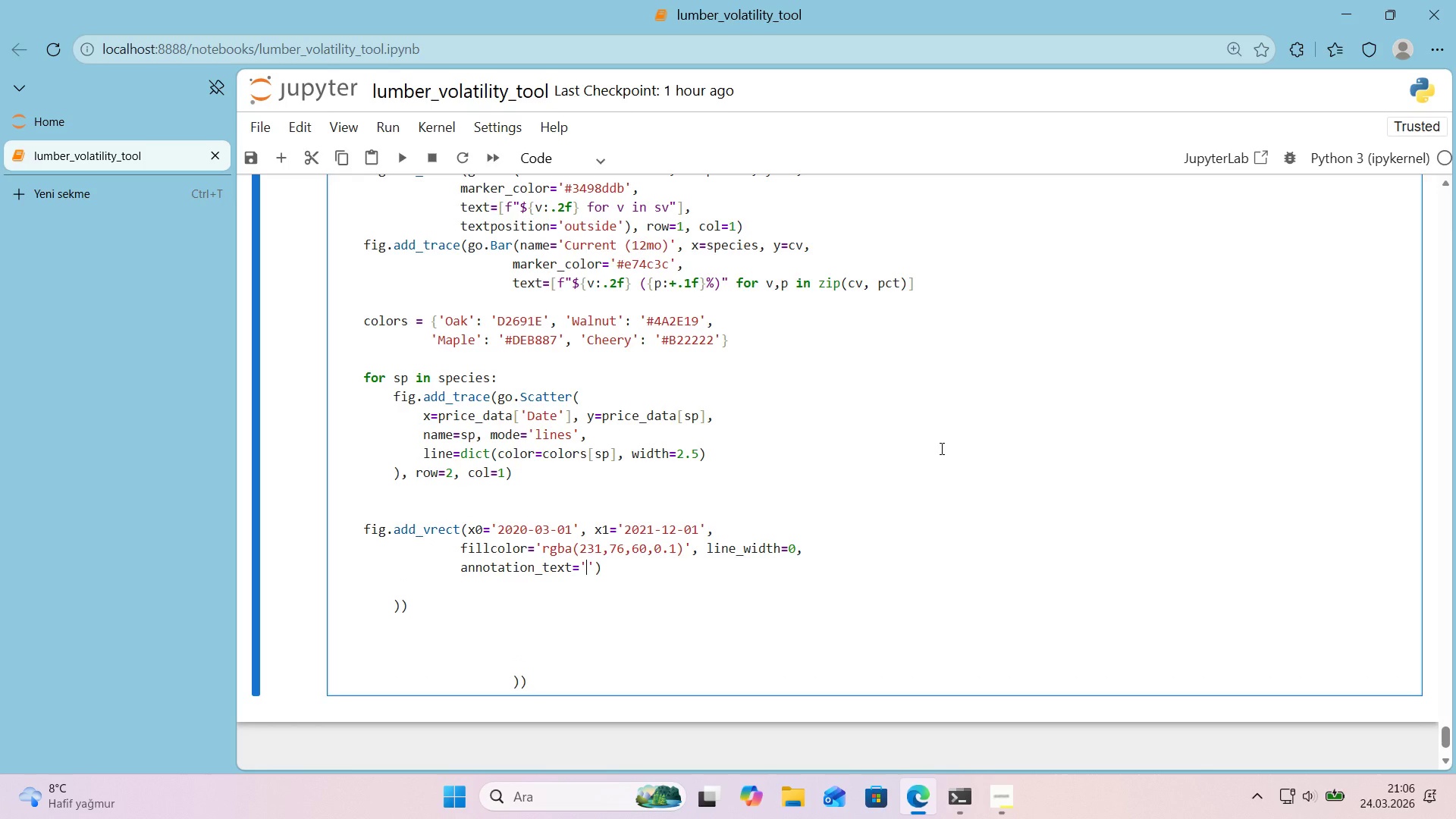 
 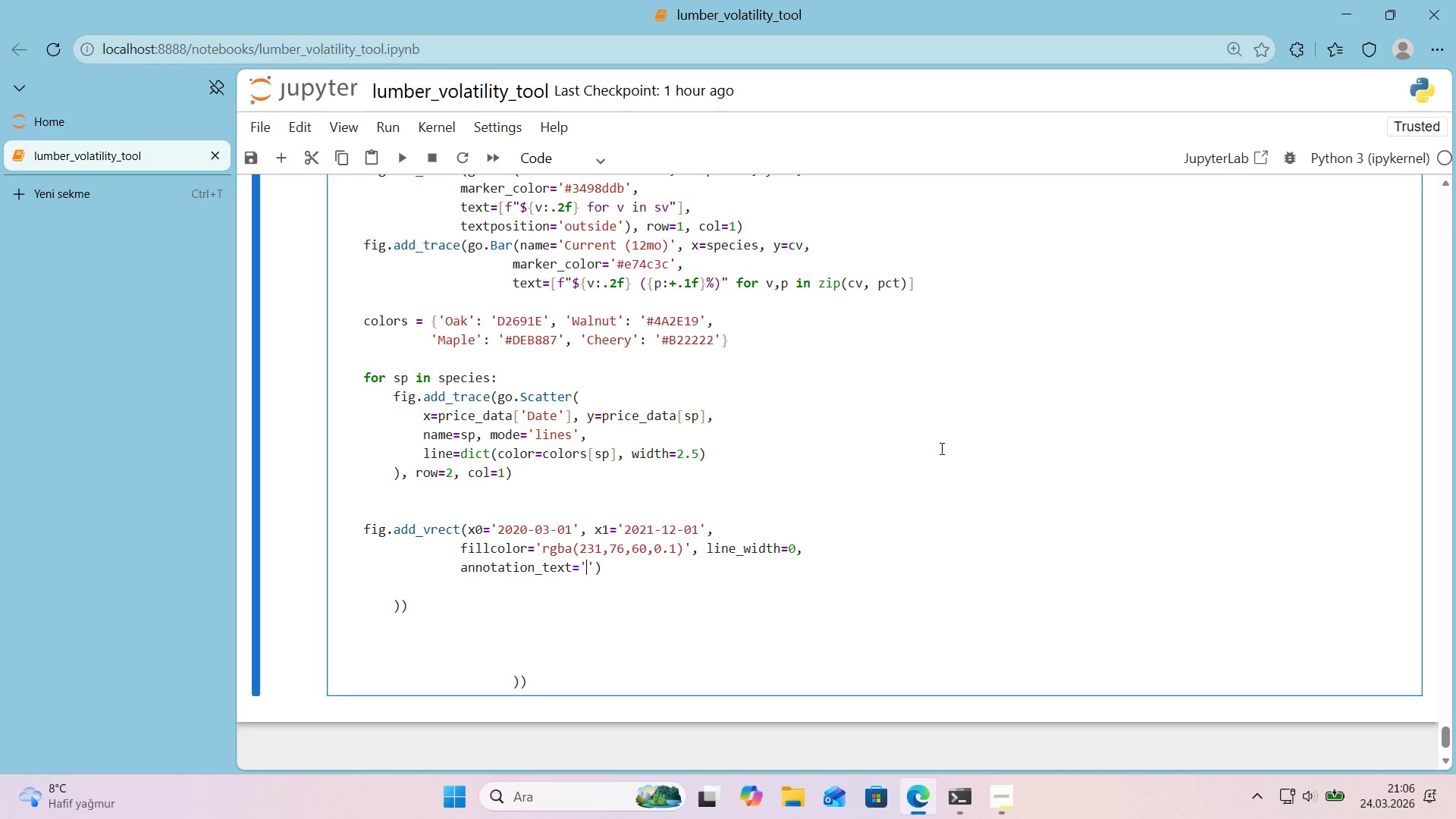 
key(ArrowLeft)
 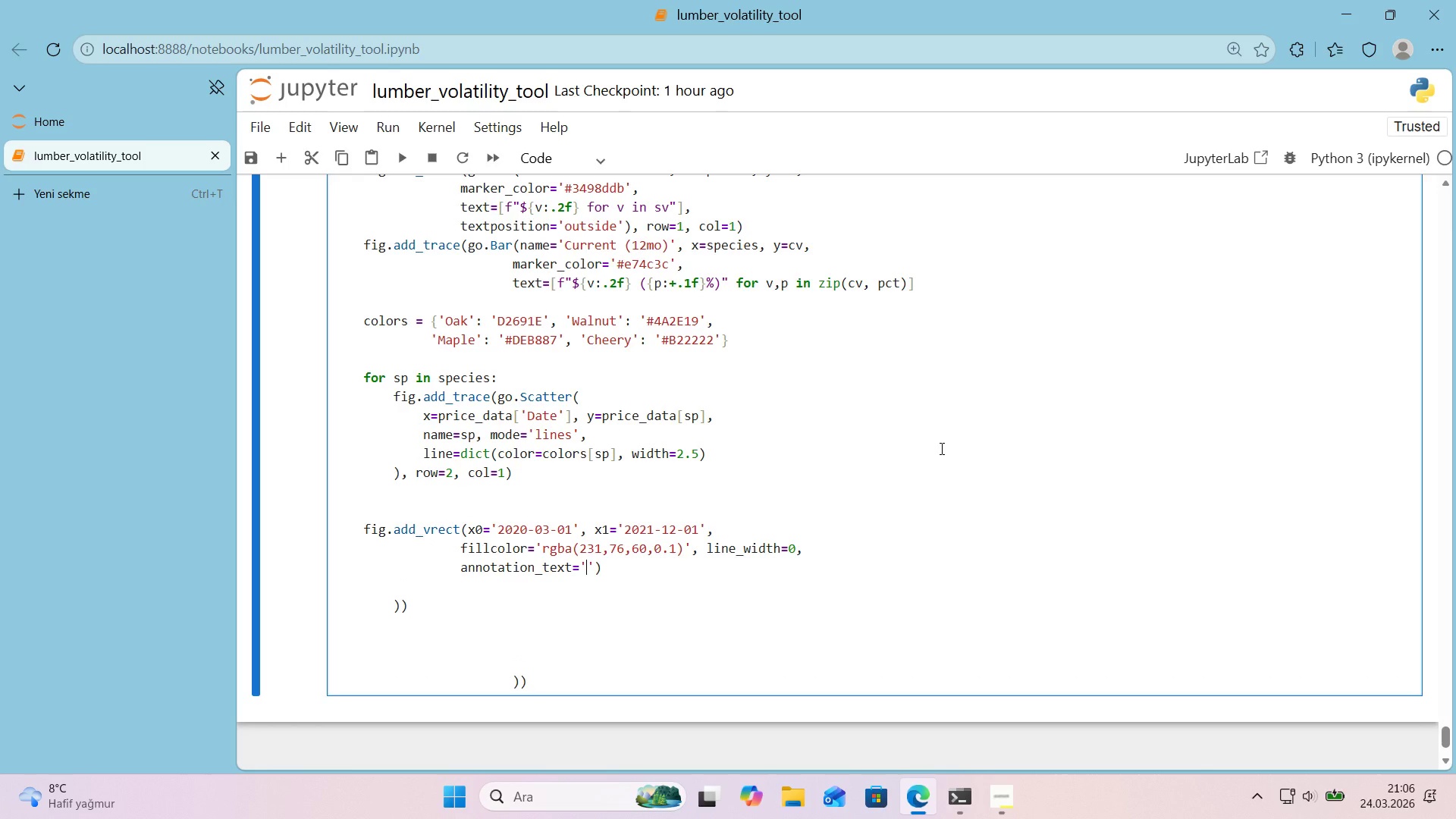 
type(Pandem'x Impact)
 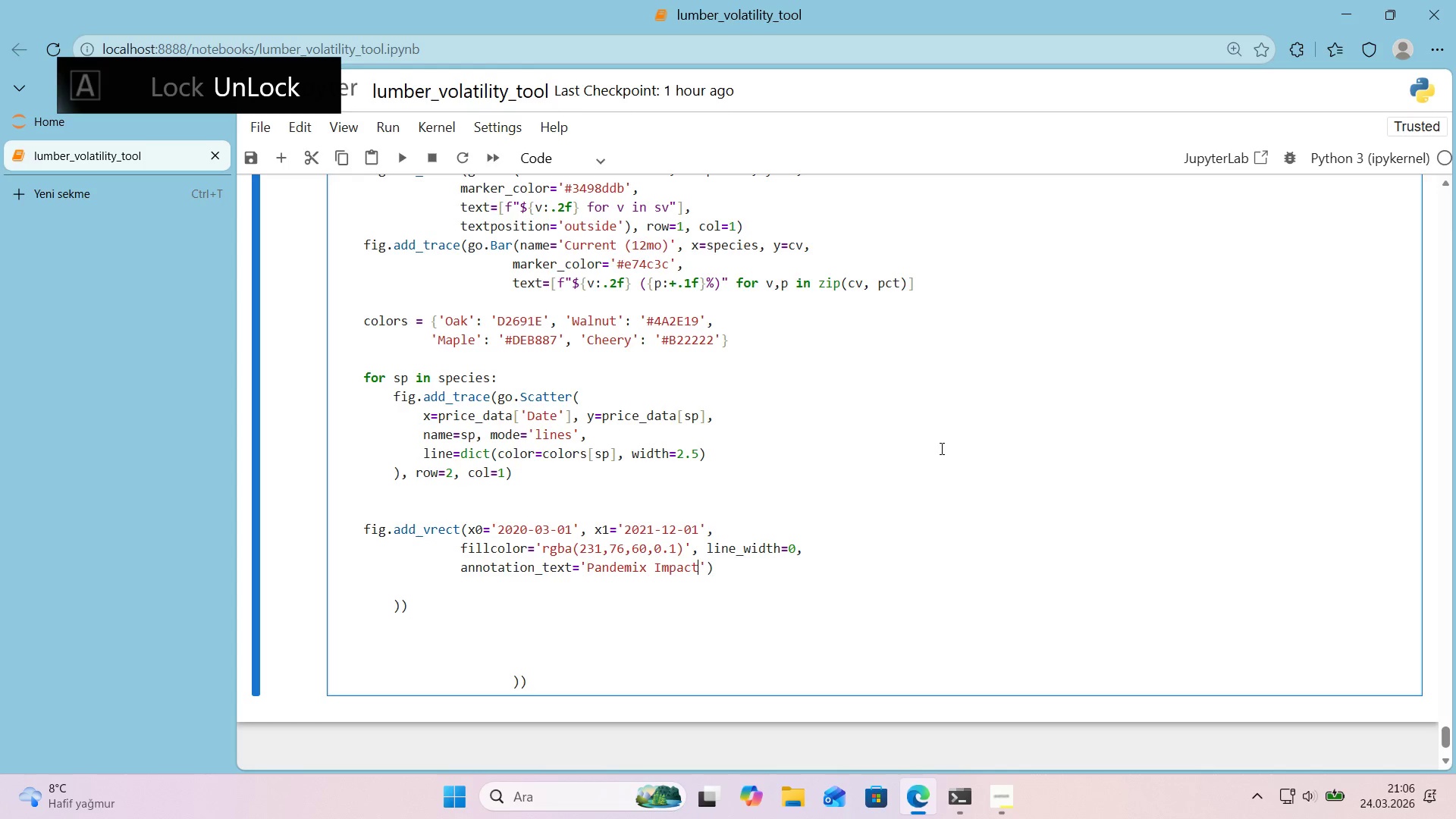 
key(ArrowRight)
 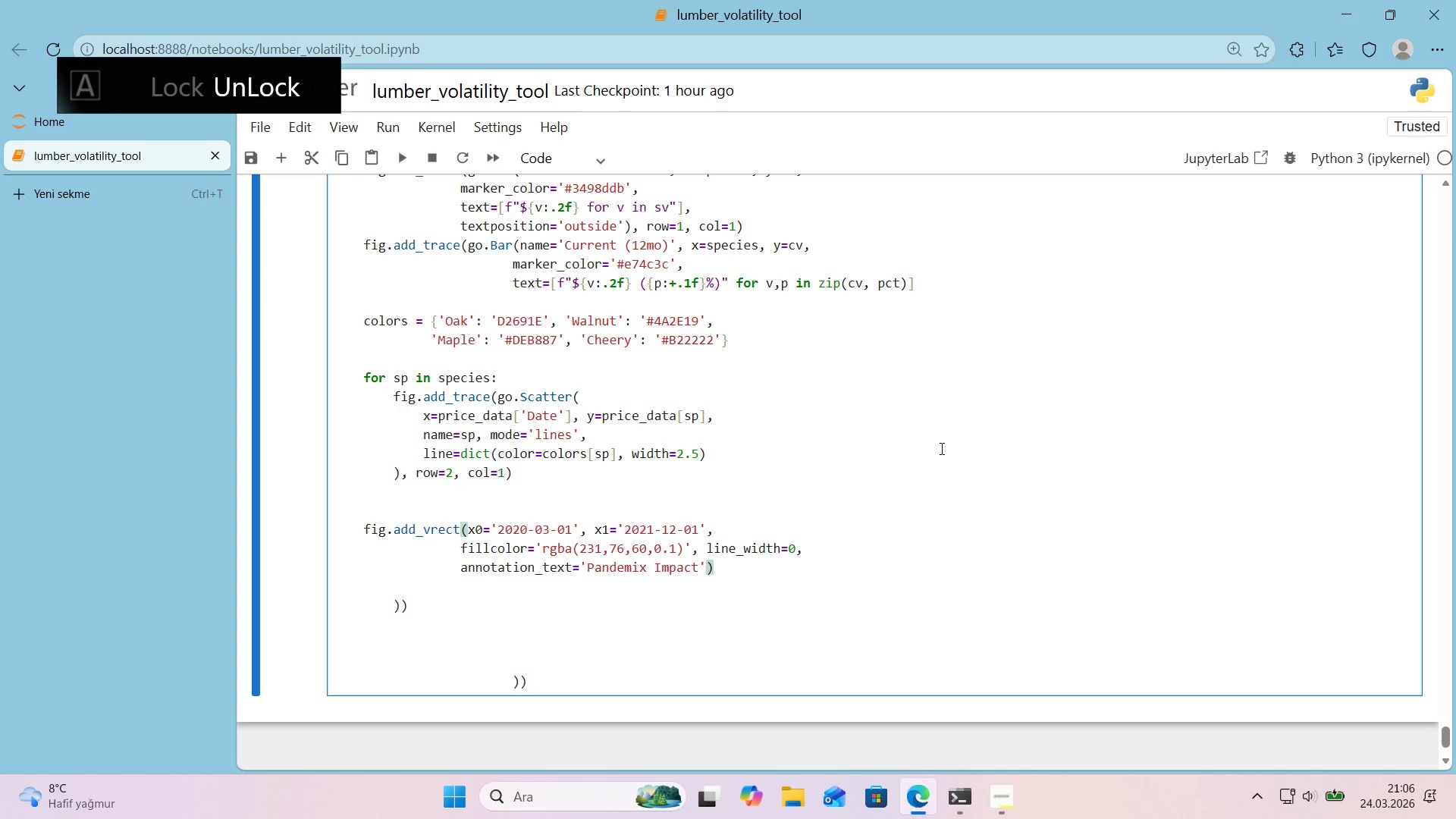 
key(Comma)
 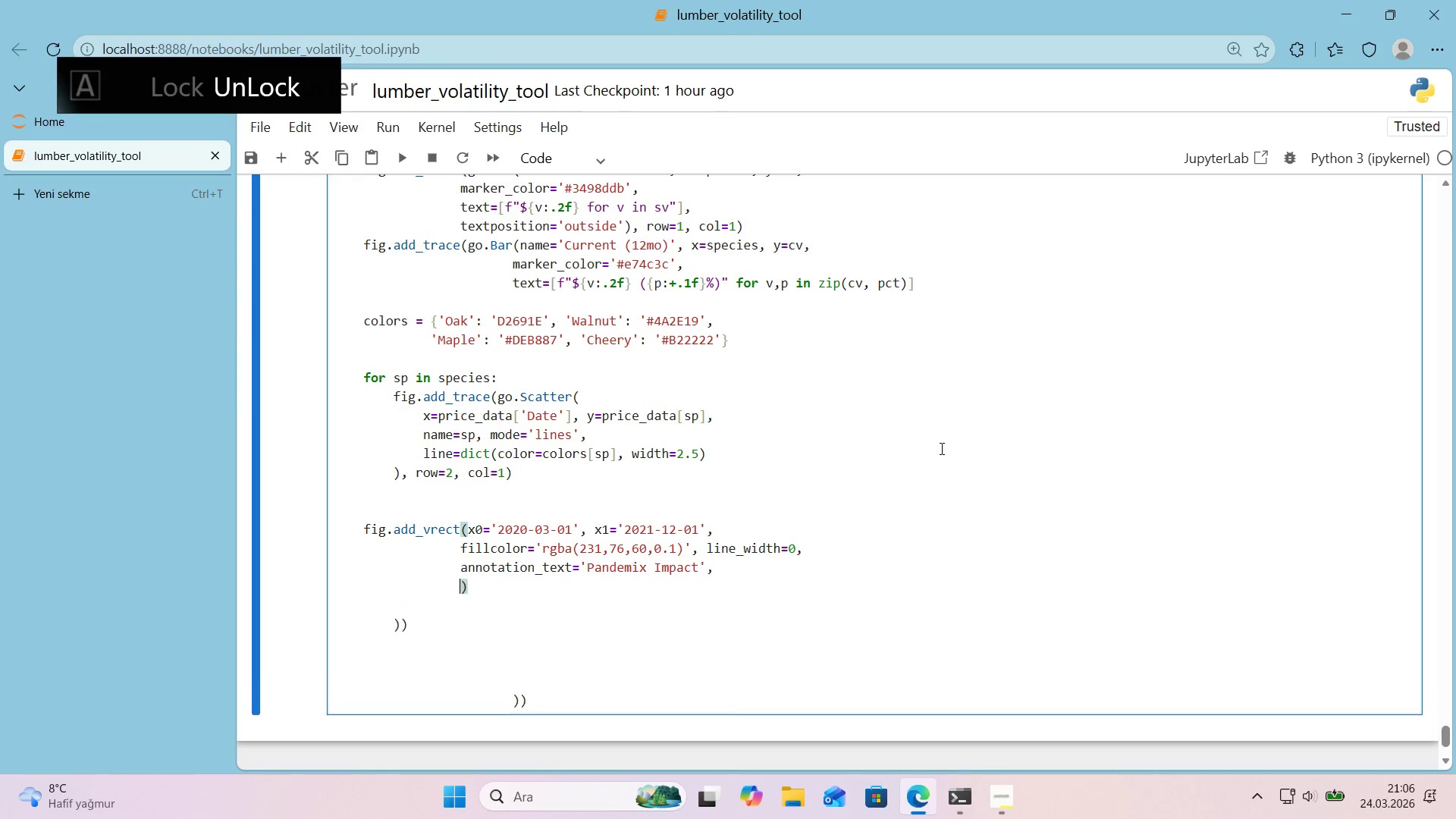 
key(Enter)
 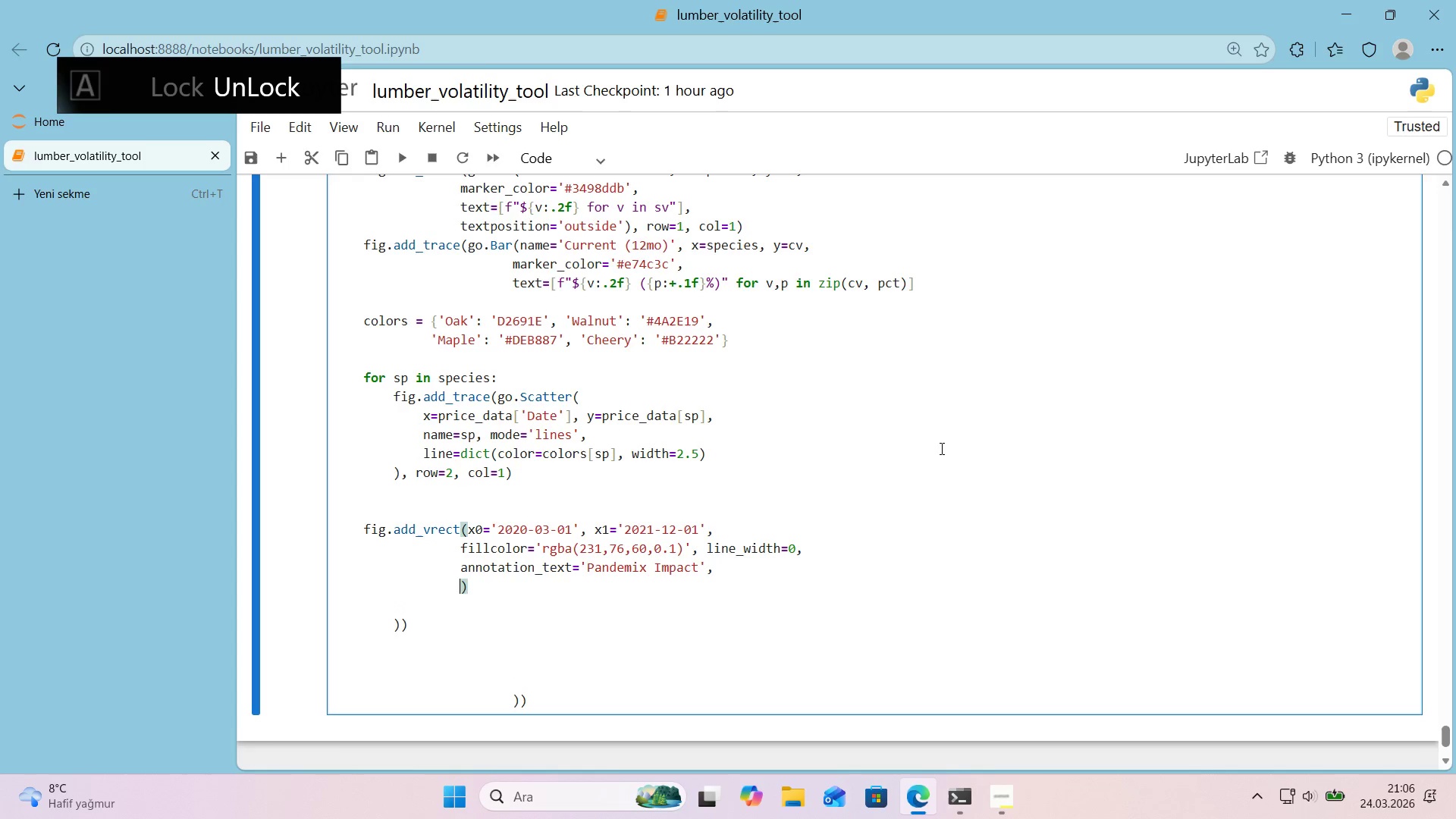 
type(annotat'on_pos't'on@@)
 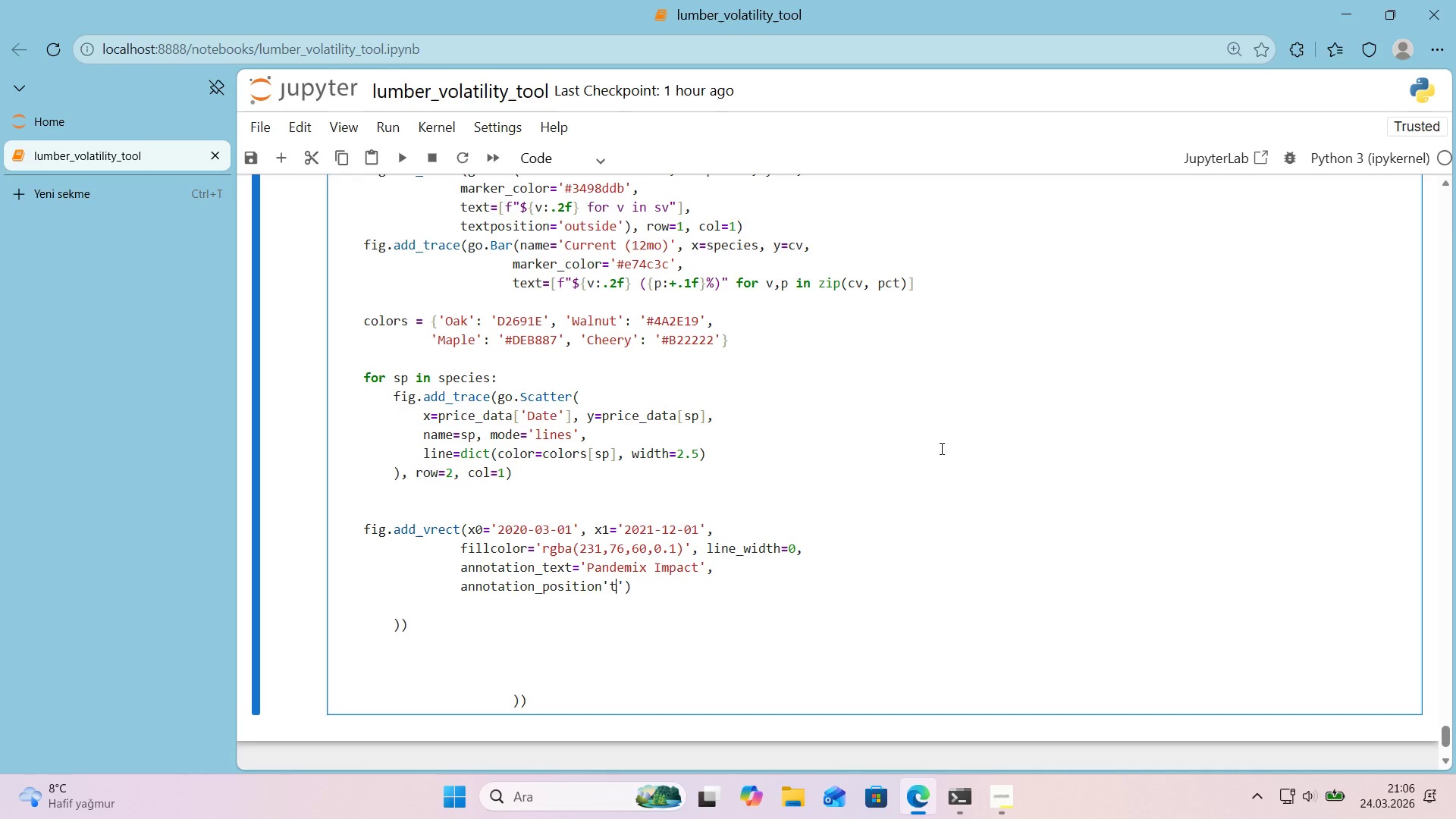 
 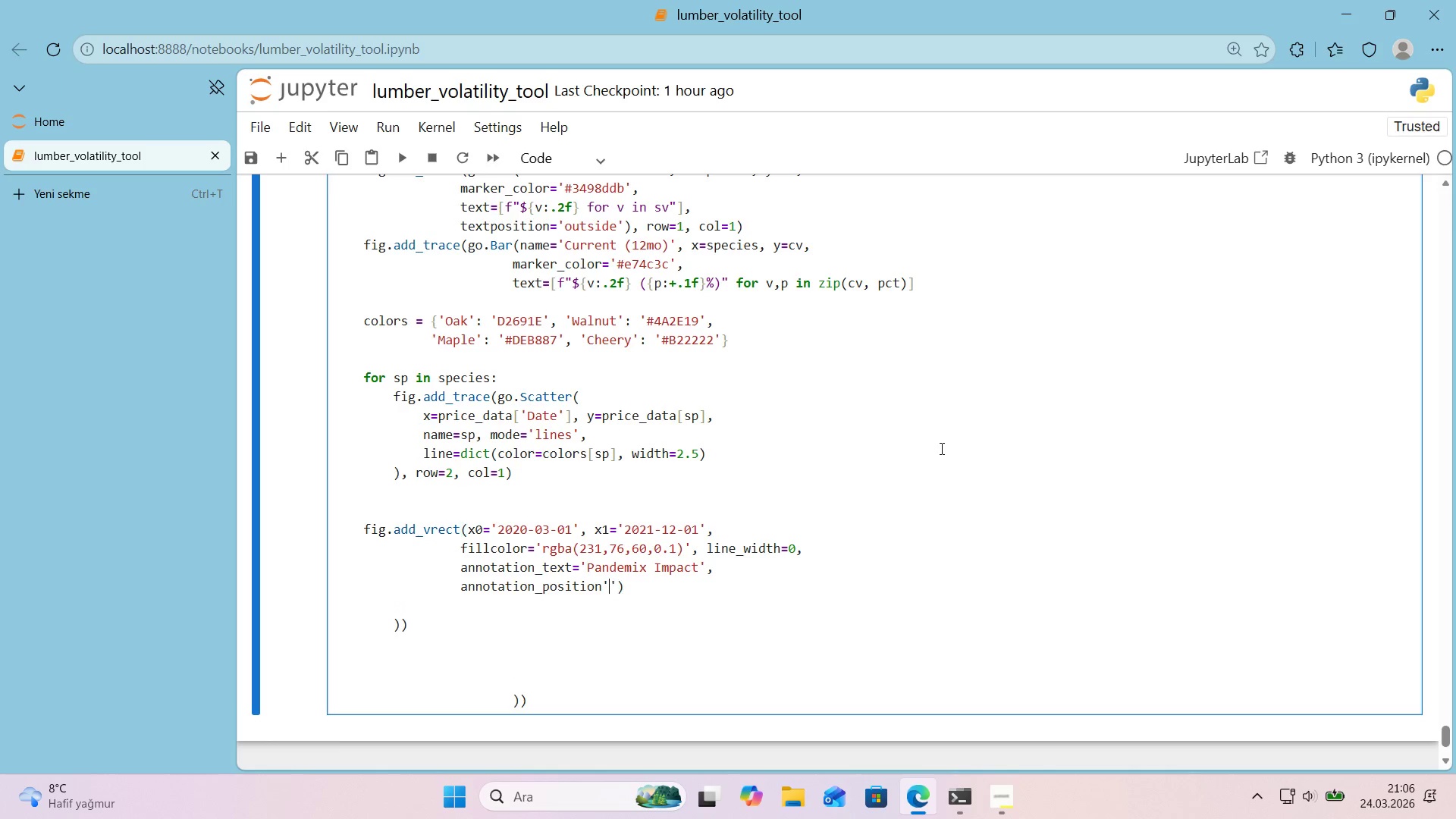 
key(ArrowLeft)
 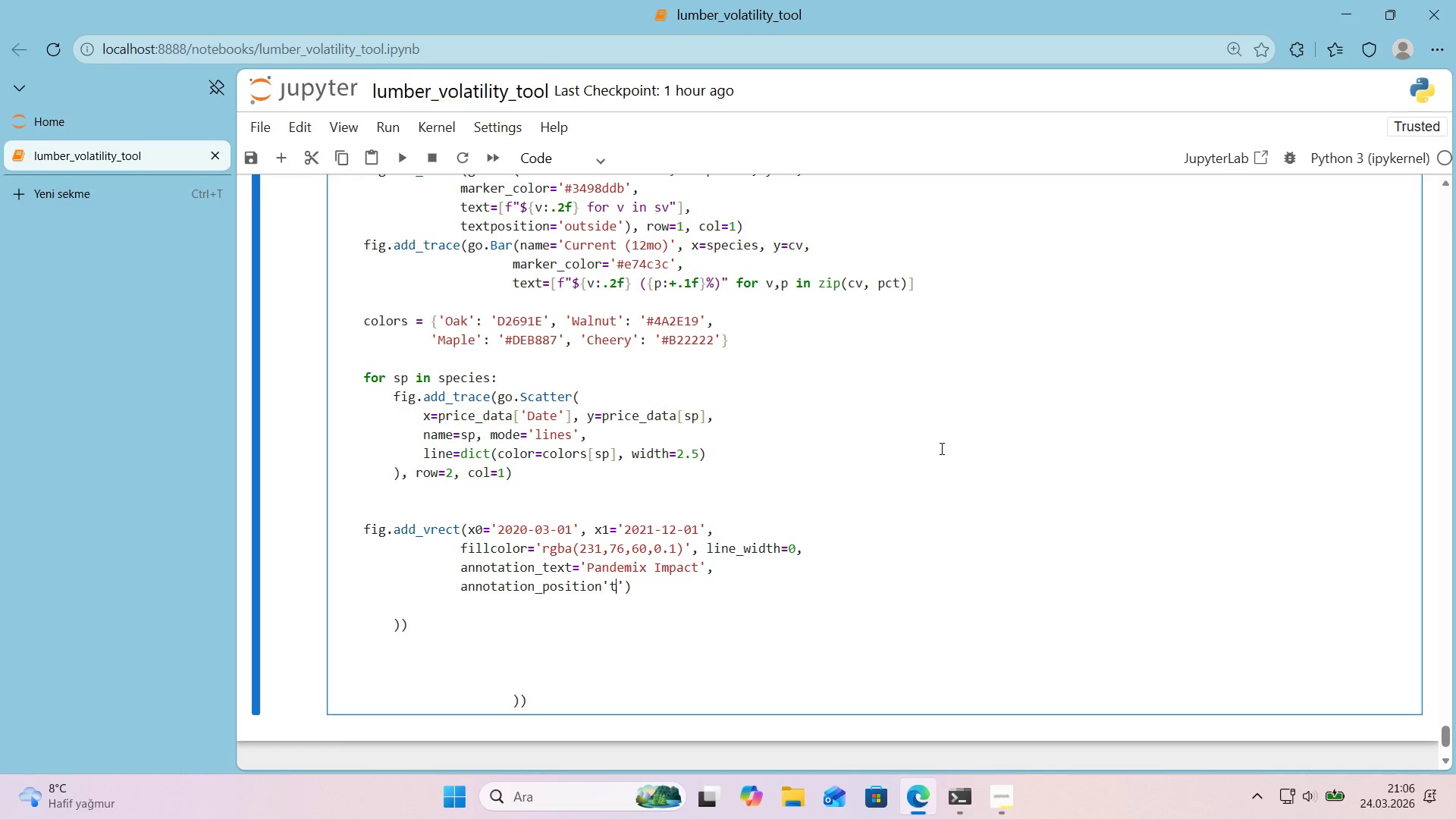 
type(top)
 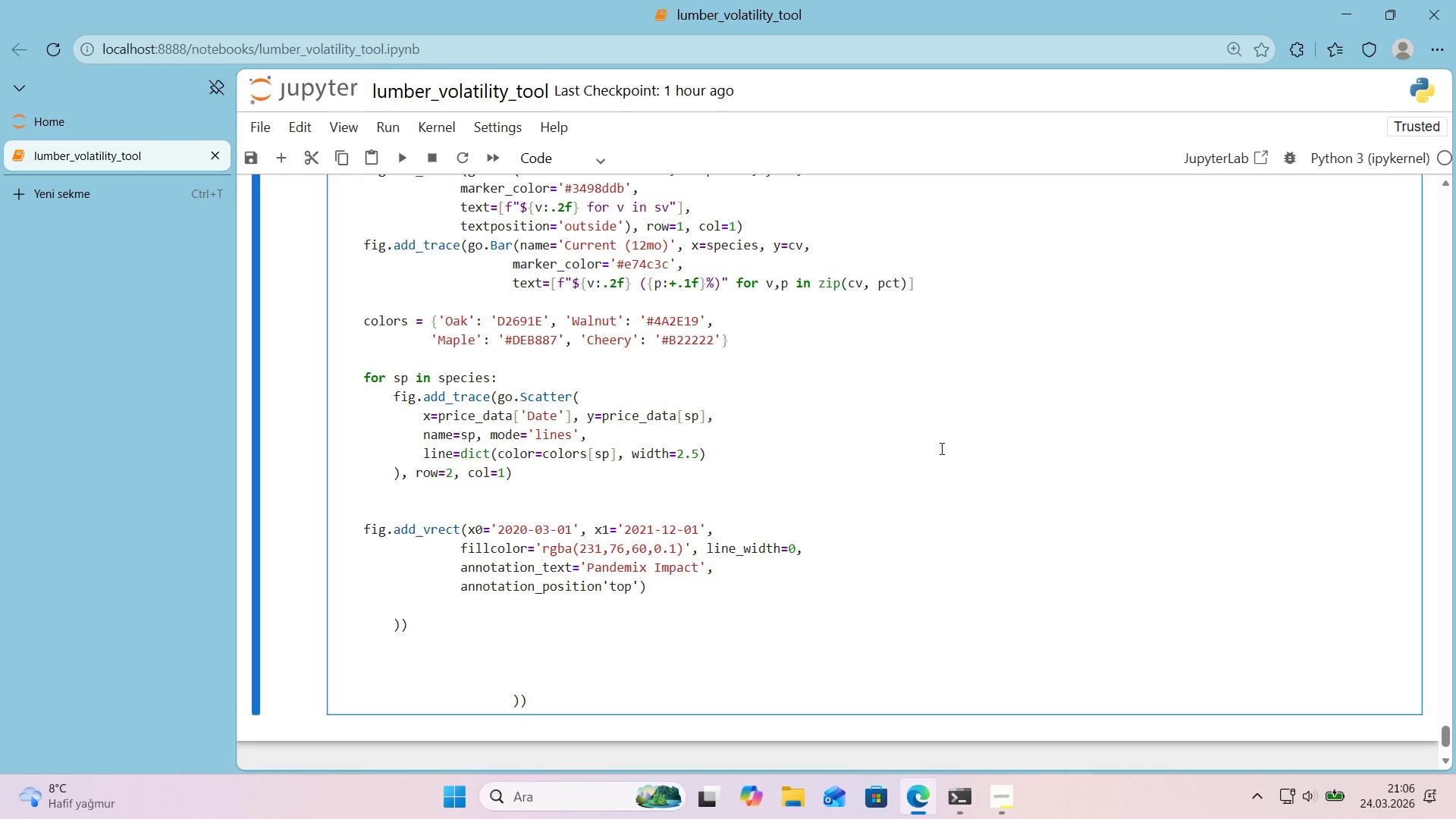 
key(ArrowLeft)
 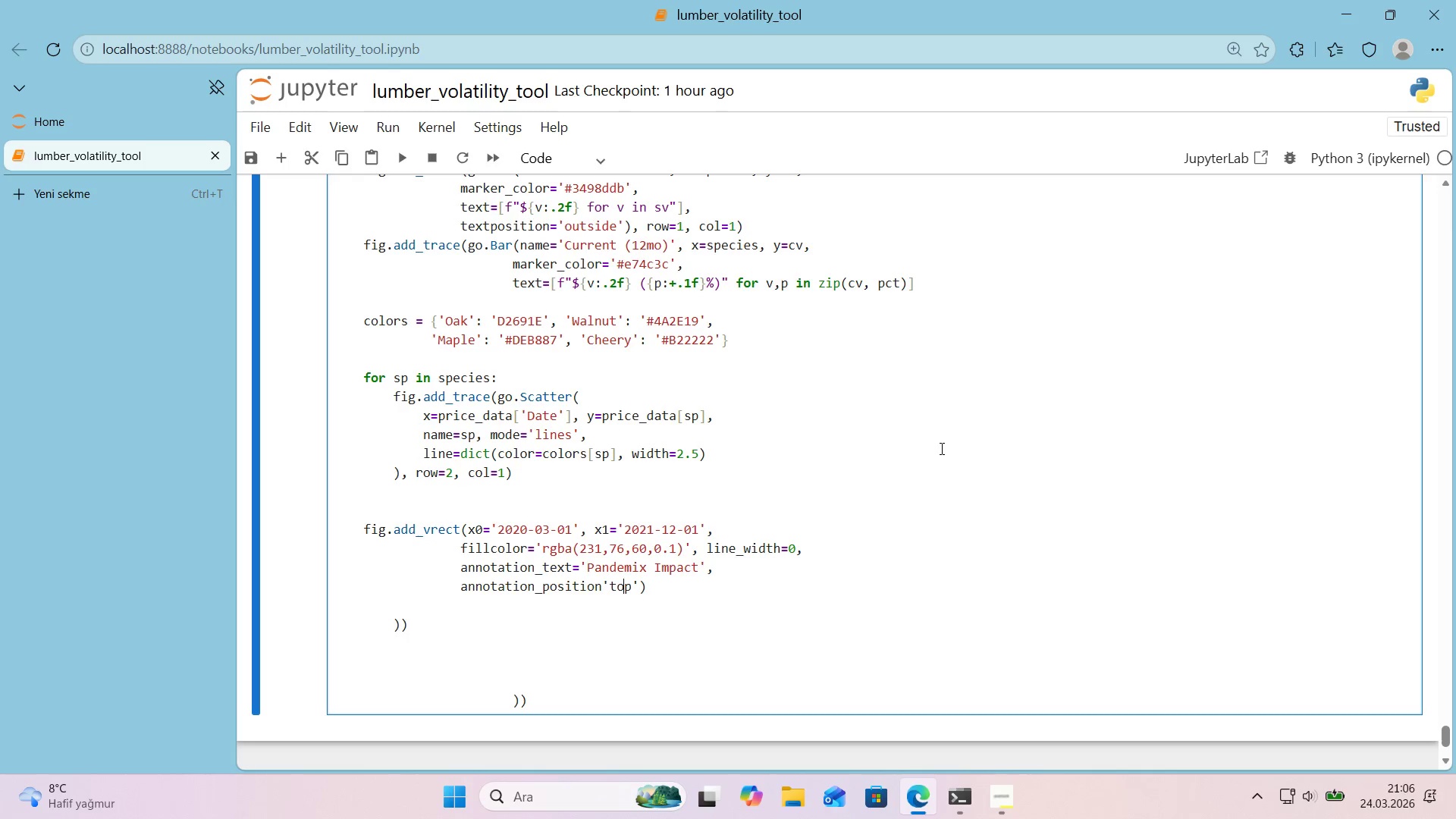 
key(ArrowLeft)
 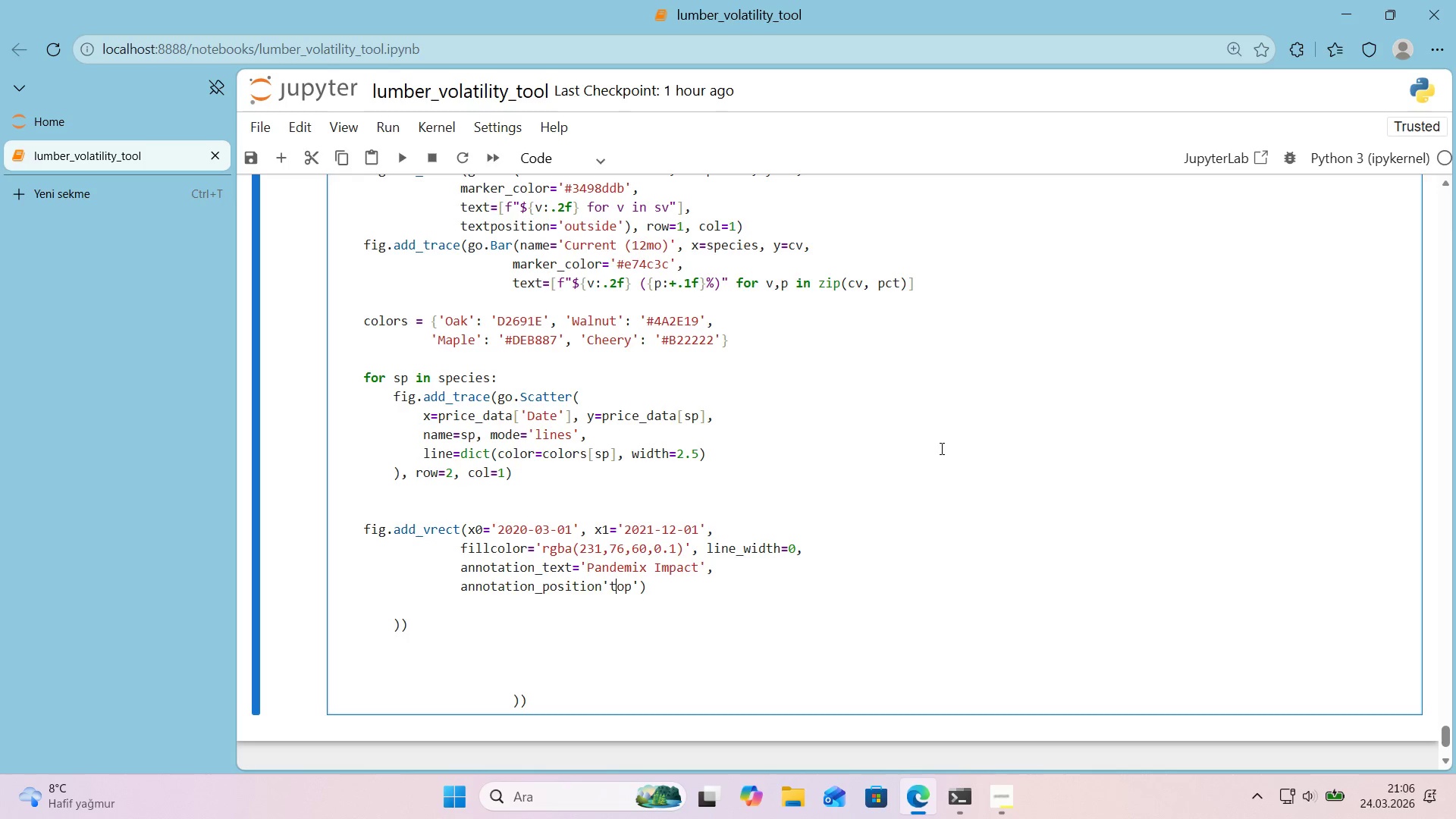 
key(ArrowLeft)
 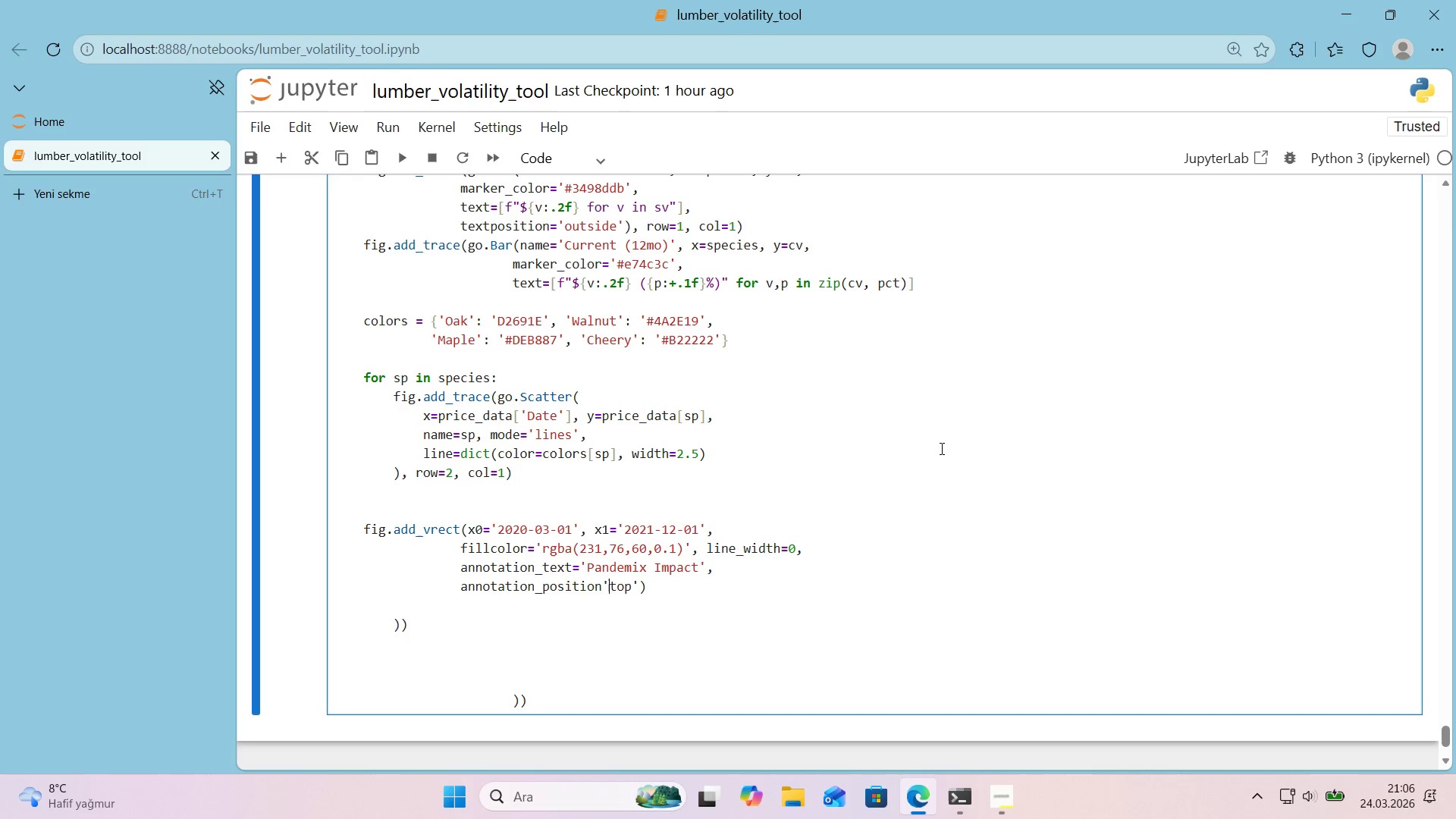 
key(ArrowLeft)
 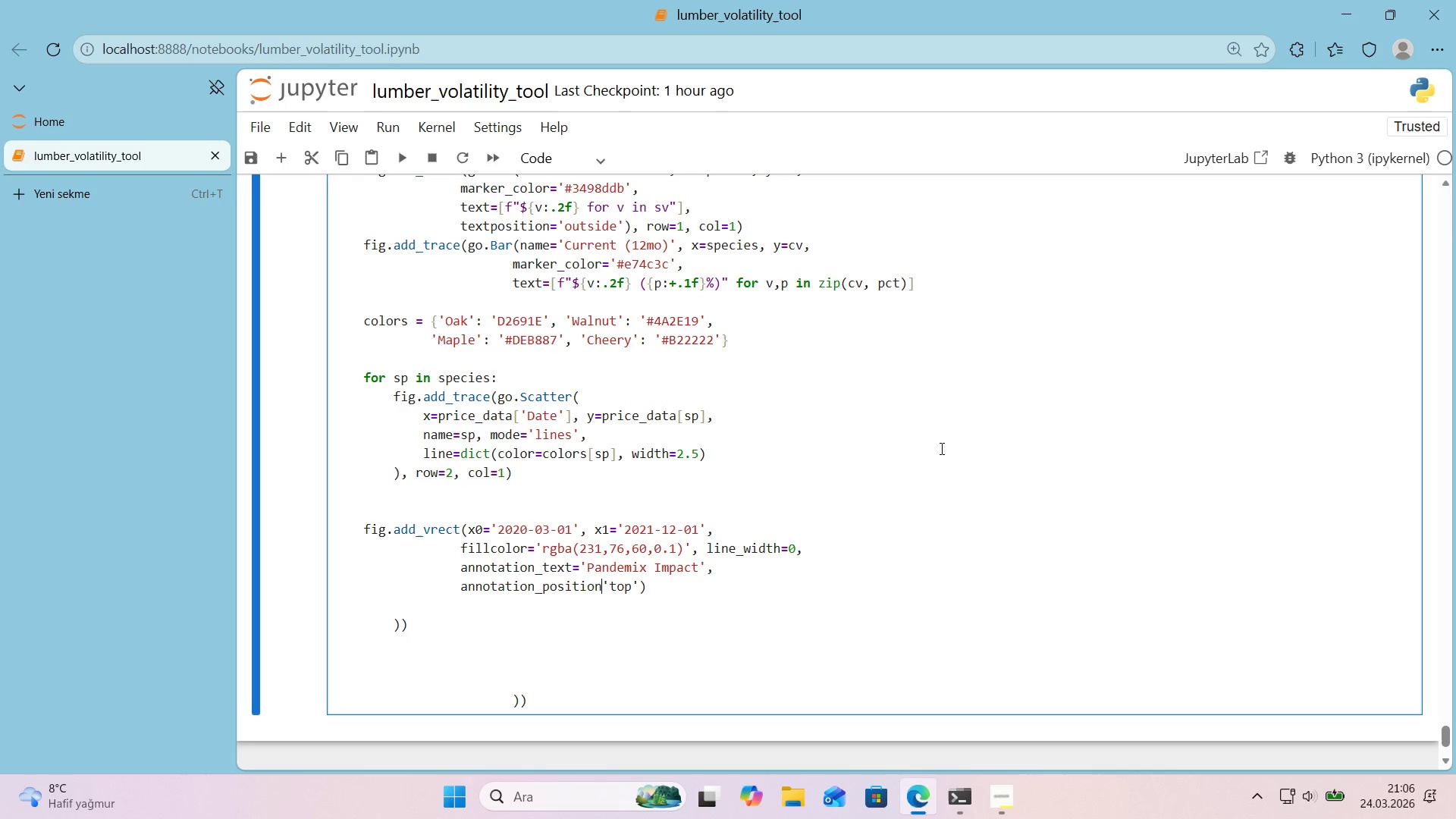 
key(Shift+0)
 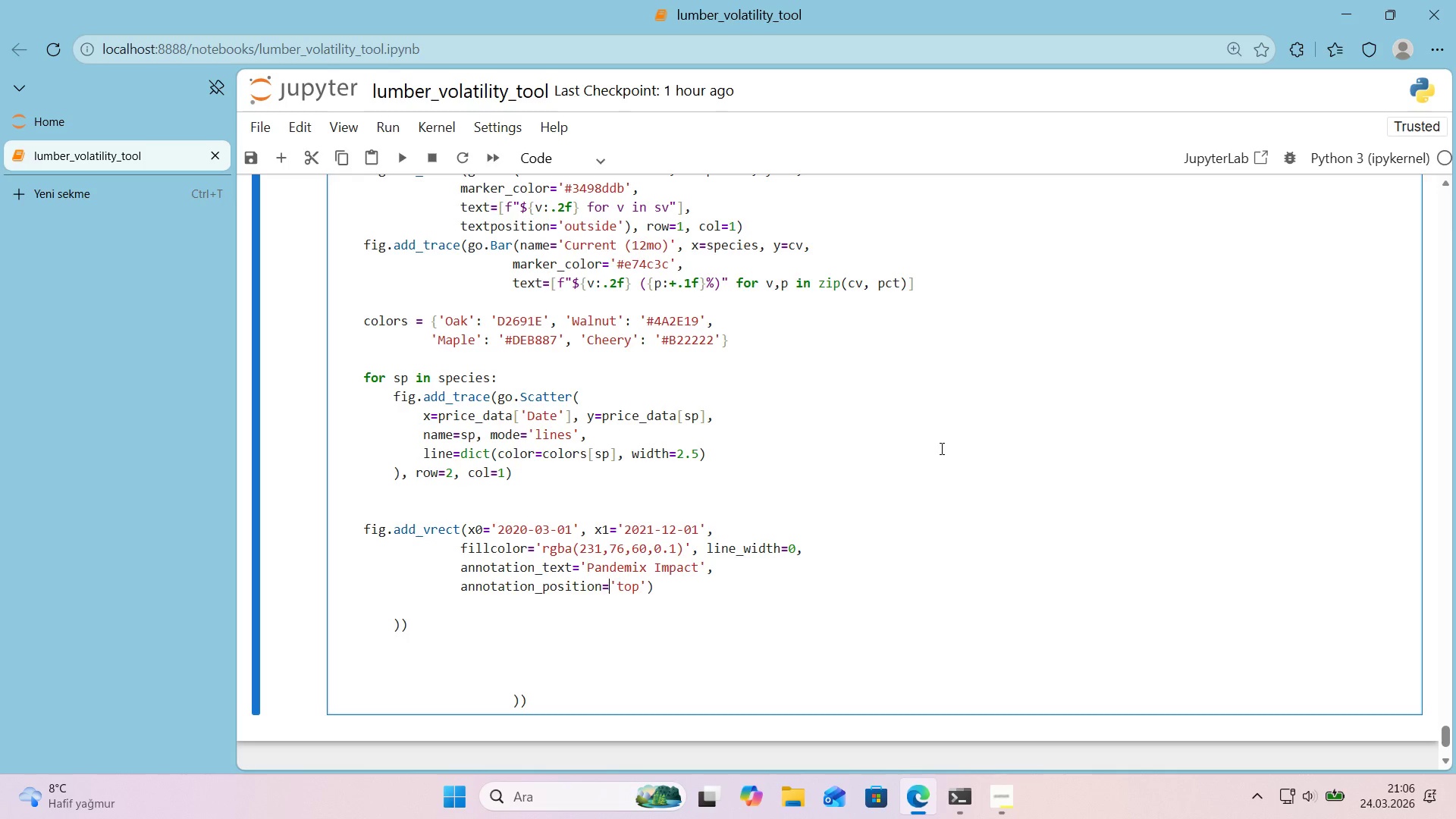 
key(ArrowRight)
 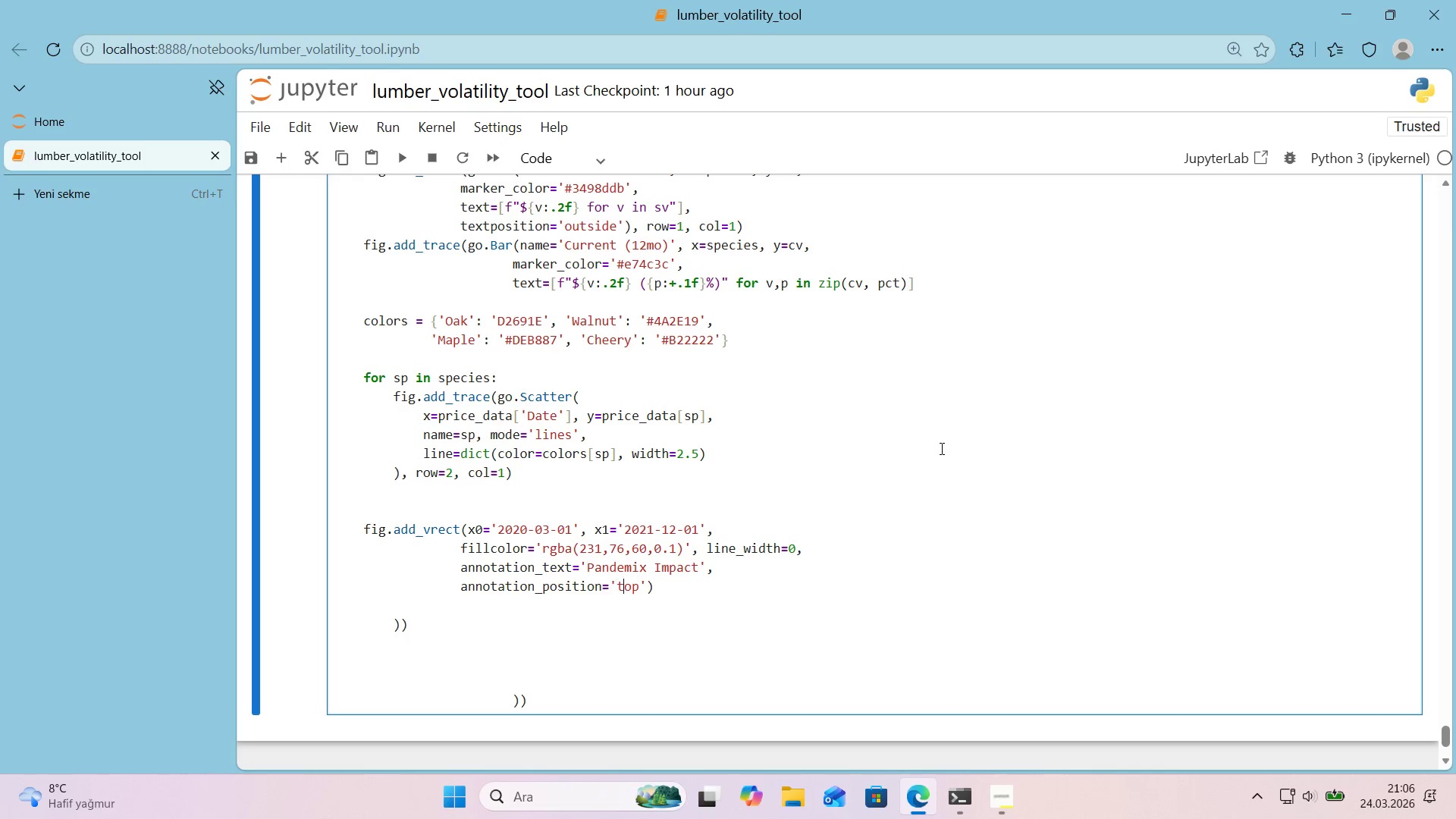 
key(ArrowRight)
 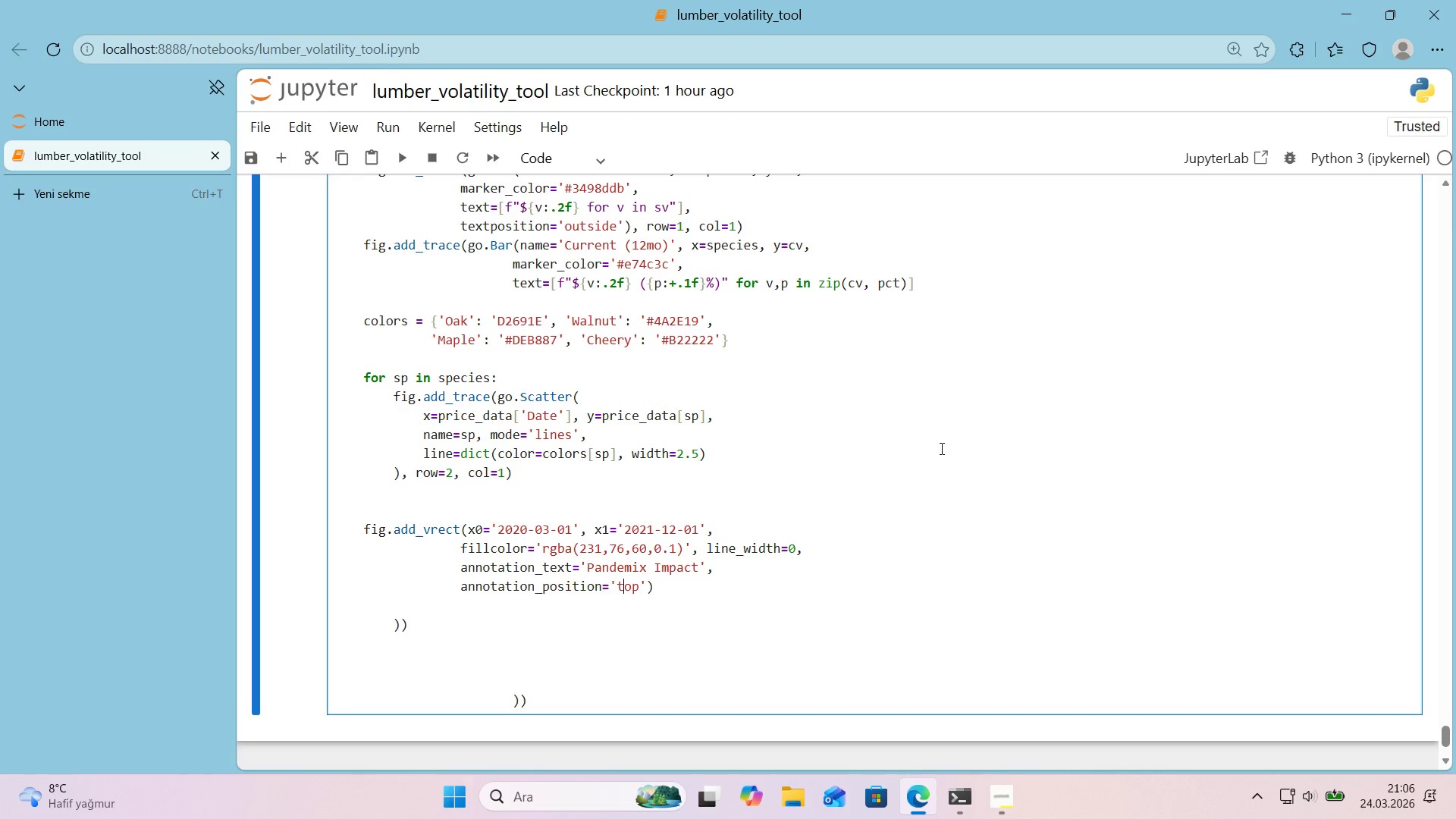 
key(ArrowRight)
 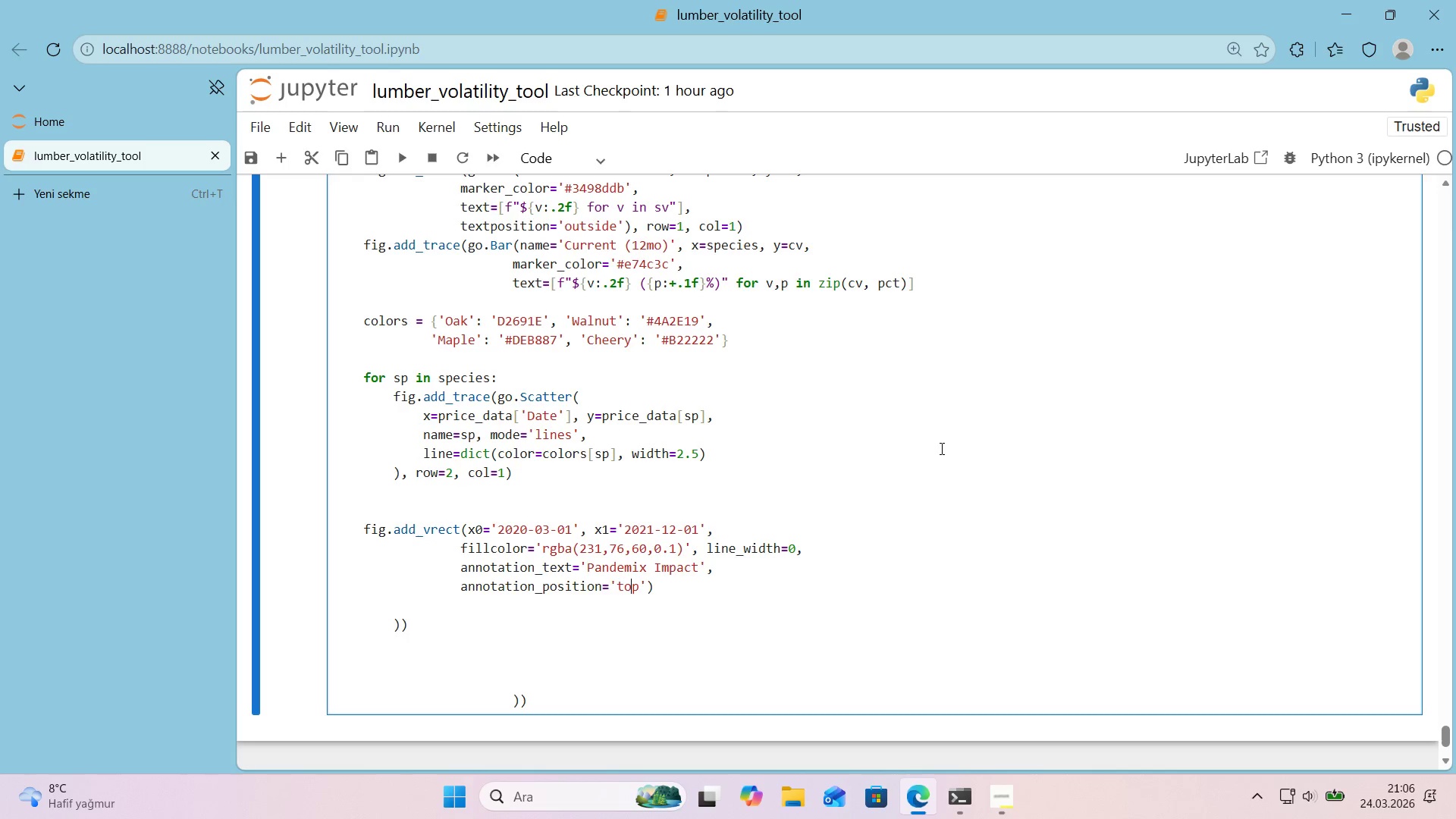 
key(ArrowRight)
 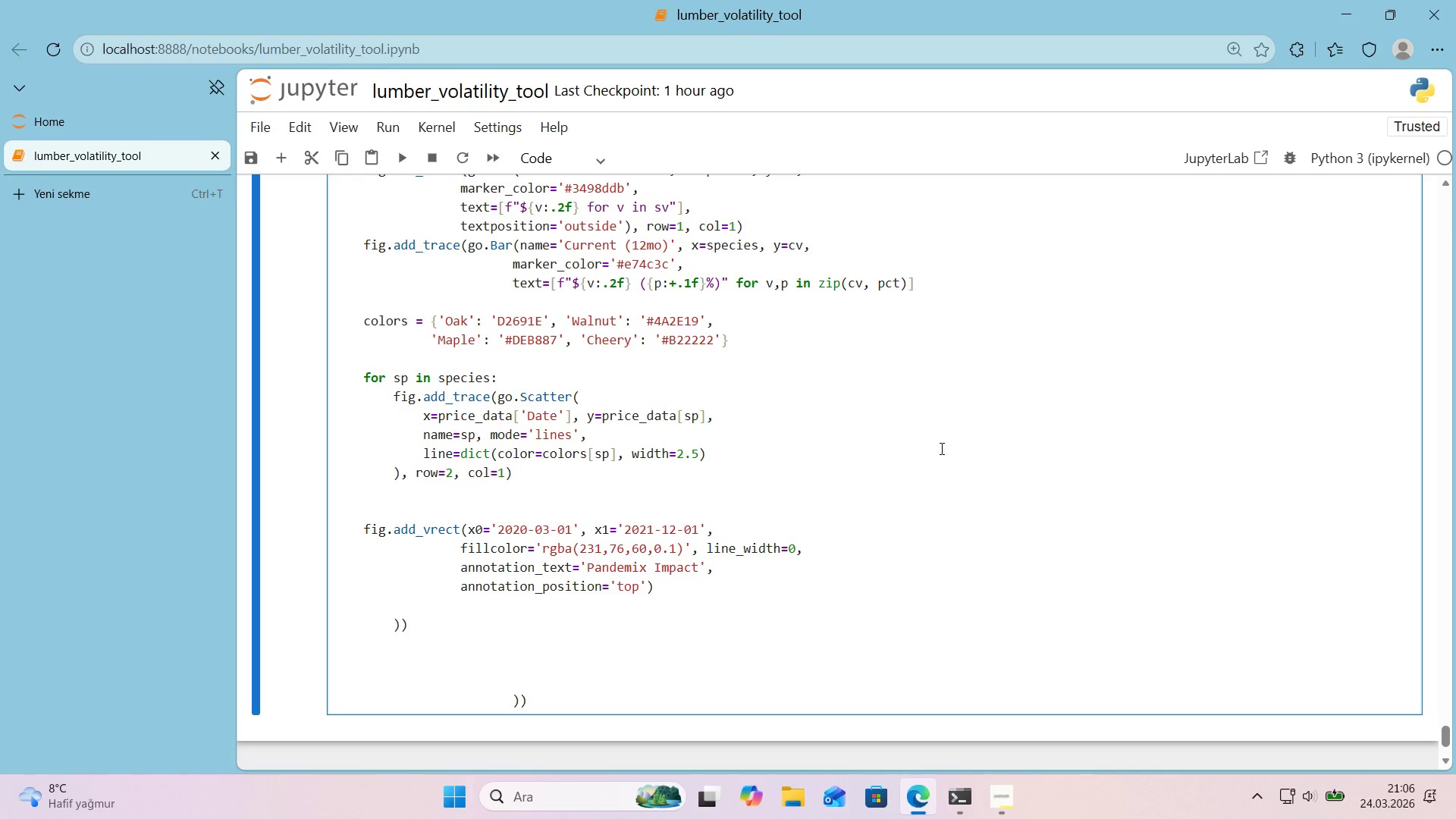 
type( left)
 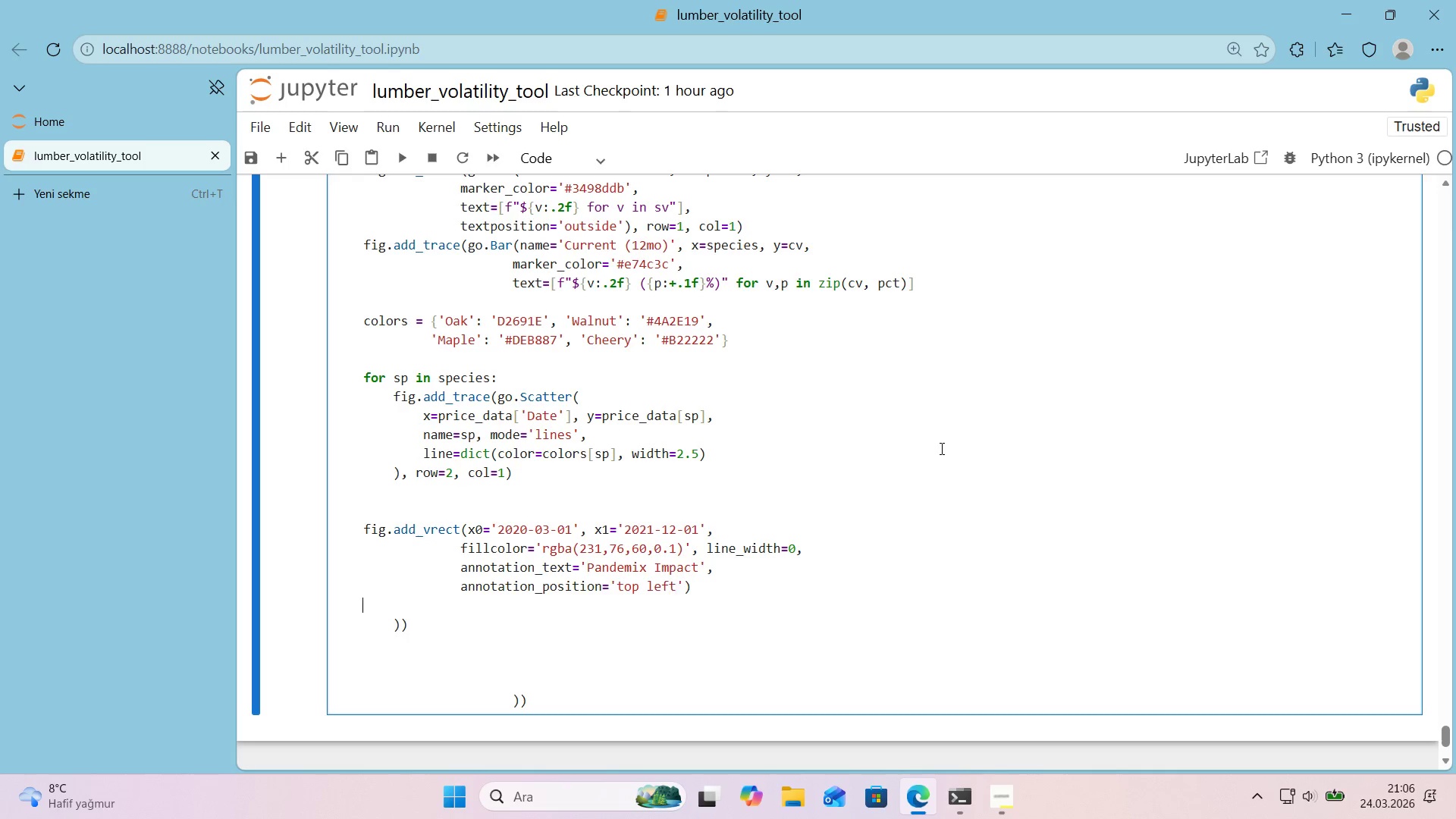 
key(ArrowDown)
 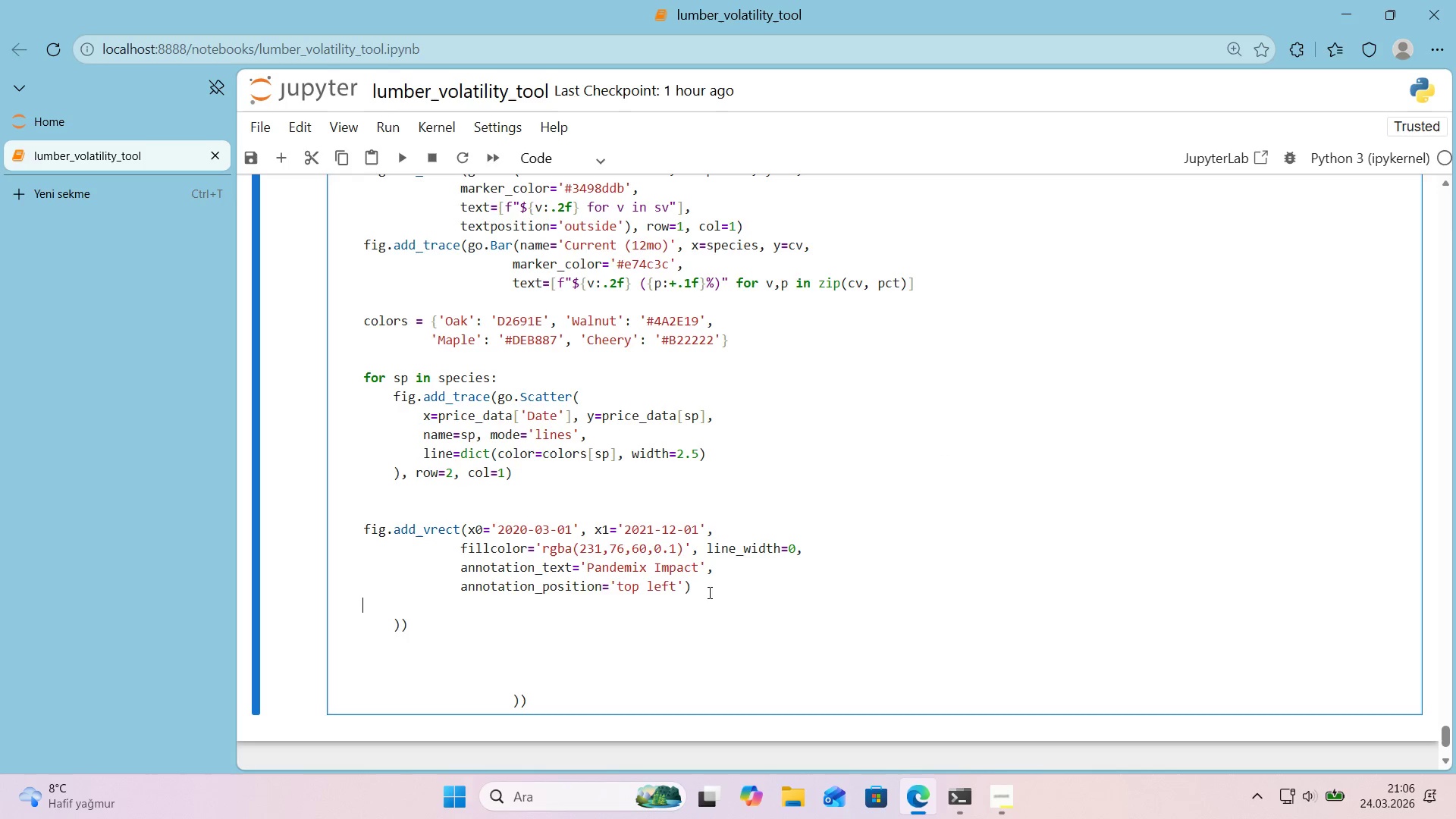 
left_click([680, 582])
 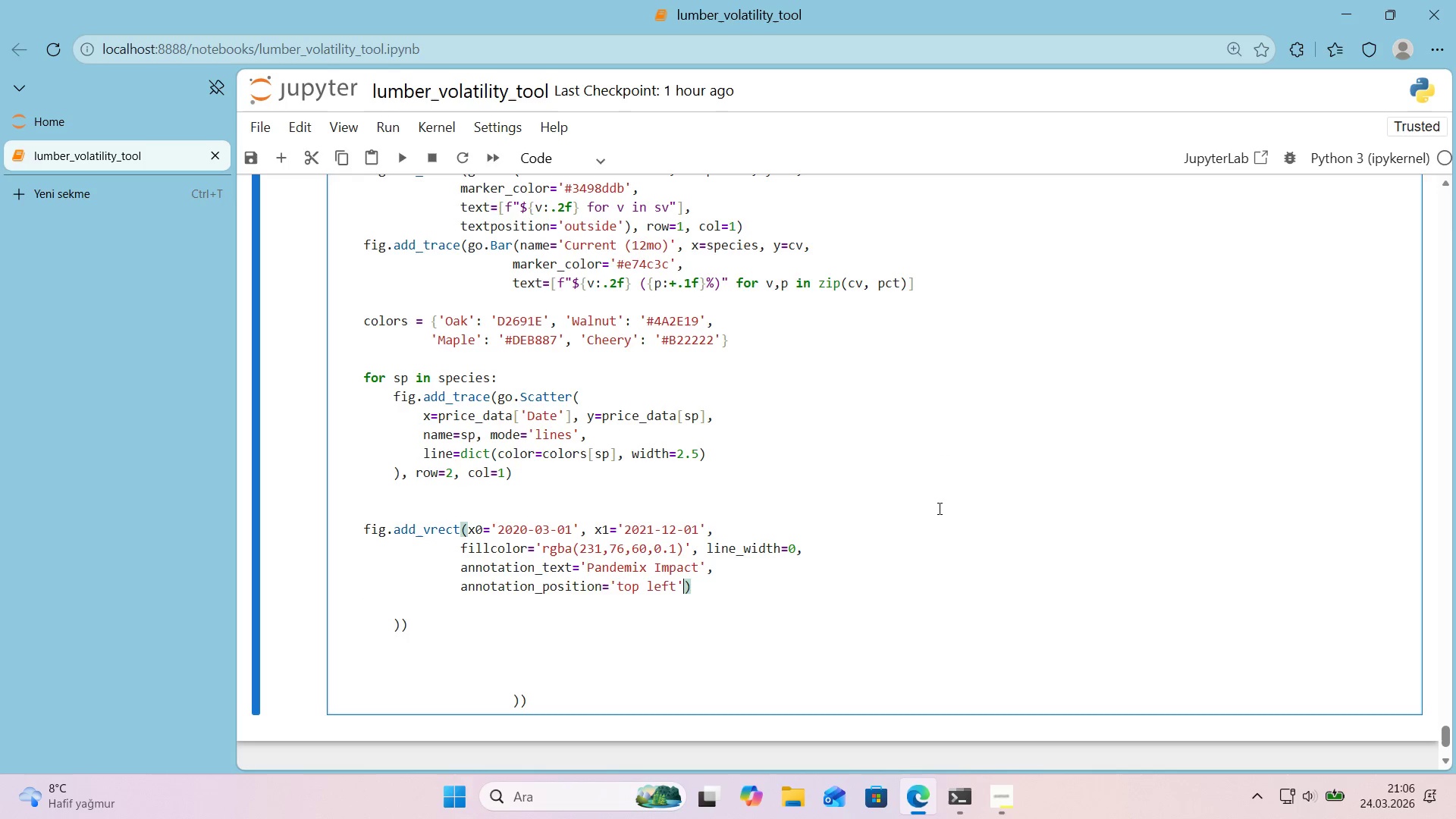 
key(Comma)
 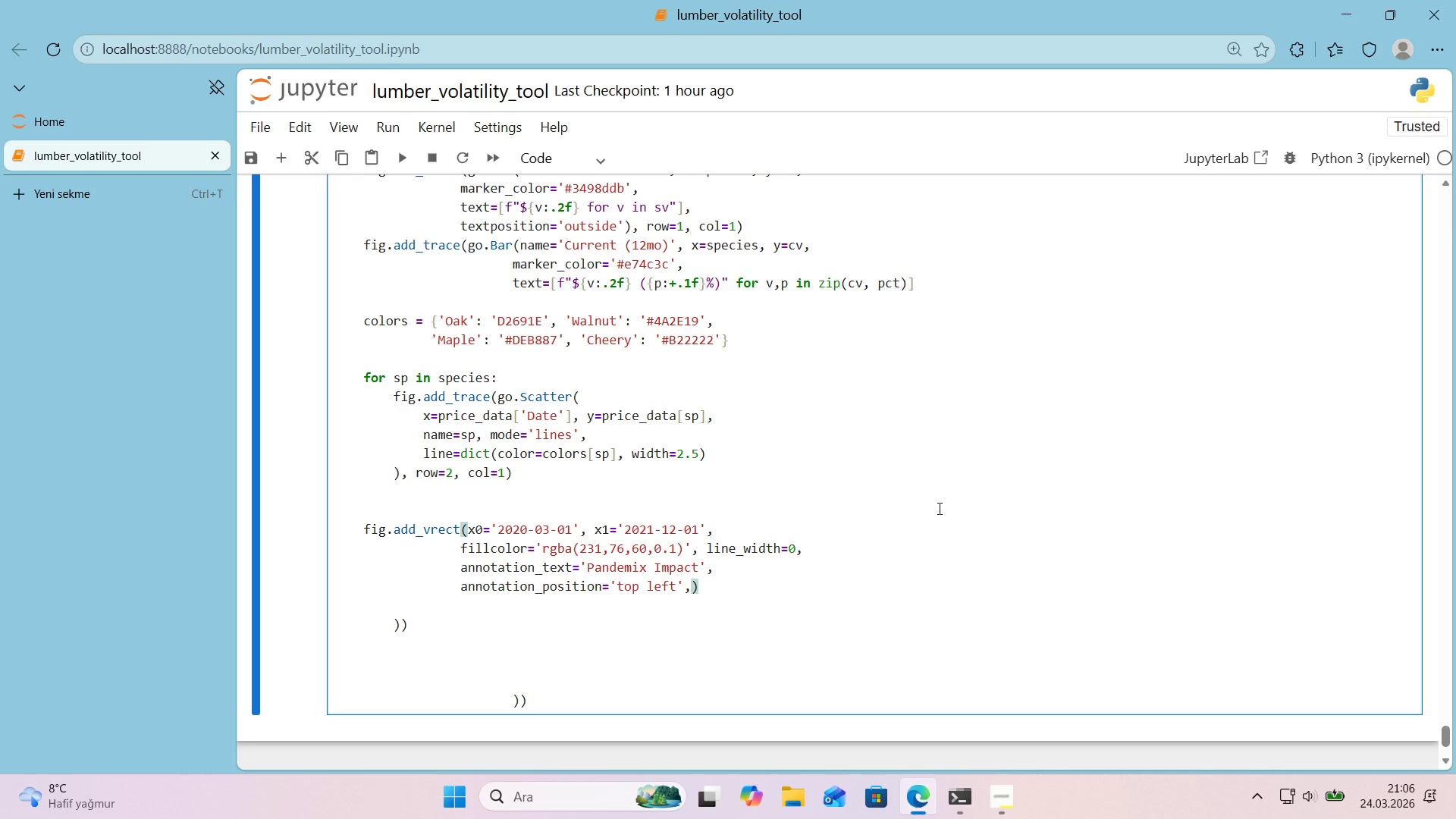 
key(Enter)
 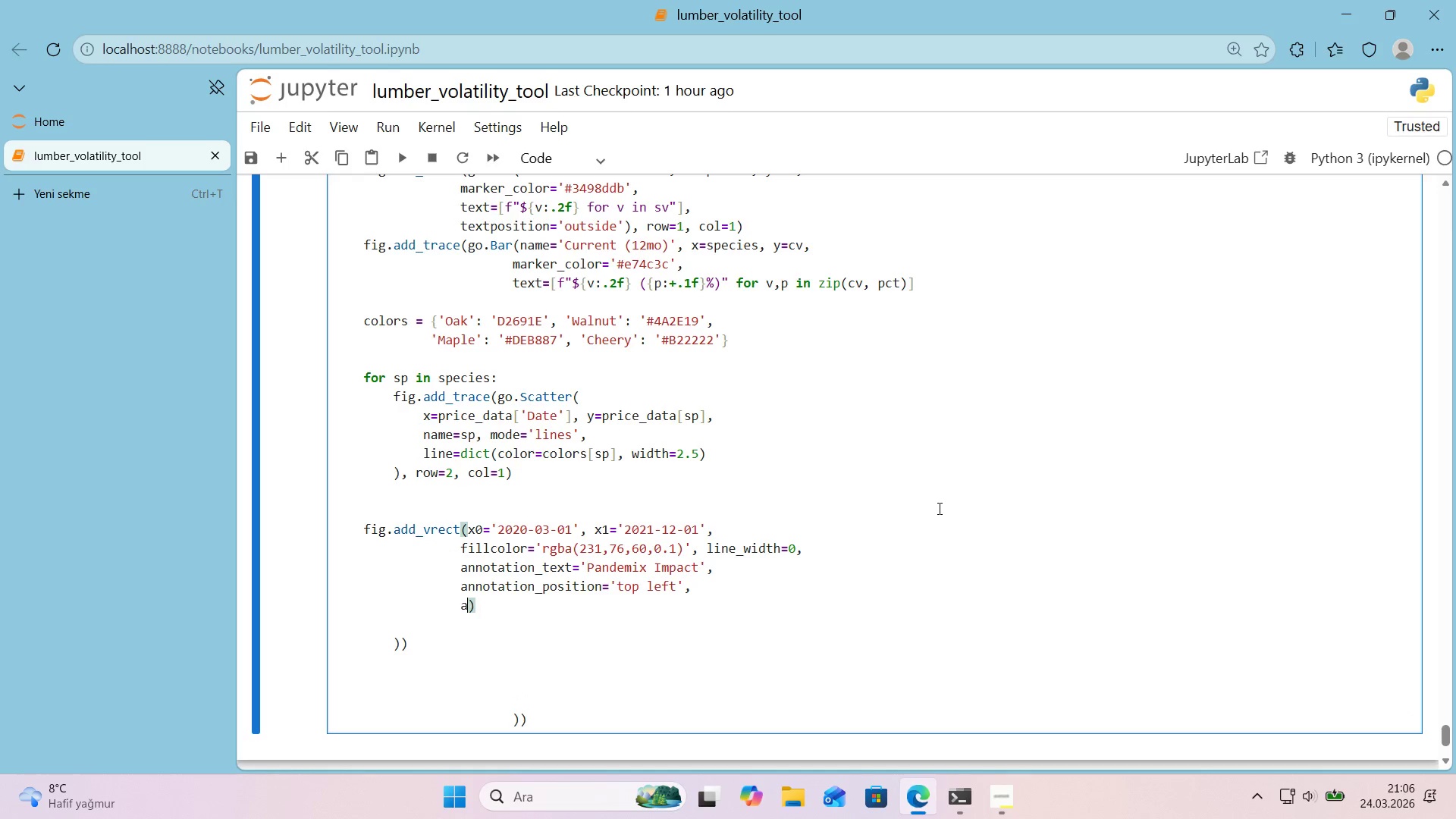 
type(annonat'on_fot)
key(Backspace)
type(nt)d'ct*()
 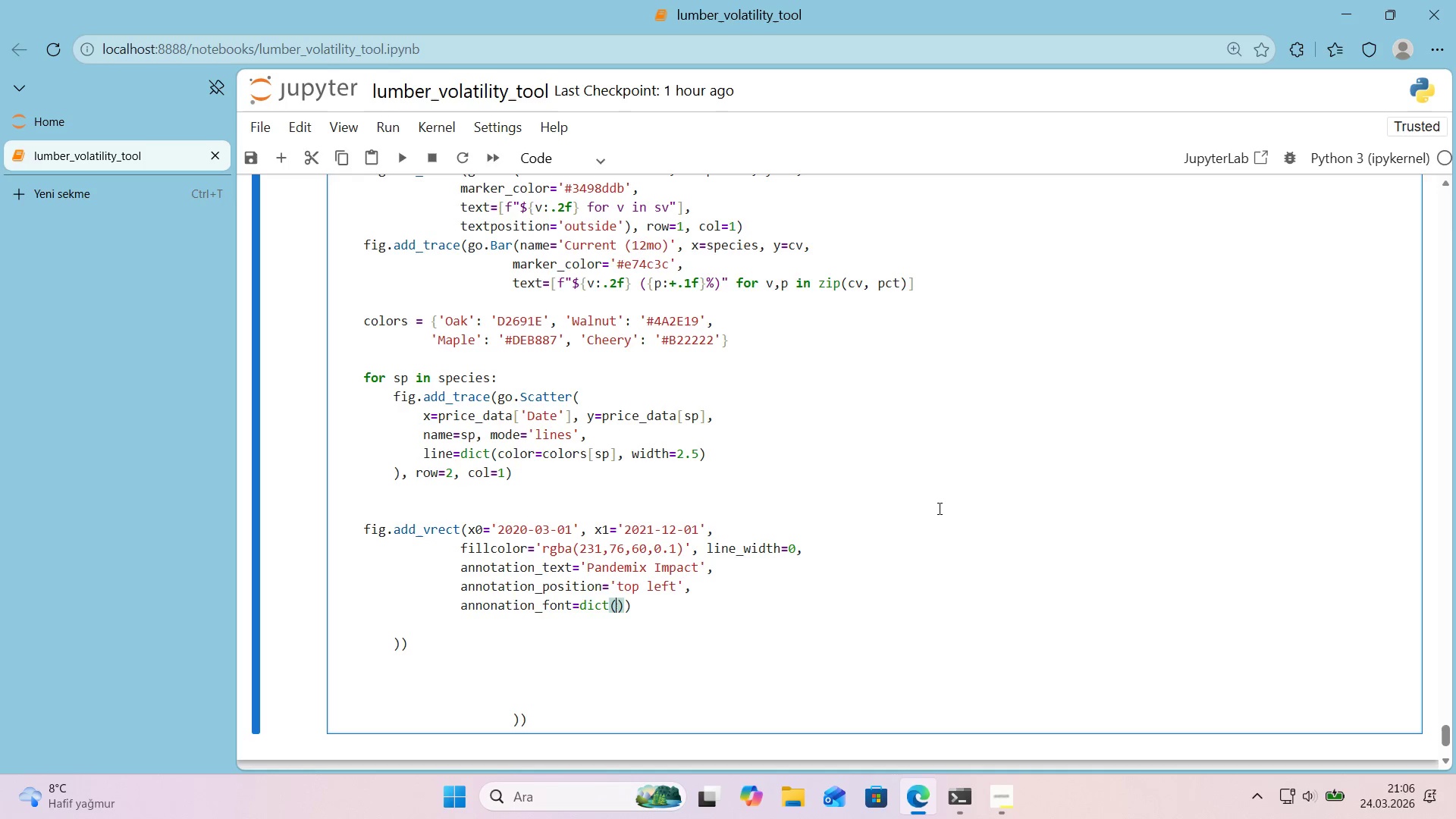 
 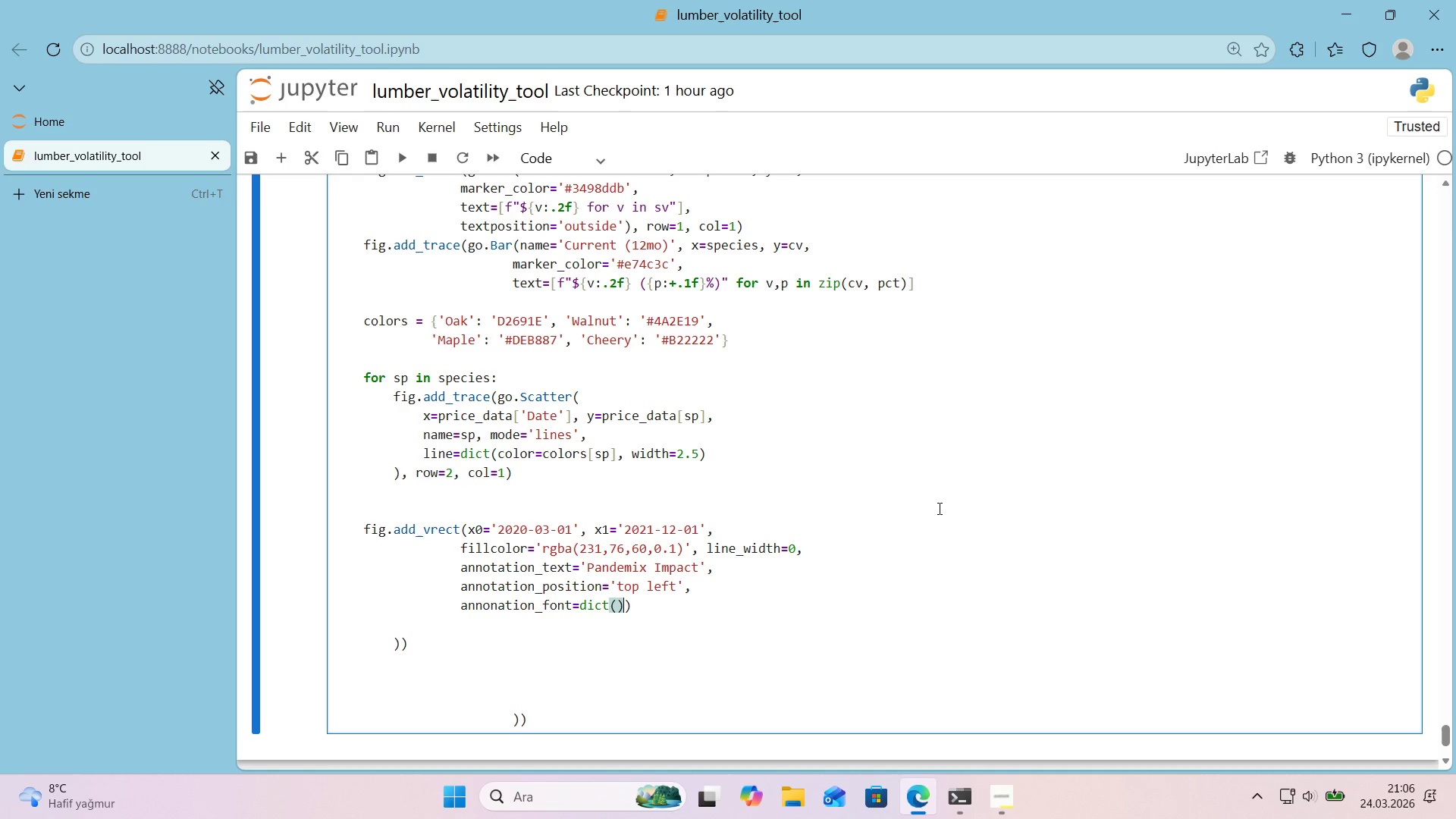 
key(ArrowLeft)
 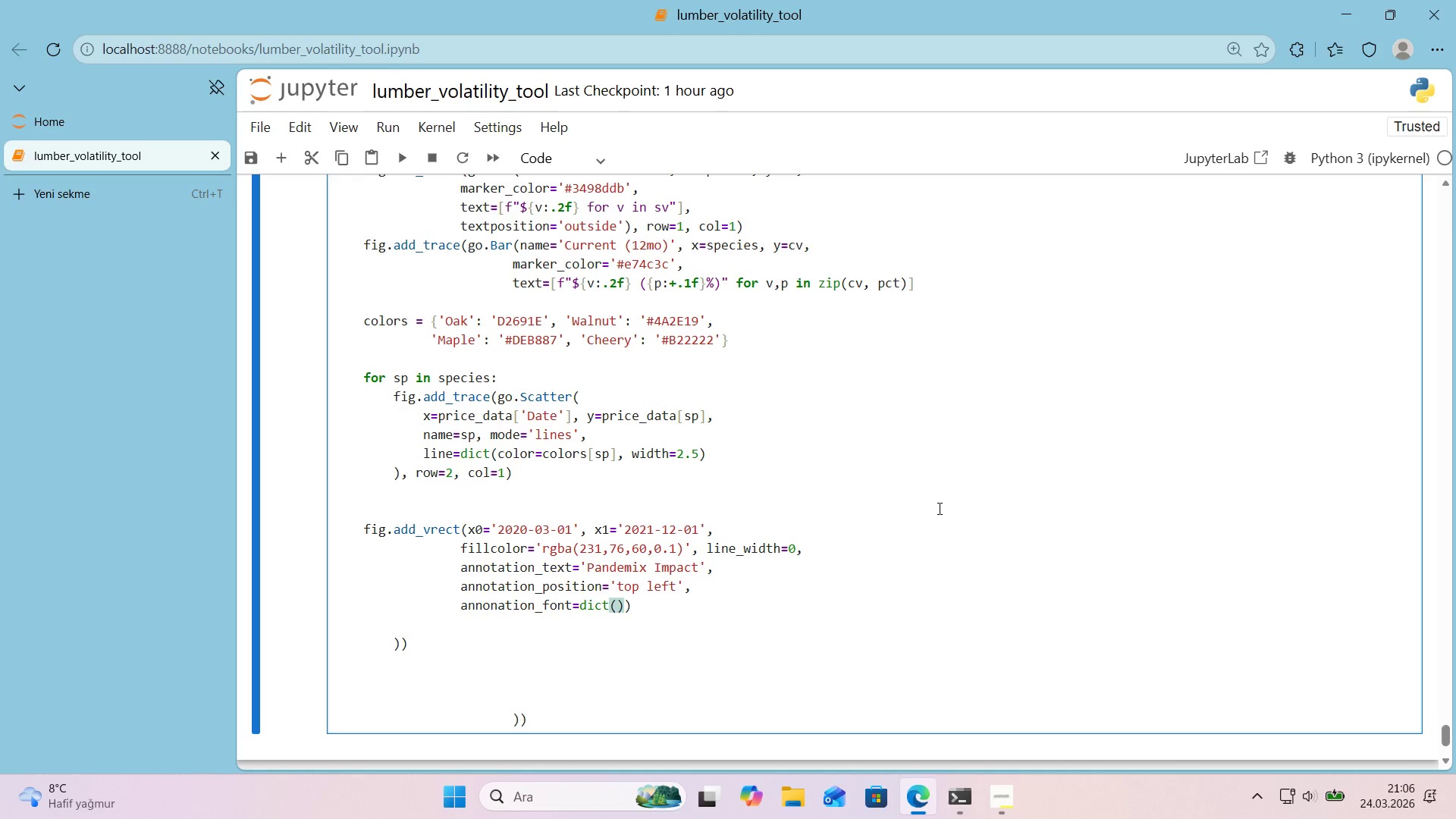 
type(s'ze)12, color)@@)
 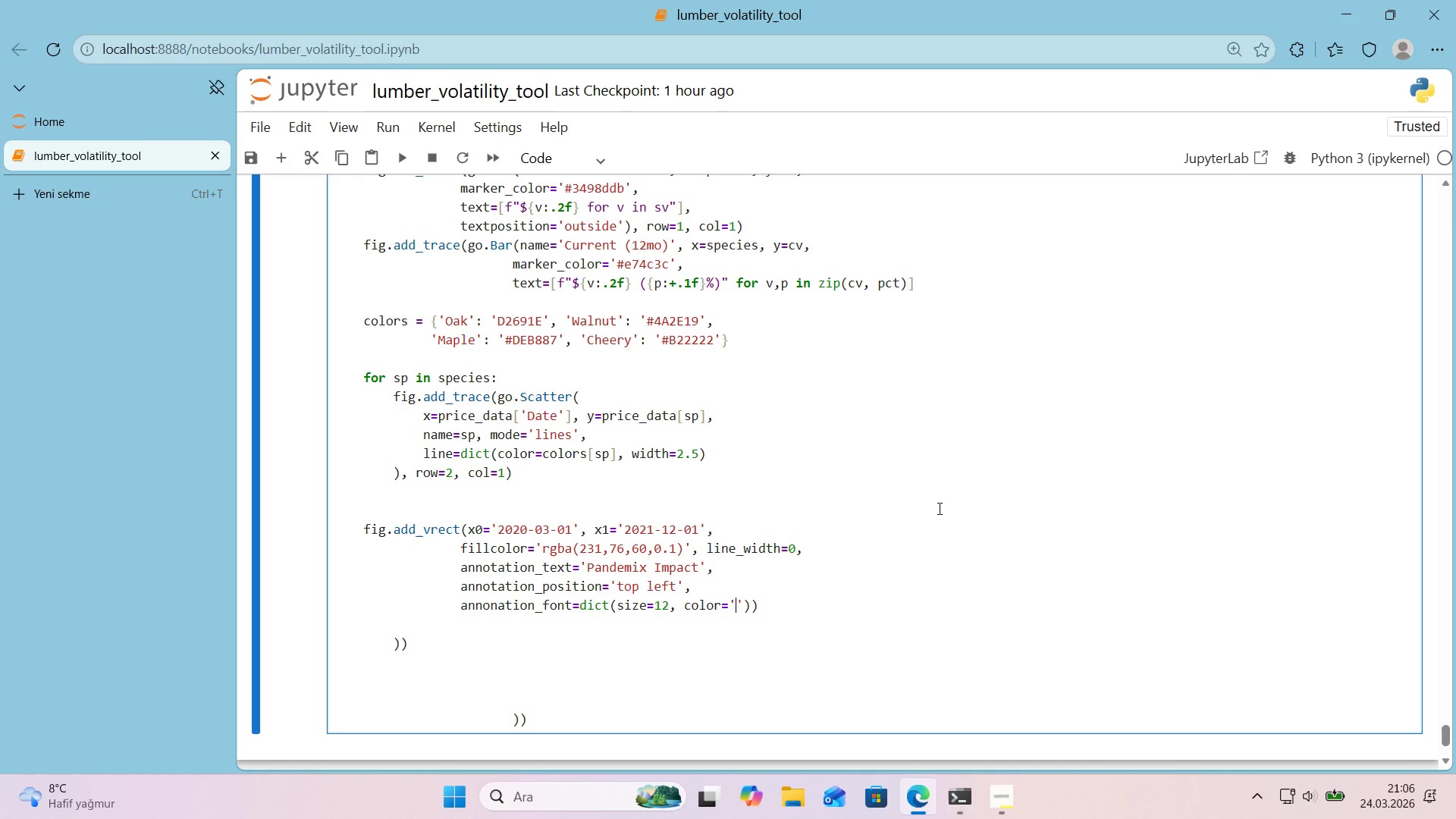 
 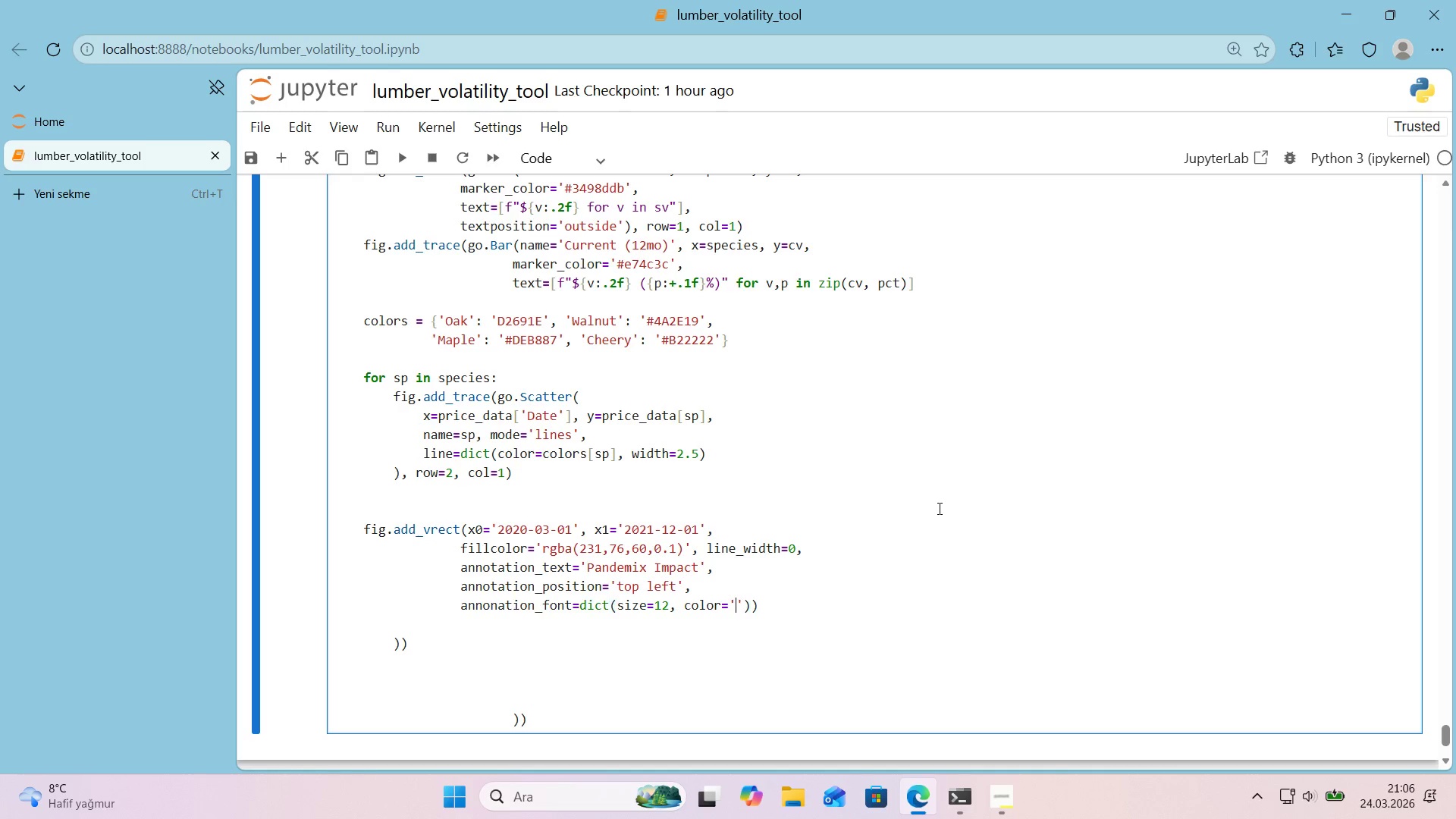 
key(ArrowLeft)
 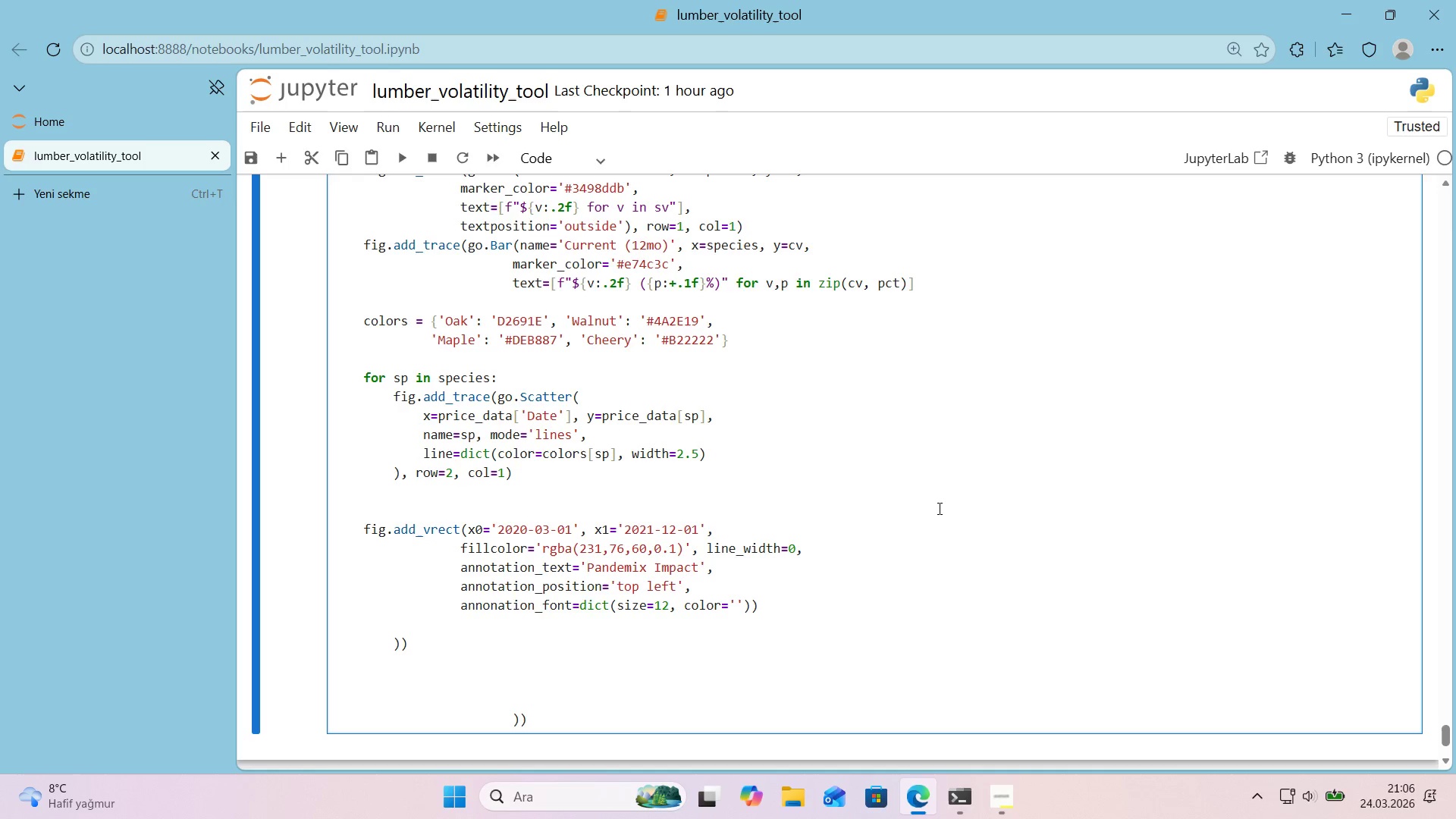 
key(Alt+Control+3)
 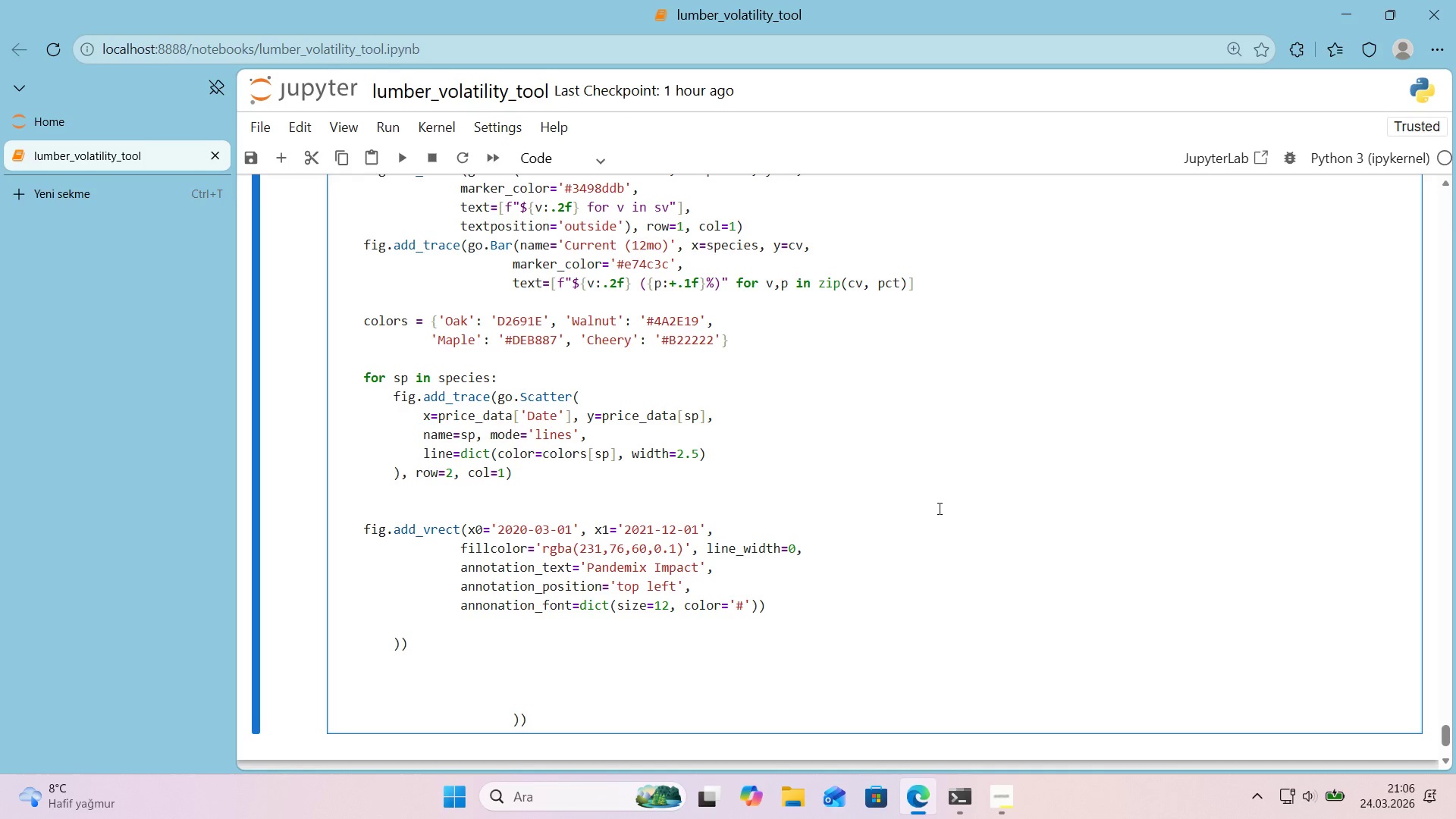 
key(E)
 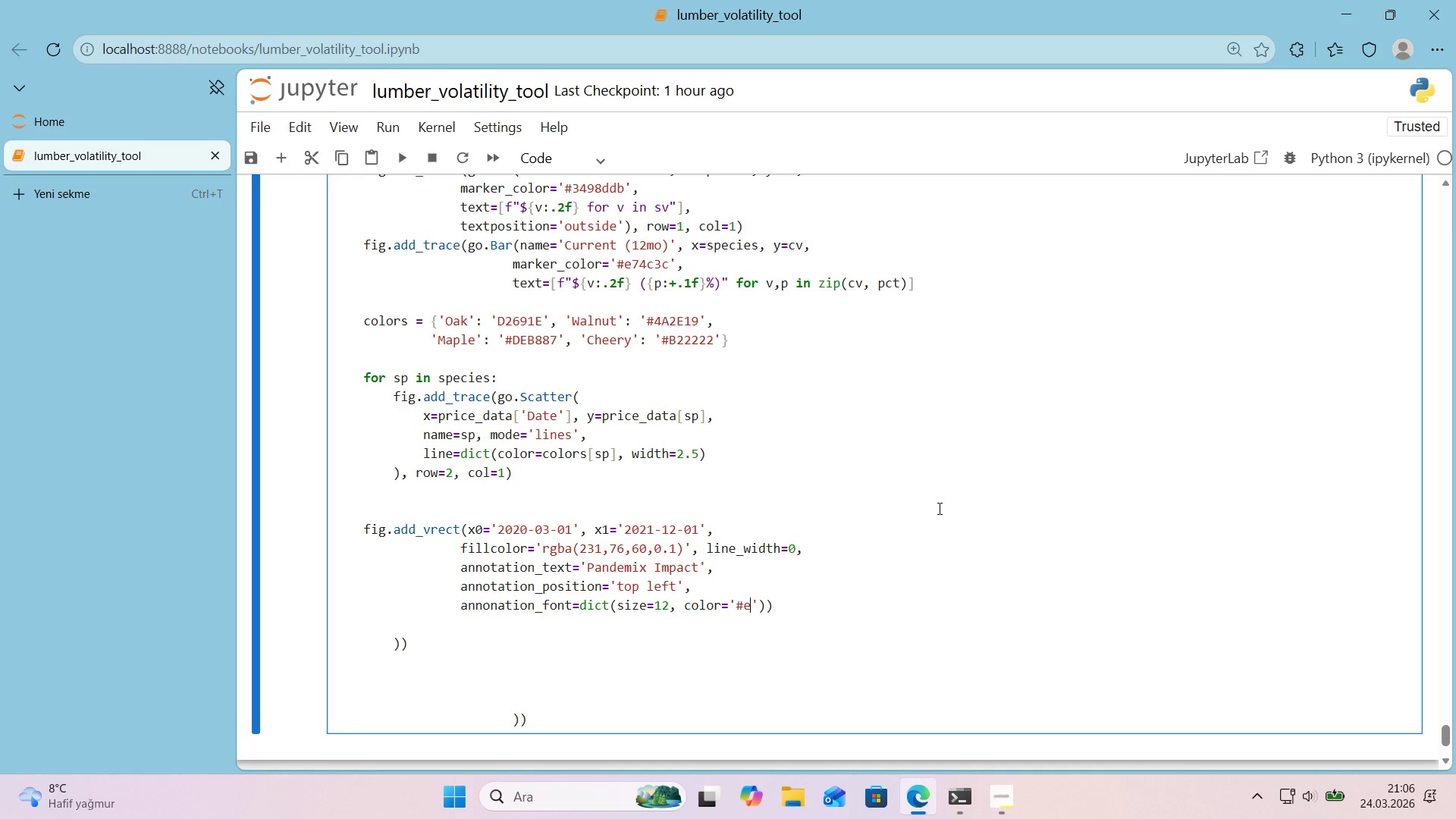 
key(Numpad7)
 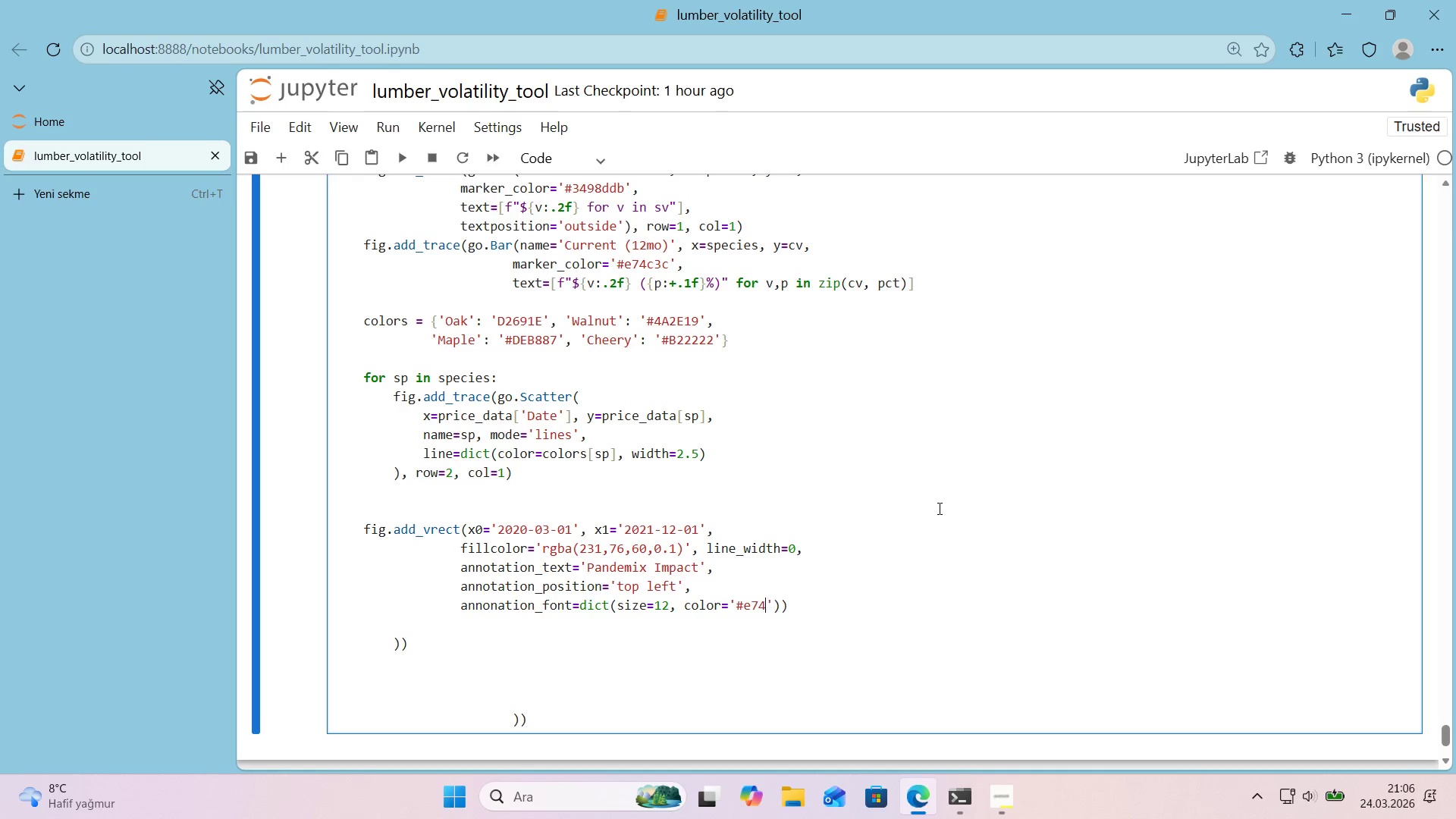 
key(Numpad4)
 